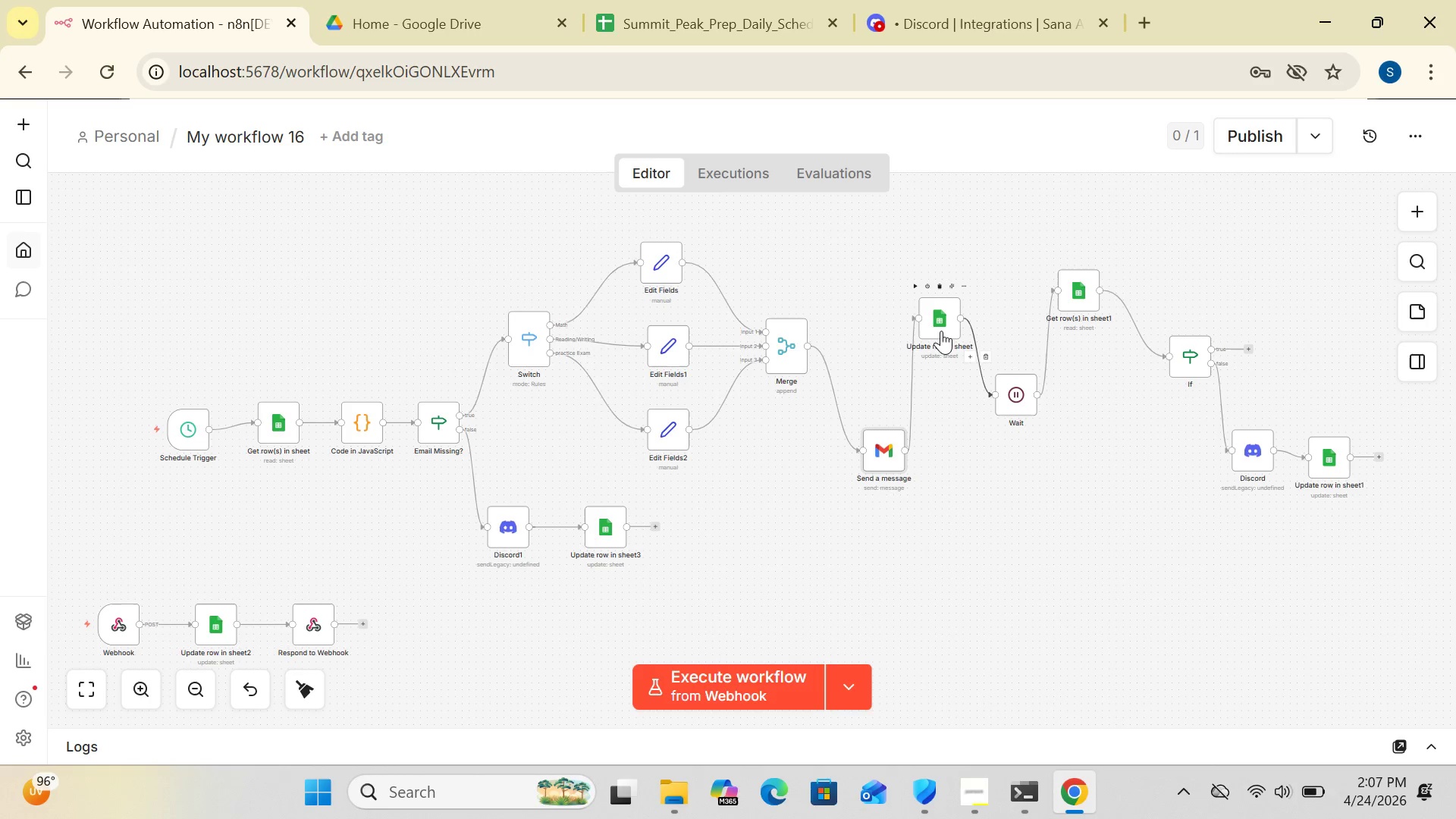 
left_click_drag(start_coordinate=[941, 331], to_coordinate=[951, 328])
 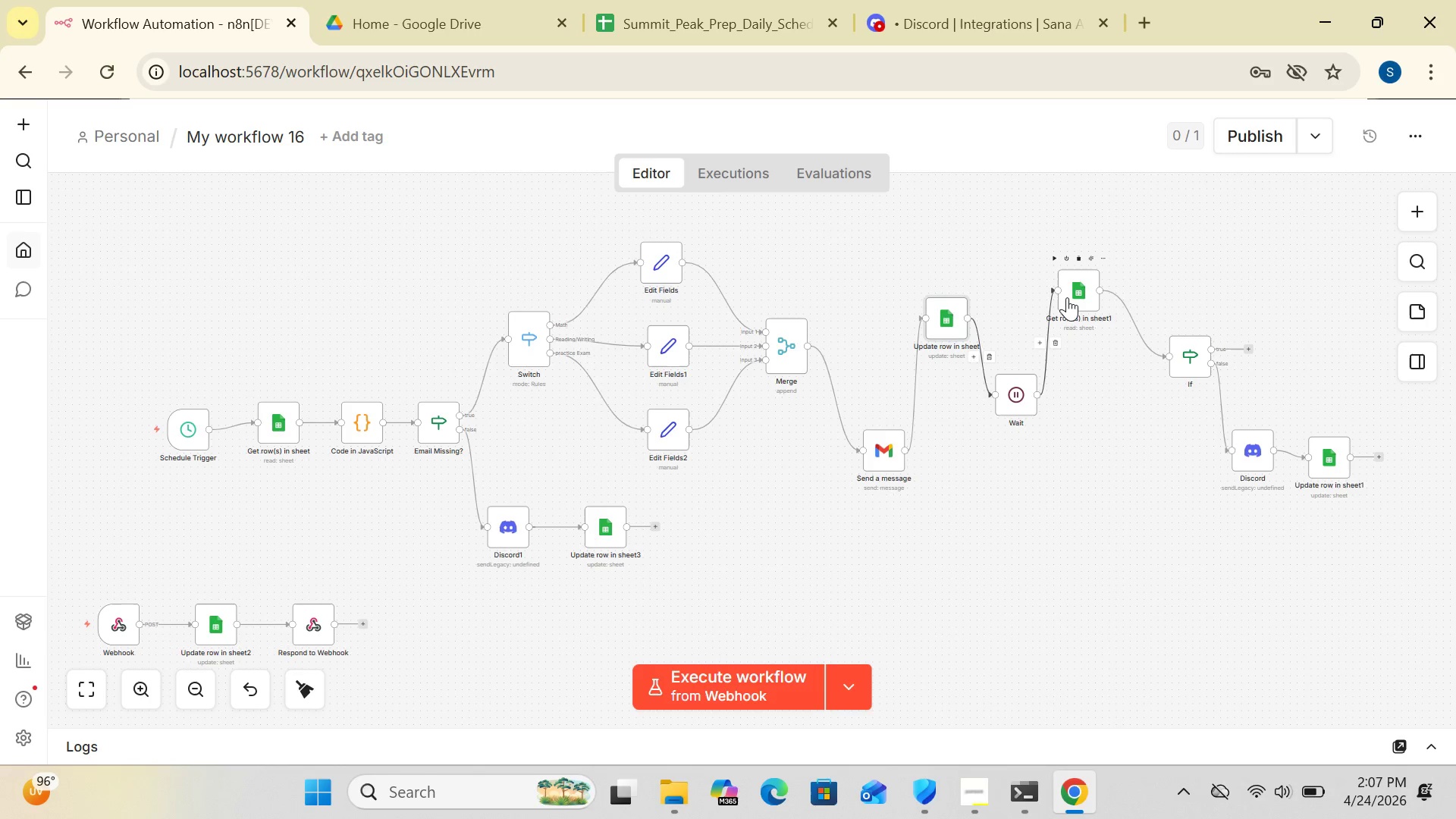 
left_click_drag(start_coordinate=[1067, 297], to_coordinate=[1097, 297])
 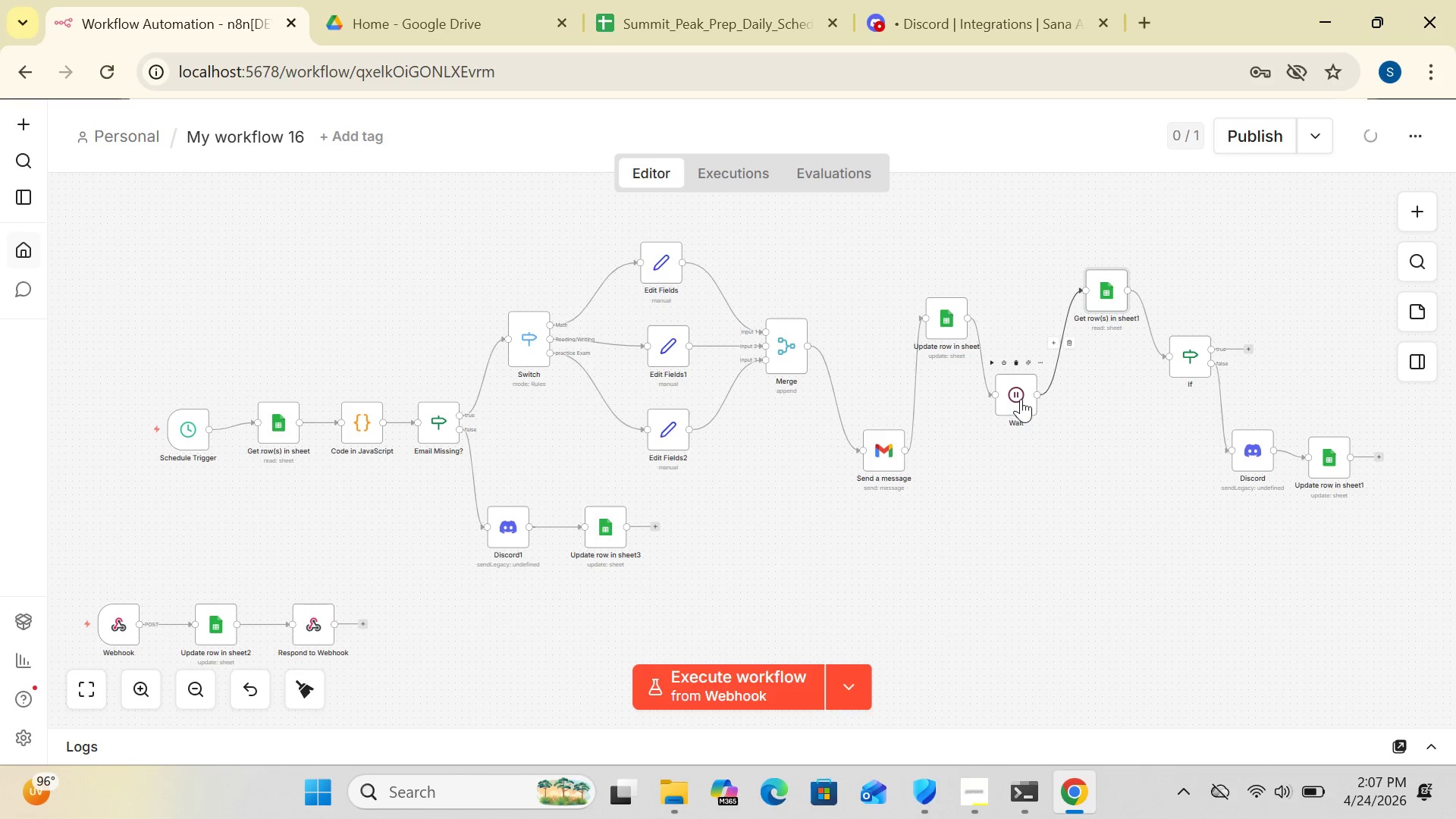 
left_click_drag(start_coordinate=[1021, 399], to_coordinate=[1043, 400])
 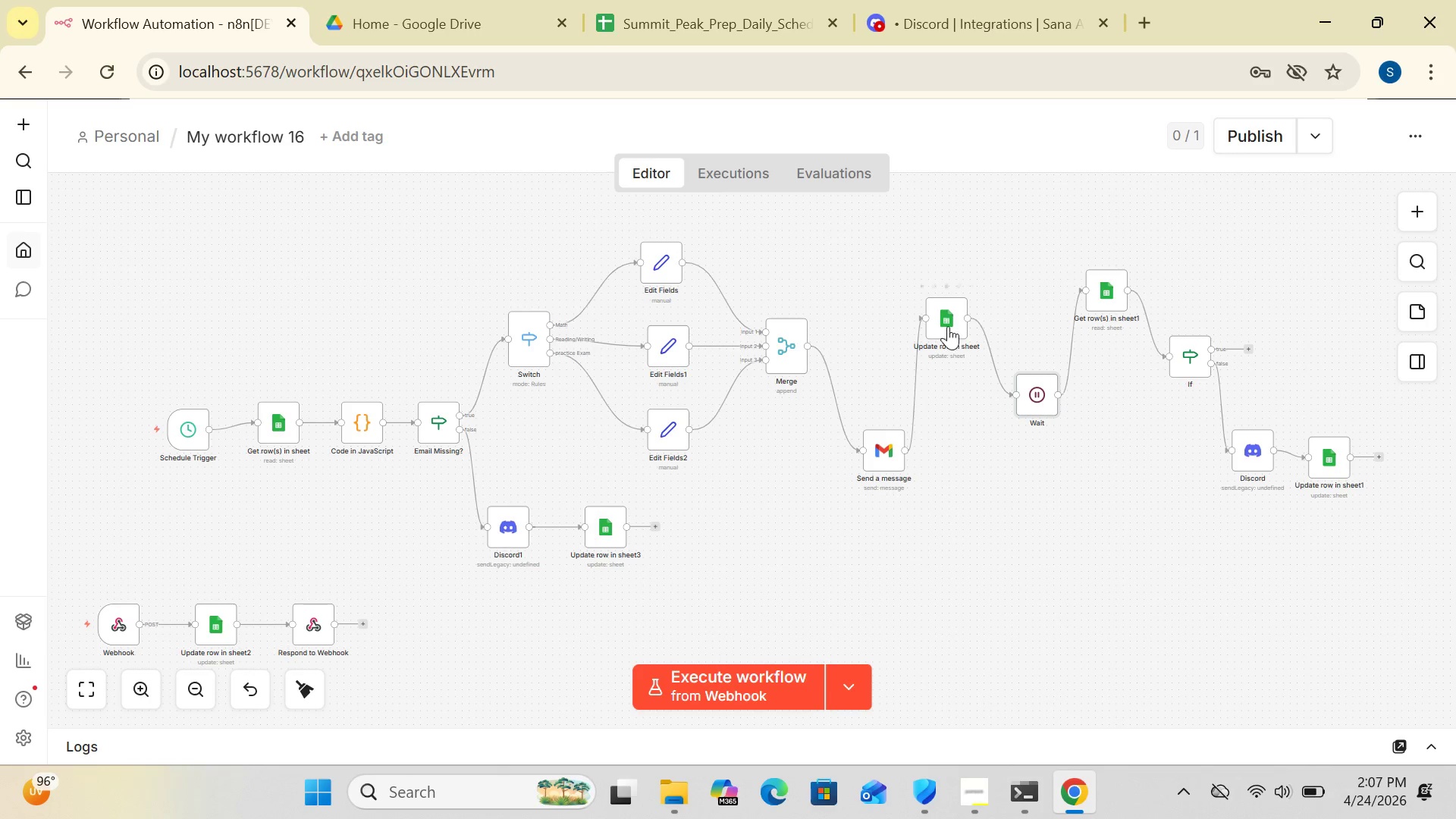 
left_click_drag(start_coordinate=[946, 322], to_coordinate=[964, 325])
 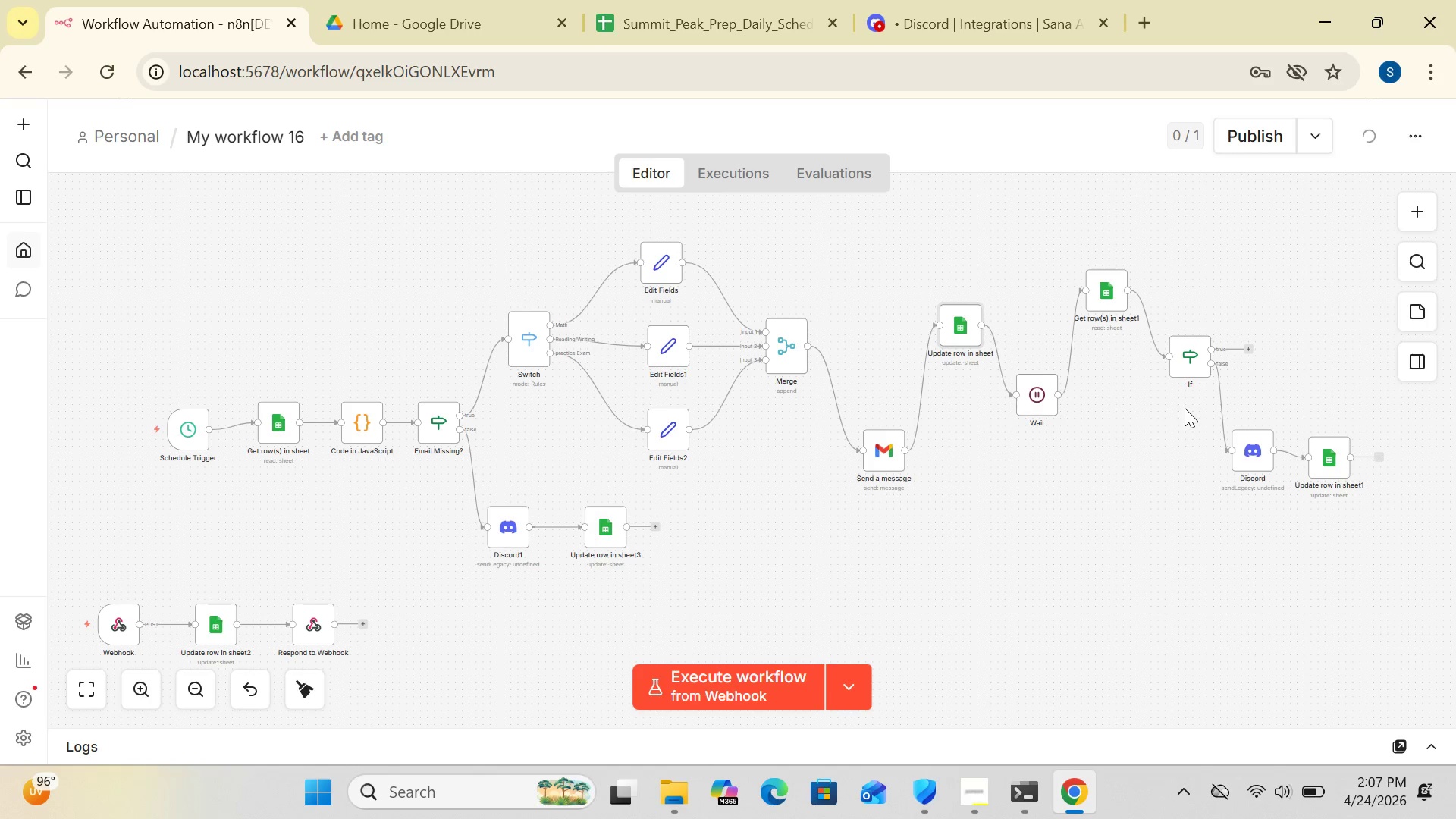 
left_click_drag(start_coordinate=[1187, 359], to_coordinate=[1191, 359])
 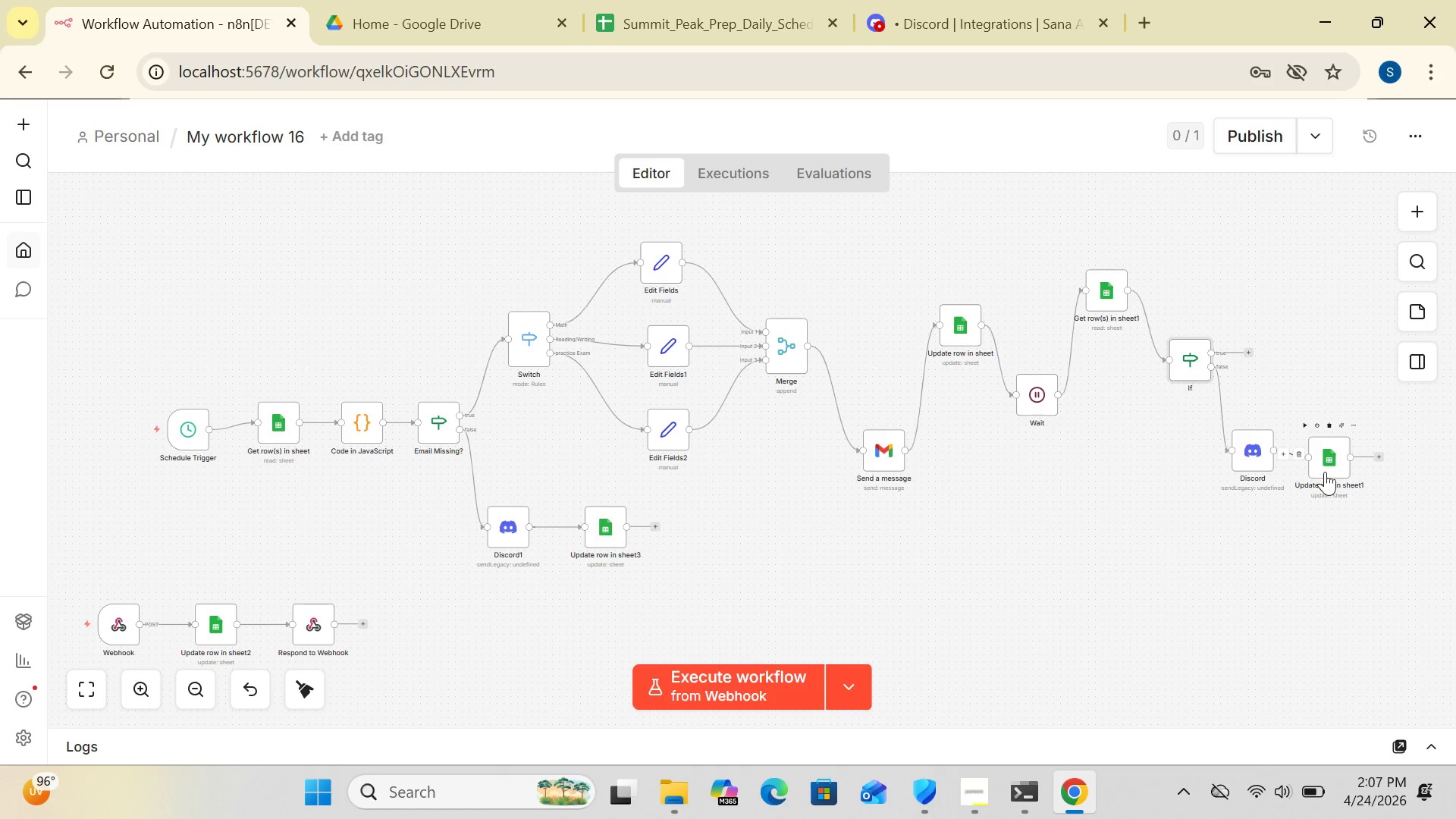 
left_click_drag(start_coordinate=[1331, 469], to_coordinate=[1309, 395])
 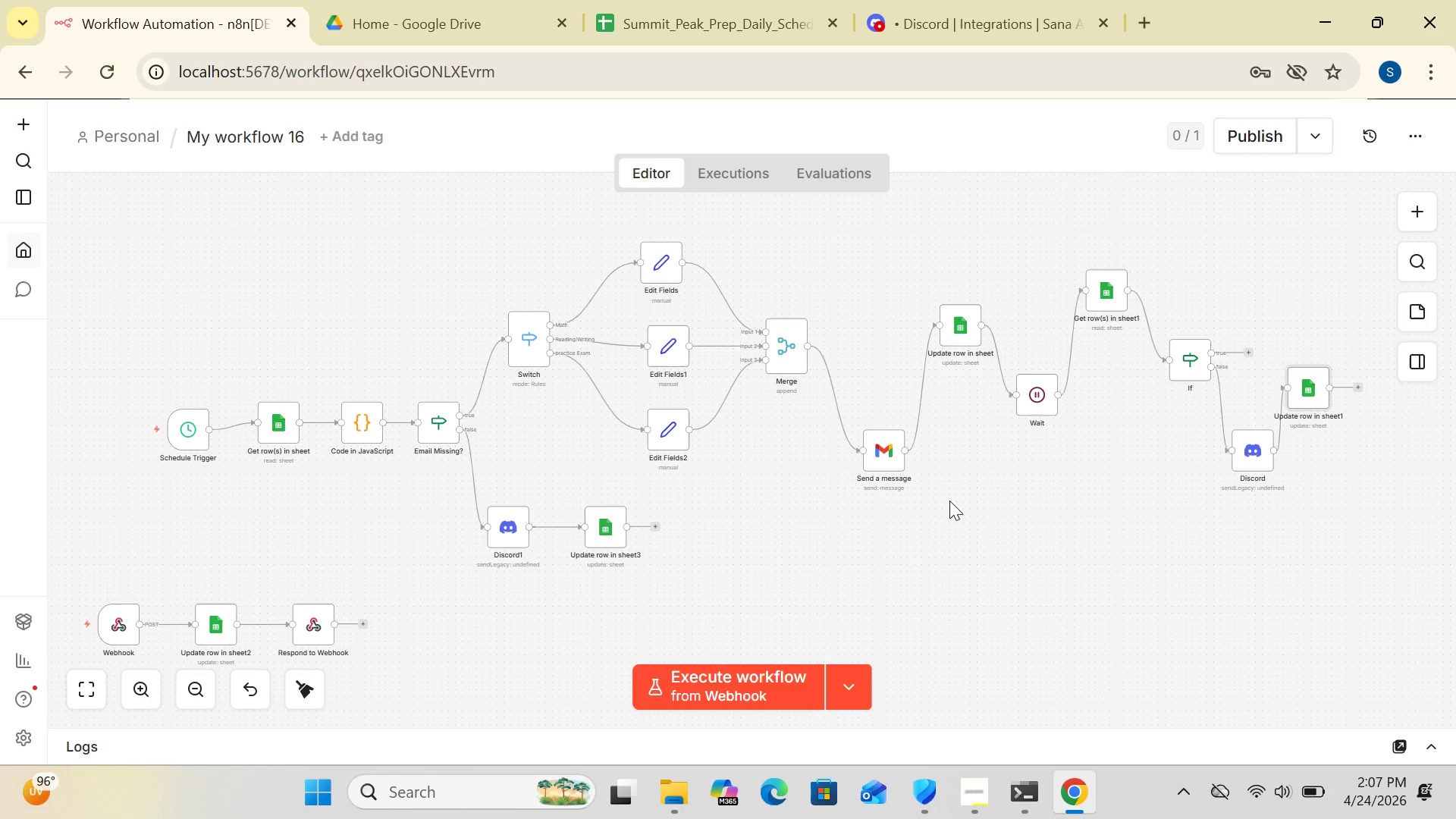 
hold_key(key=ControlRight, duration=0.73)
 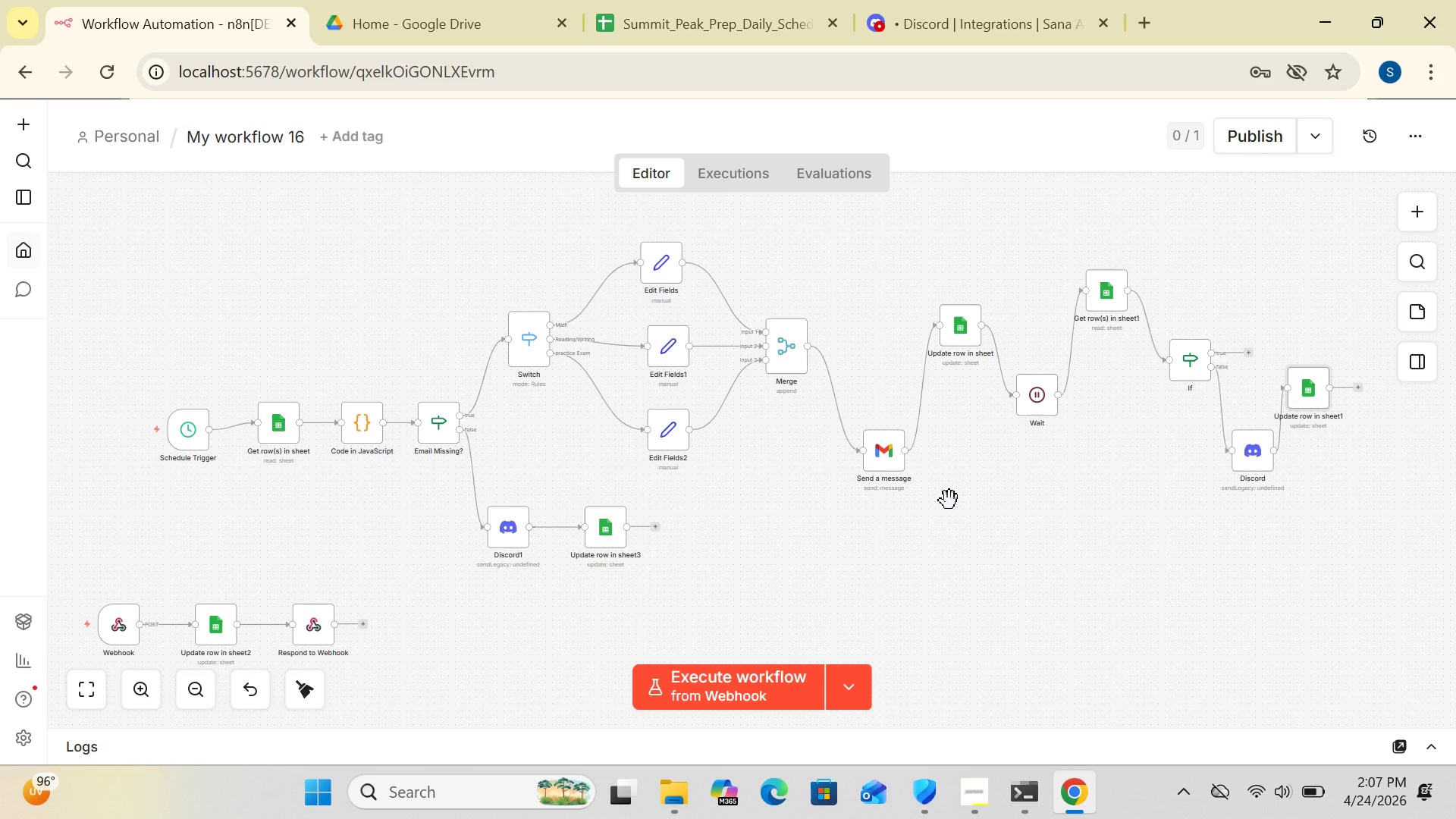 
key(Control+Equal)
 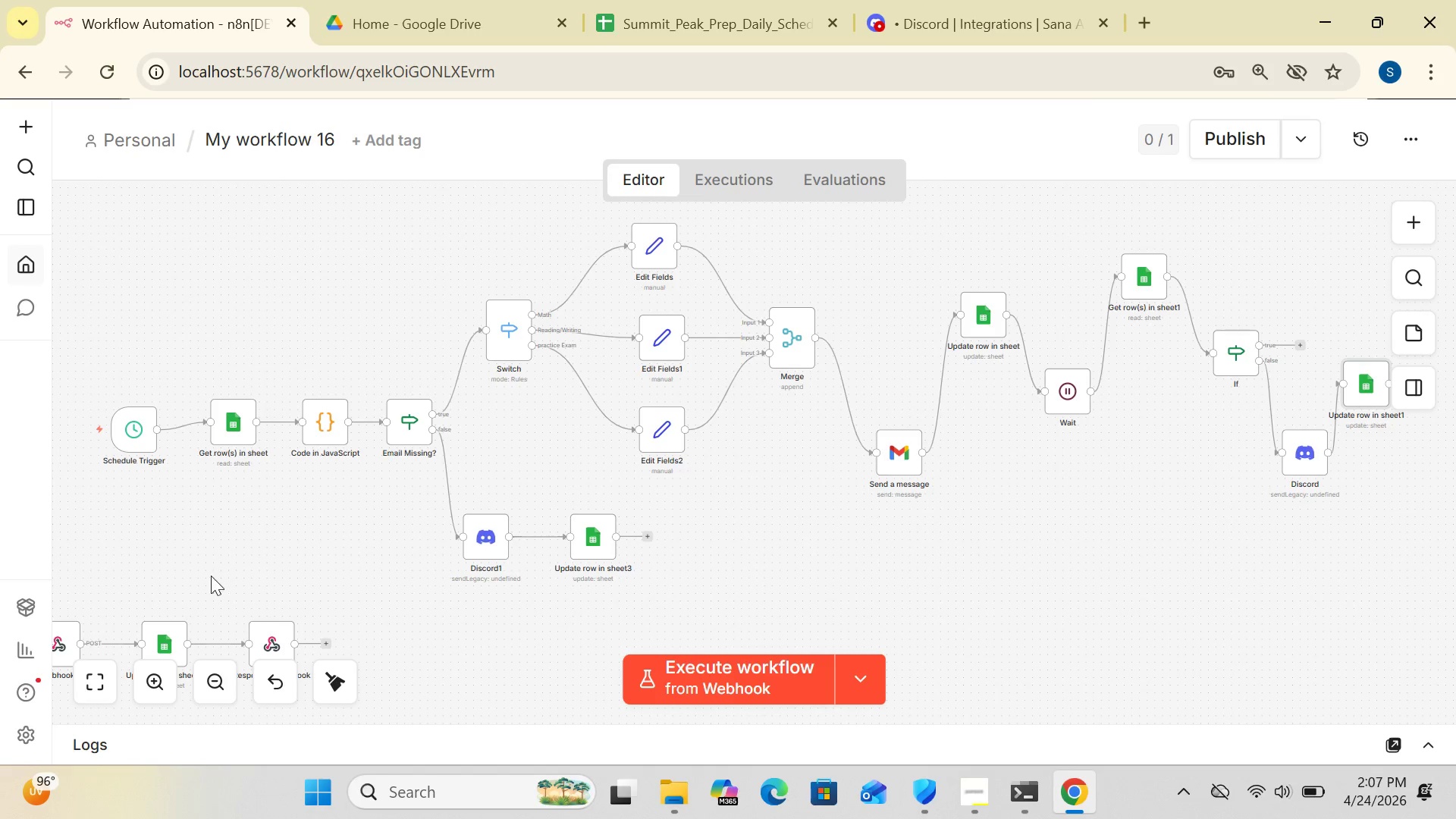 
left_click_drag(start_coordinate=[56, 632], to_coordinate=[194, 533])
 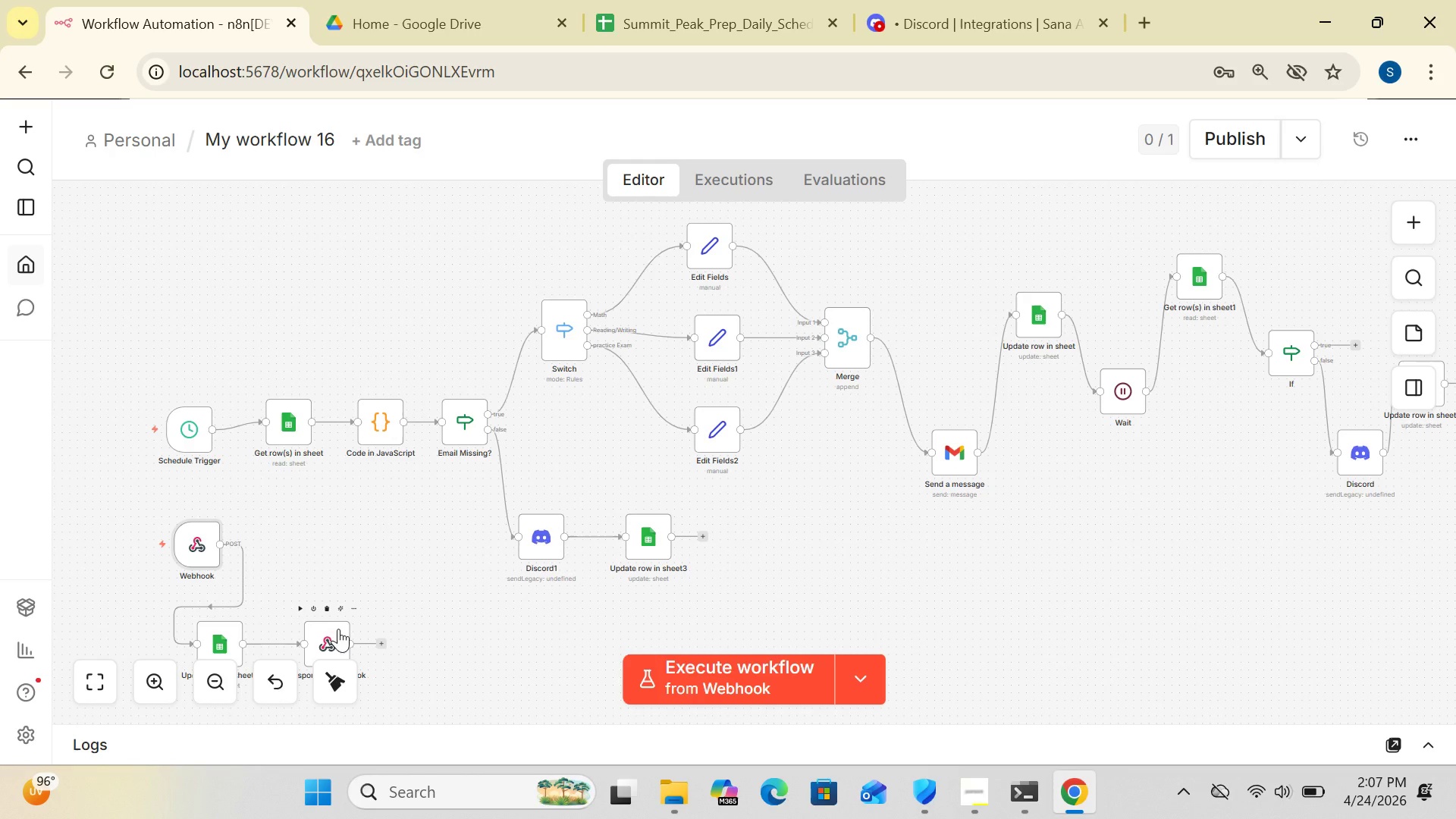 
left_click_drag(start_coordinate=[338, 629], to_coordinate=[403, 595])
 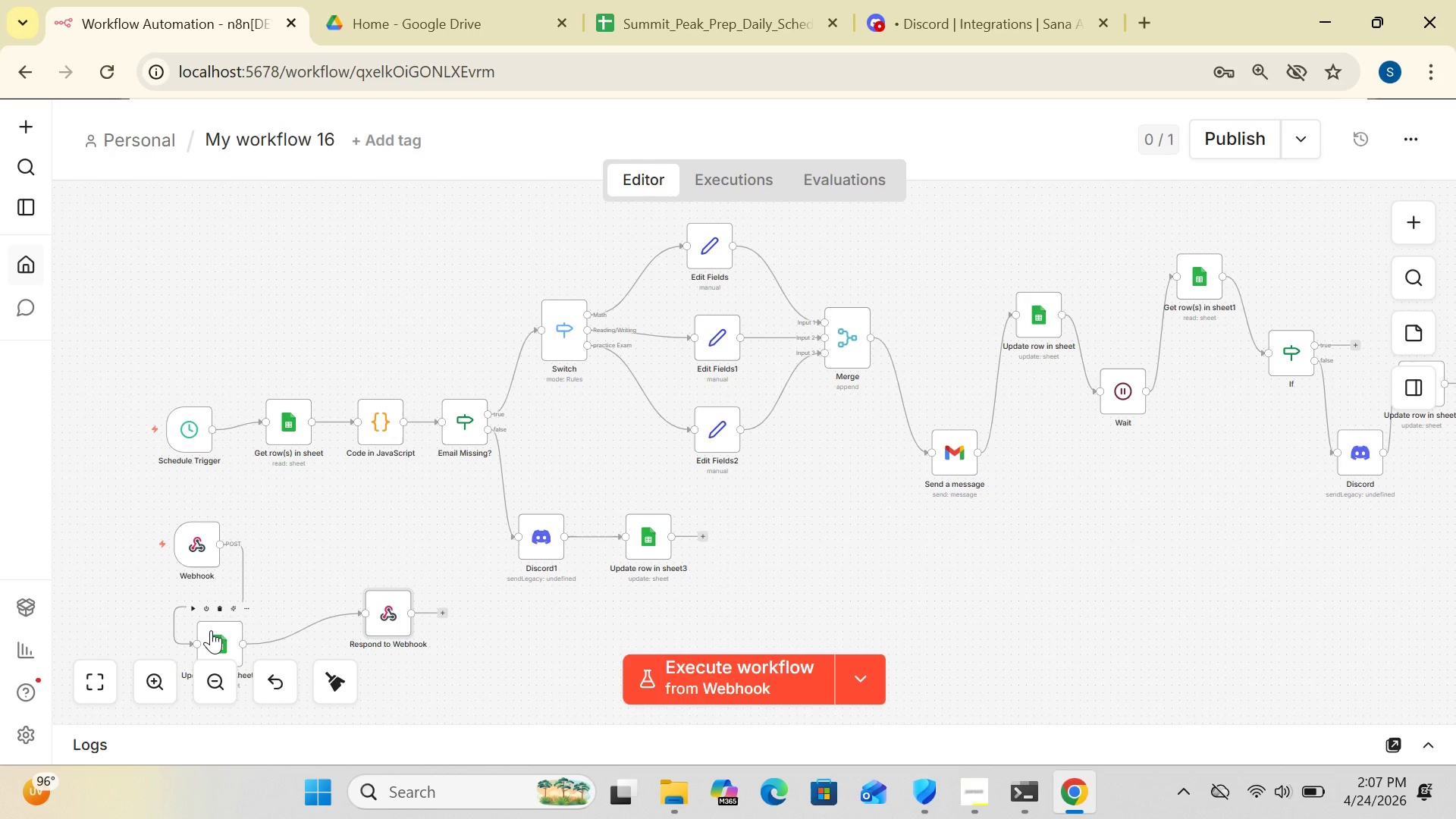 
left_click_drag(start_coordinate=[211, 630], to_coordinate=[297, 572])
 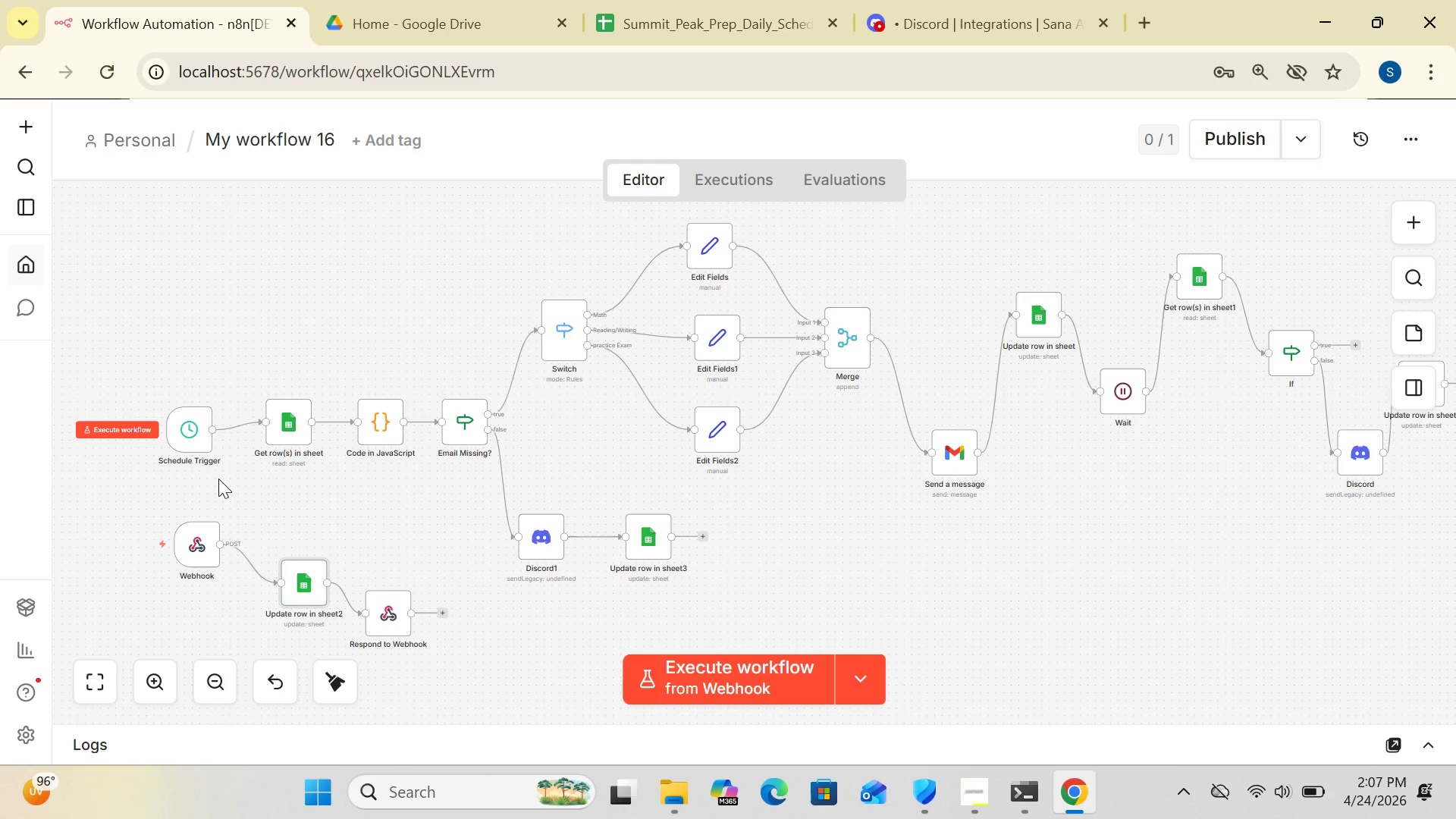 
left_click_drag(start_coordinate=[196, 435], to_coordinate=[146, 325])
 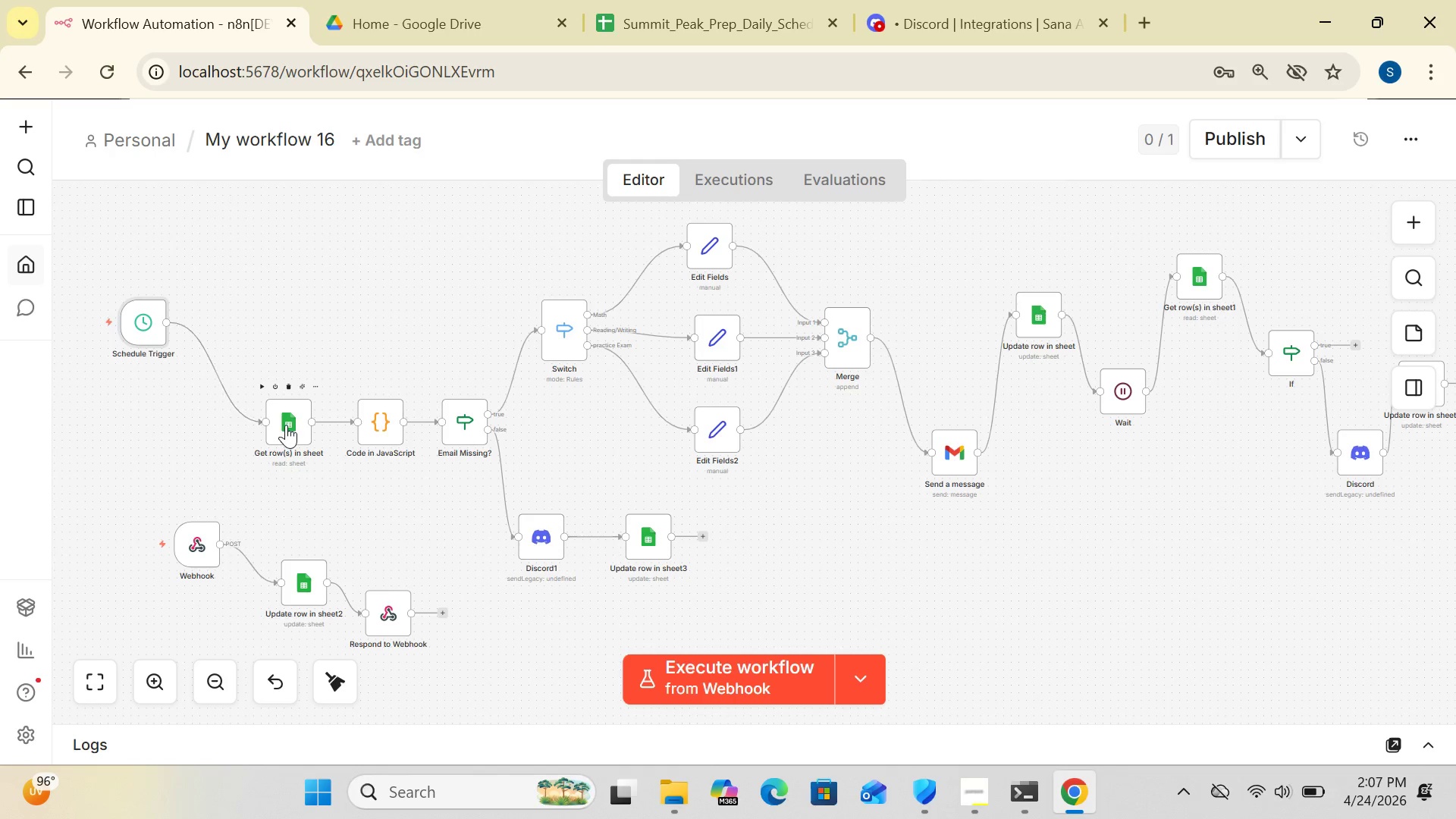 
left_click_drag(start_coordinate=[286, 425], to_coordinate=[231, 428])
 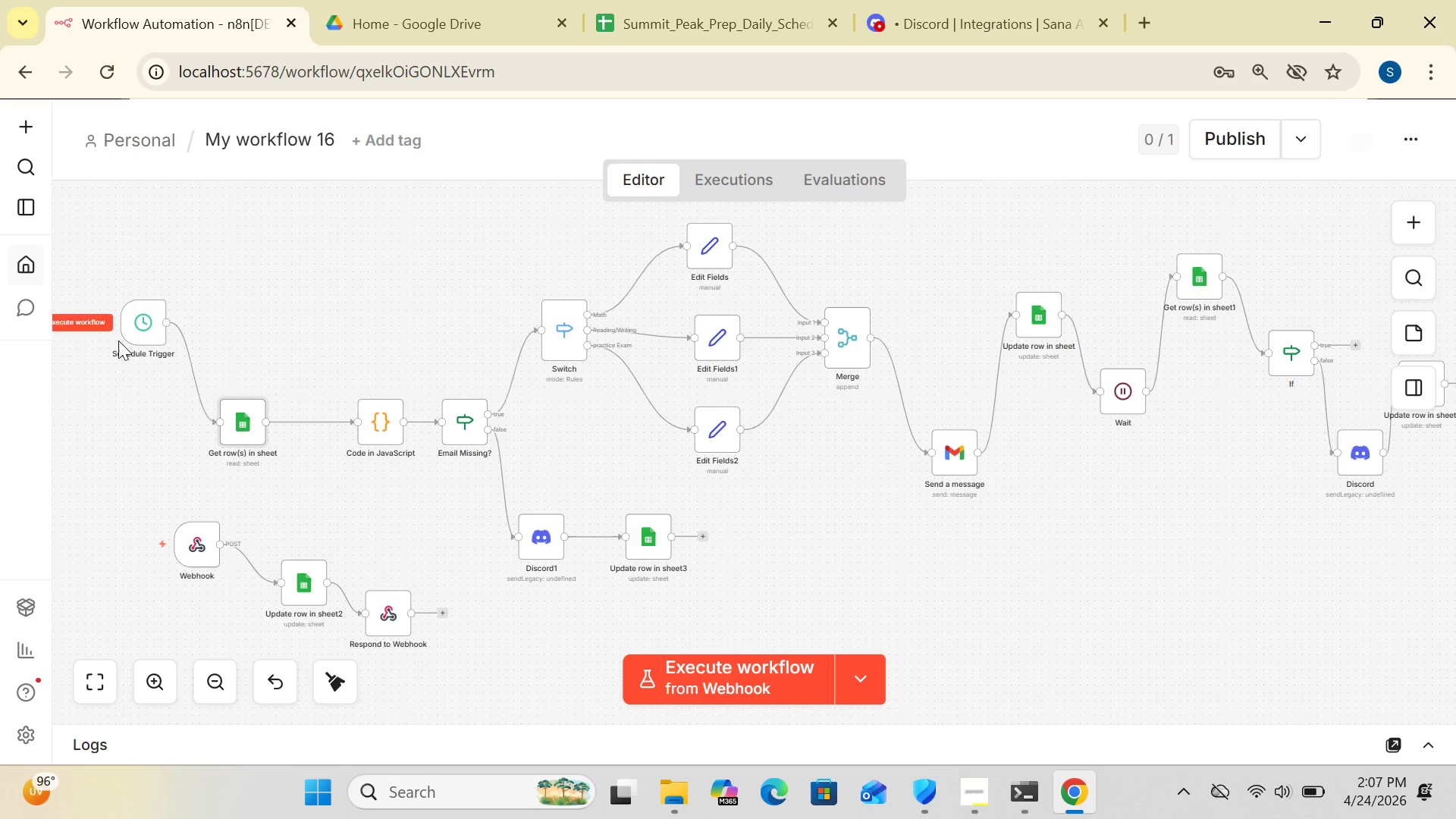 
mouse_move([169, 314])
 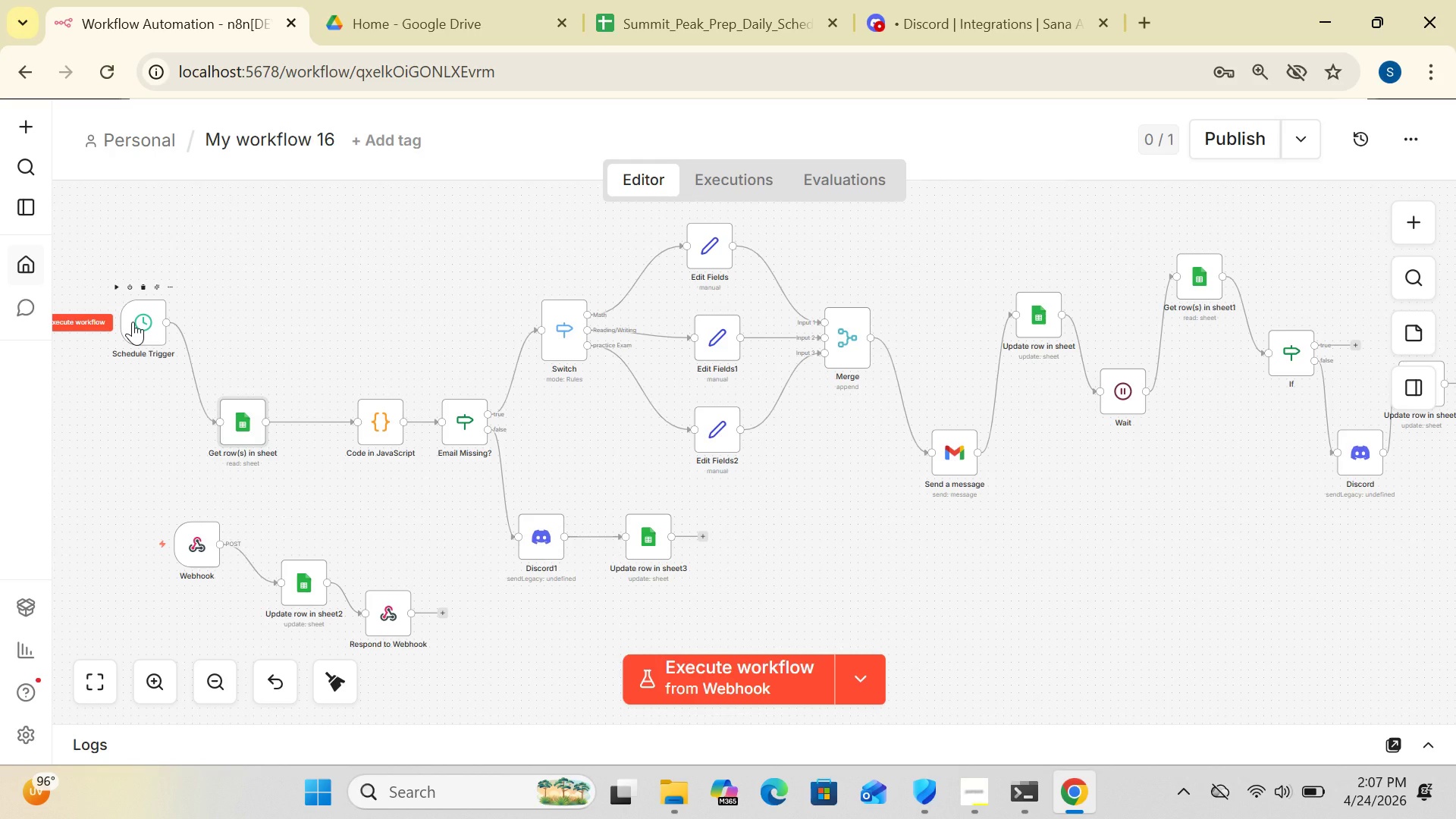 
left_click_drag(start_coordinate=[133, 322], to_coordinate=[176, 315])
 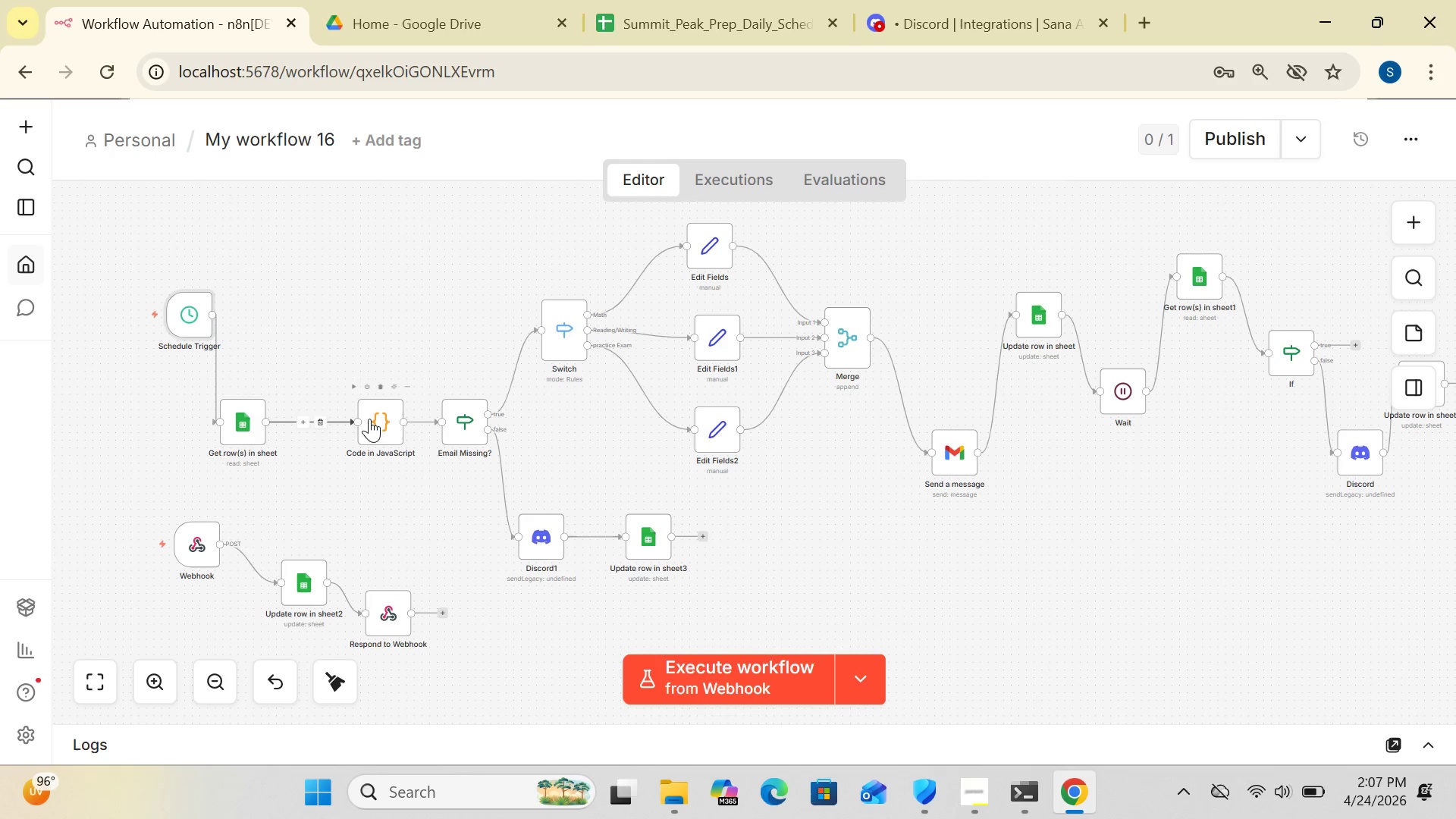 
left_click_drag(start_coordinate=[382, 419], to_coordinate=[332, 426])
 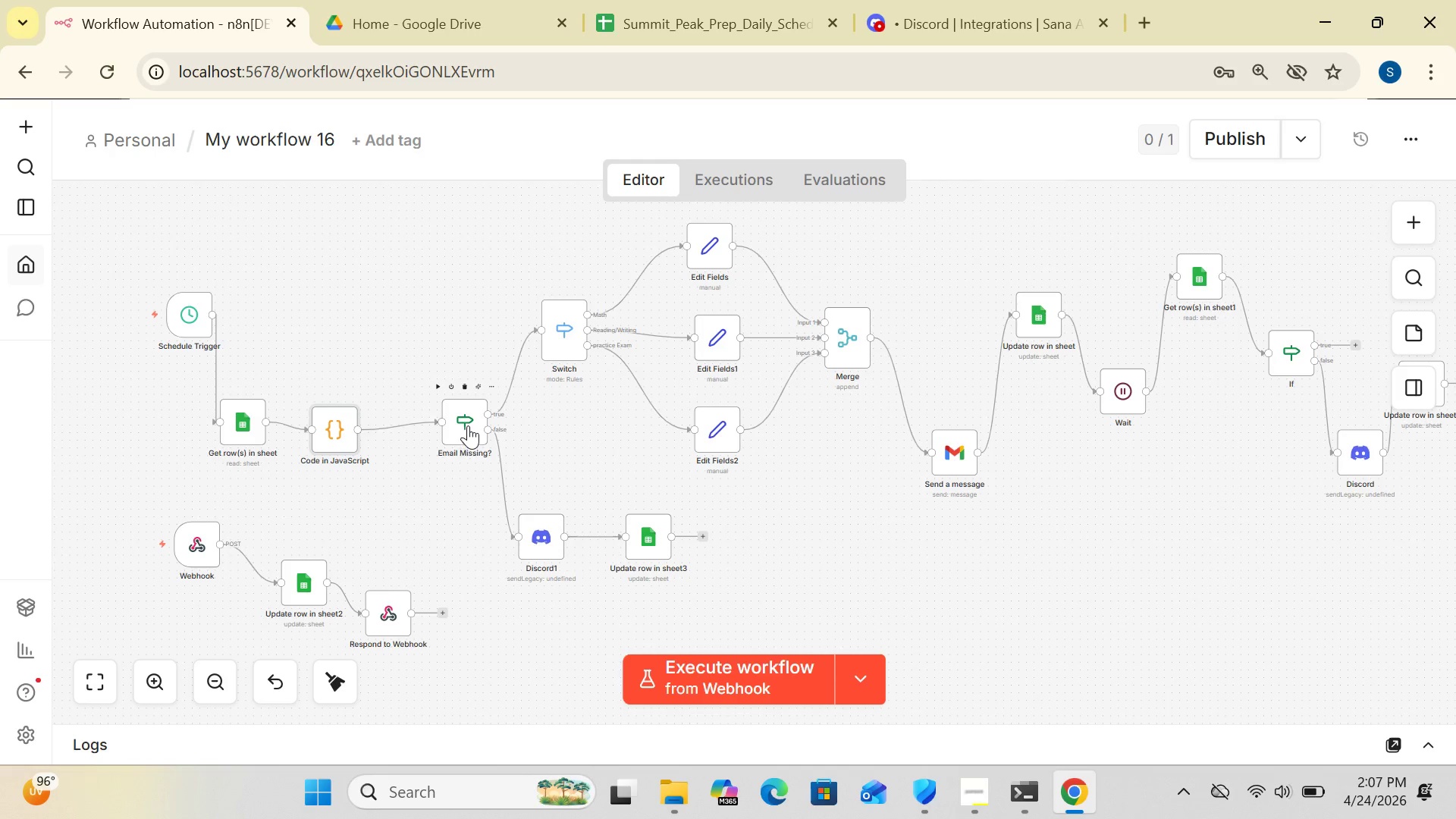 
left_click_drag(start_coordinate=[468, 425], to_coordinate=[431, 425])
 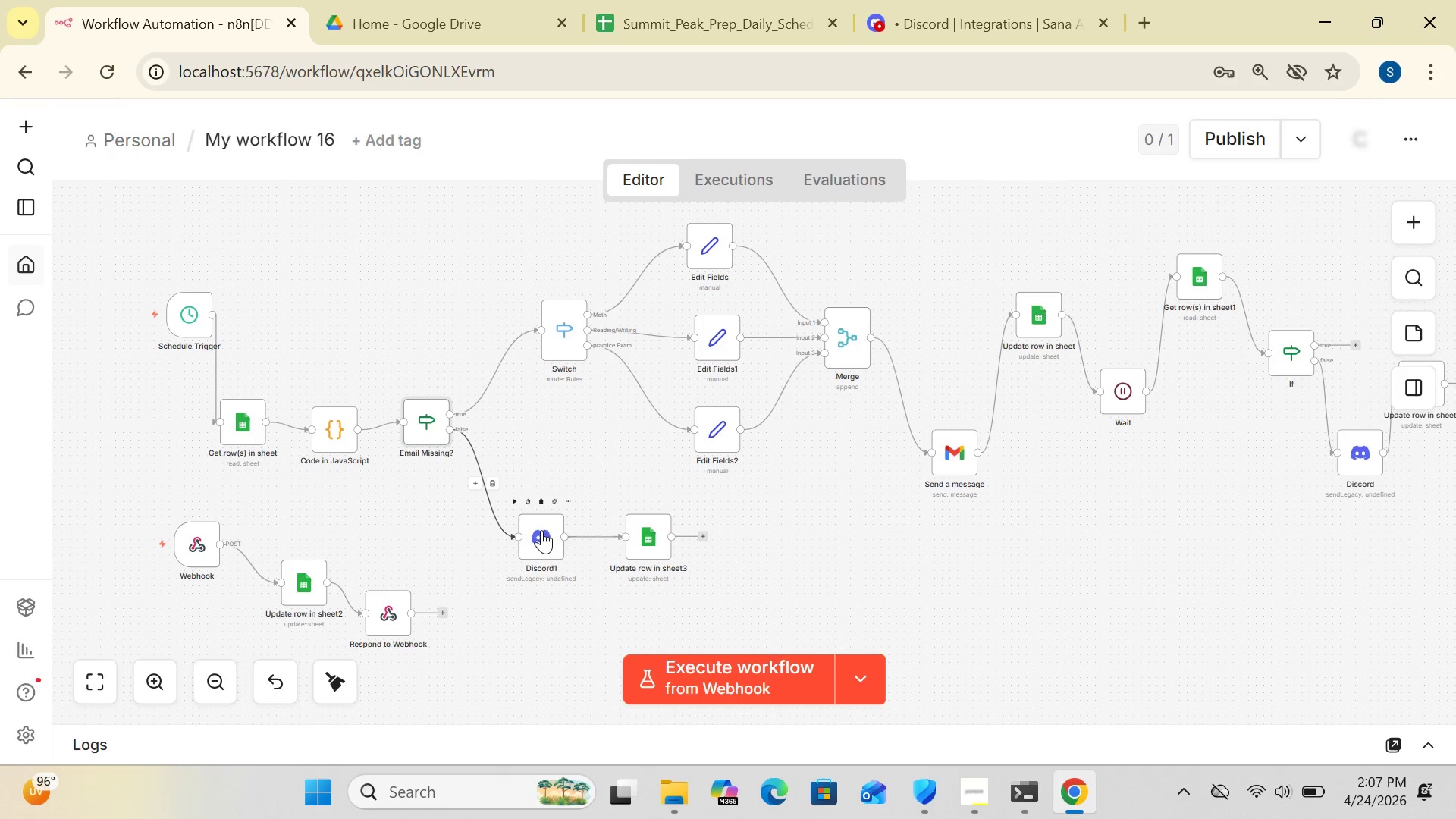 
left_click_drag(start_coordinate=[541, 531], to_coordinate=[510, 497])
 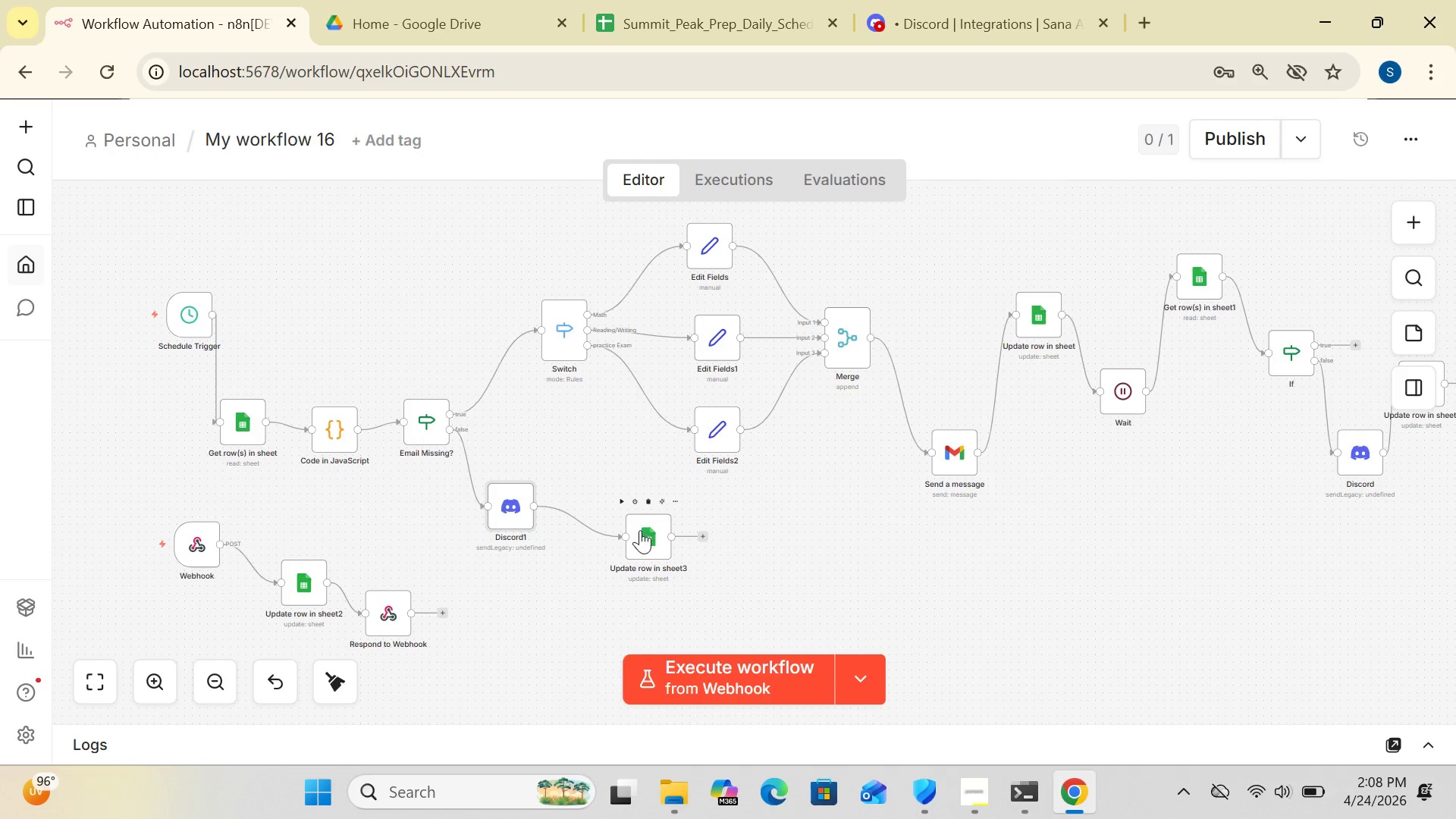 
left_click_drag(start_coordinate=[642, 532], to_coordinate=[614, 510])
 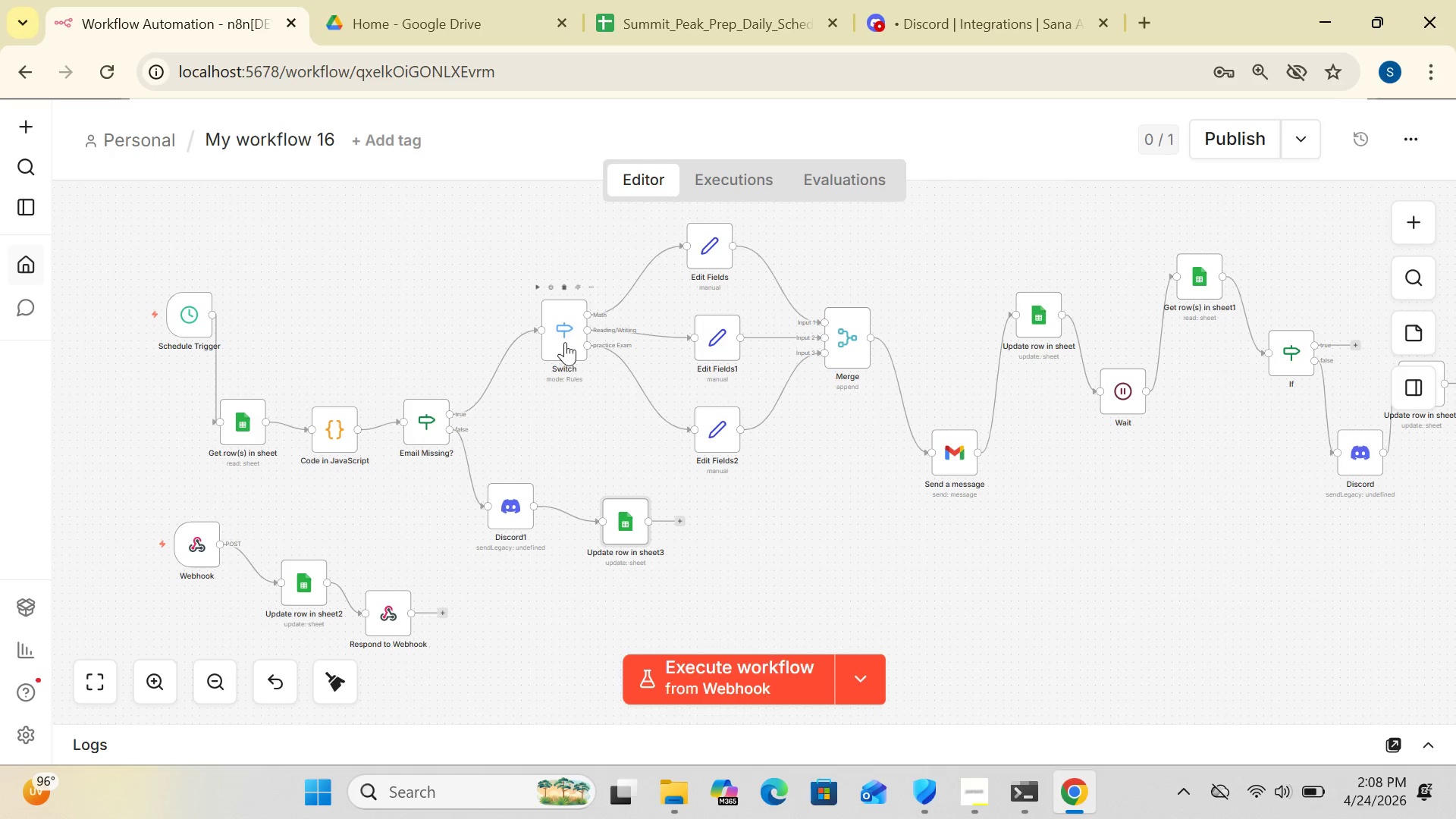 
left_click_drag(start_coordinate=[565, 342], to_coordinate=[531, 388])
 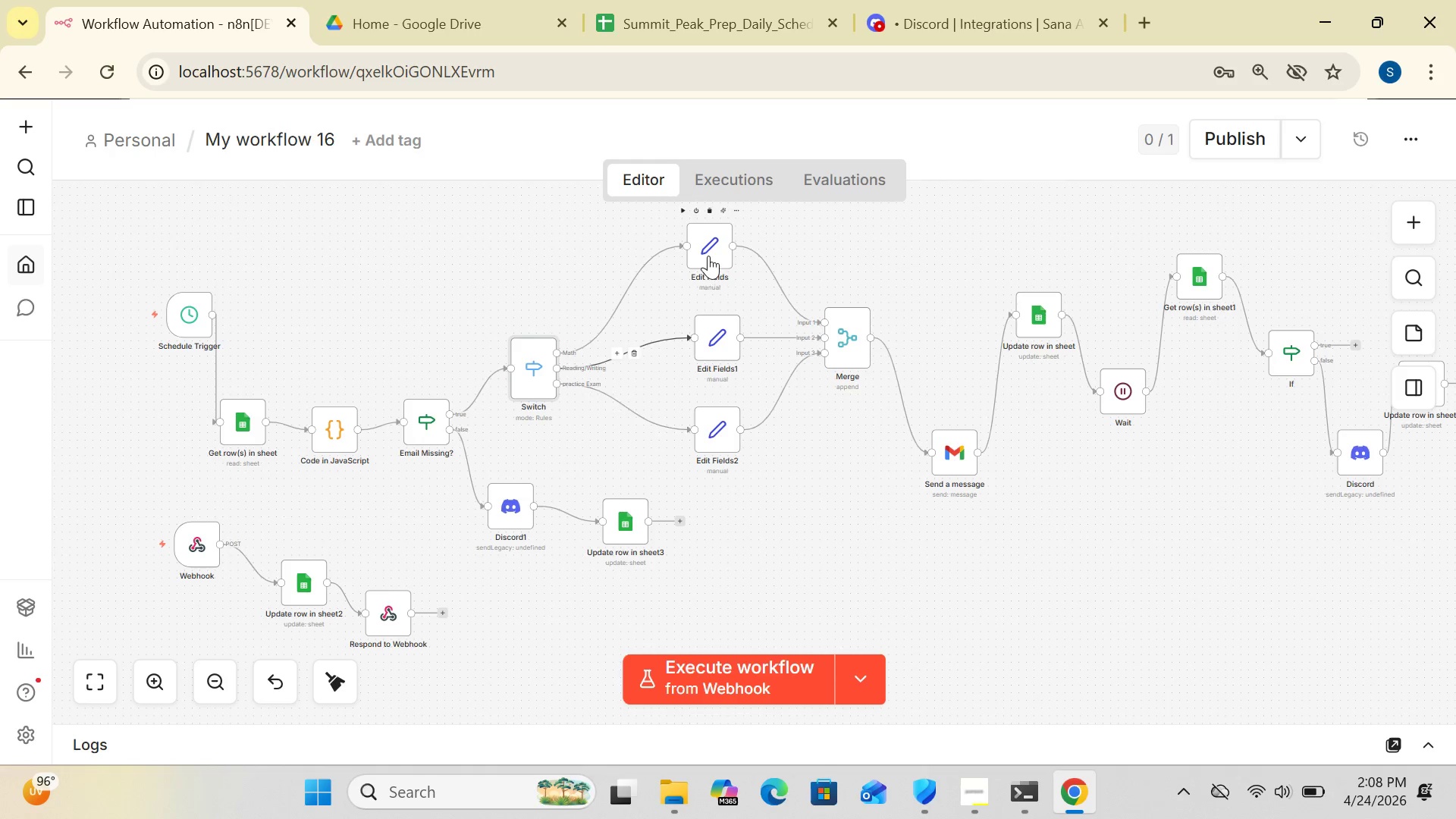 
left_click_drag(start_coordinate=[705, 252], to_coordinate=[685, 284])
 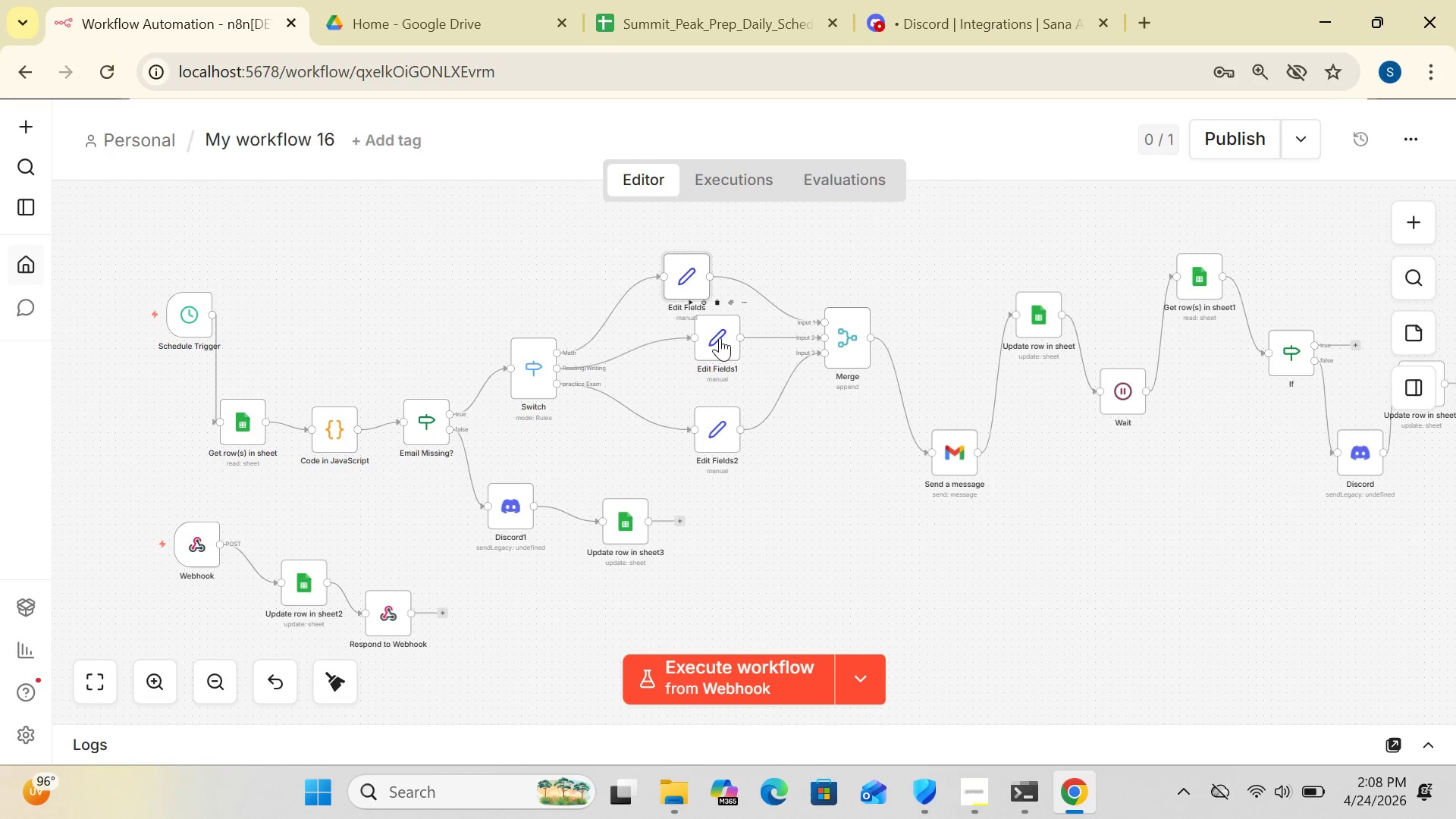 
left_click_drag(start_coordinate=[720, 337], to_coordinate=[695, 358])
 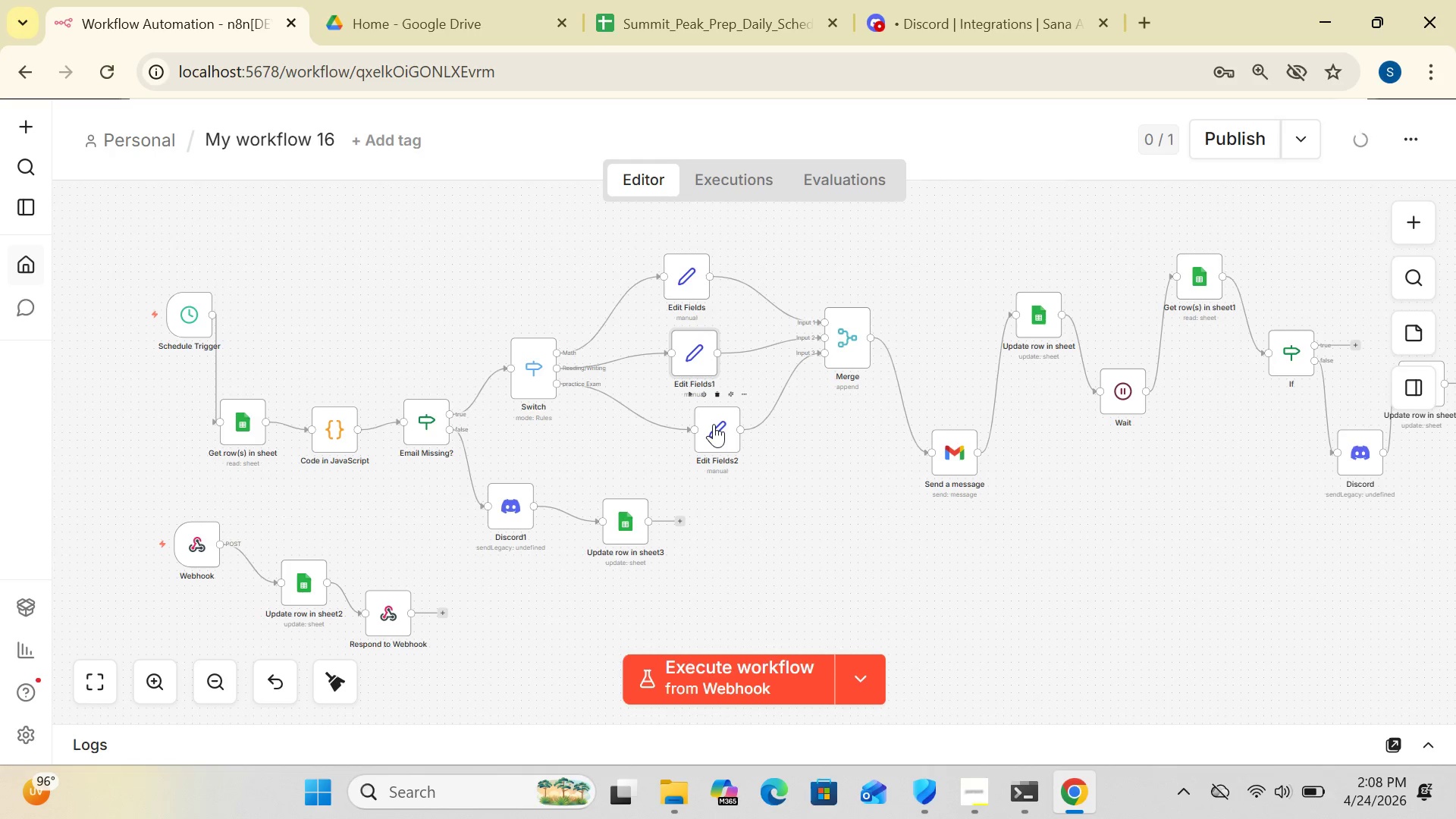 
left_click_drag(start_coordinate=[714, 424], to_coordinate=[720, 461])
 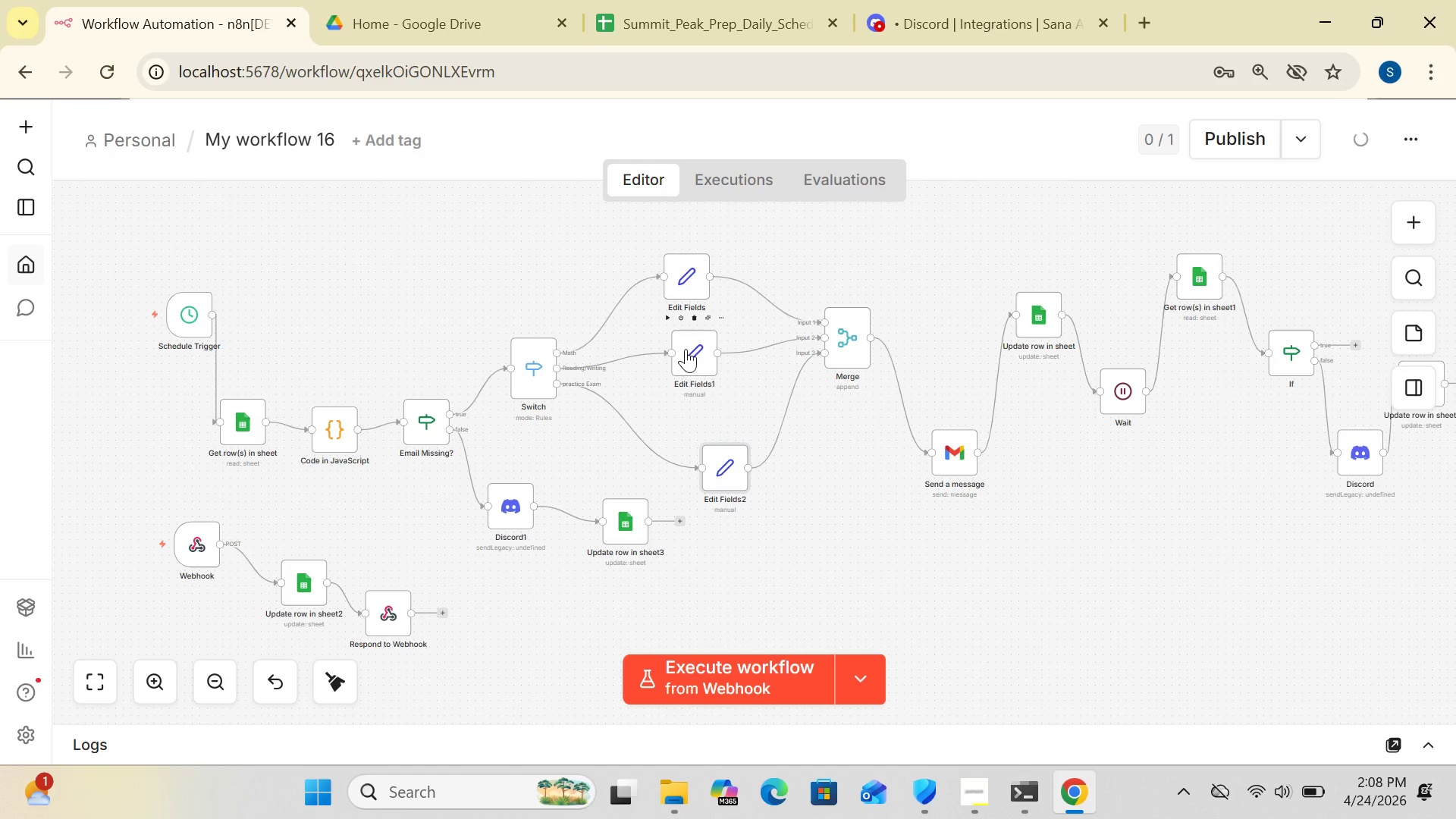 
left_click_drag(start_coordinate=[685, 347], to_coordinate=[689, 370])
 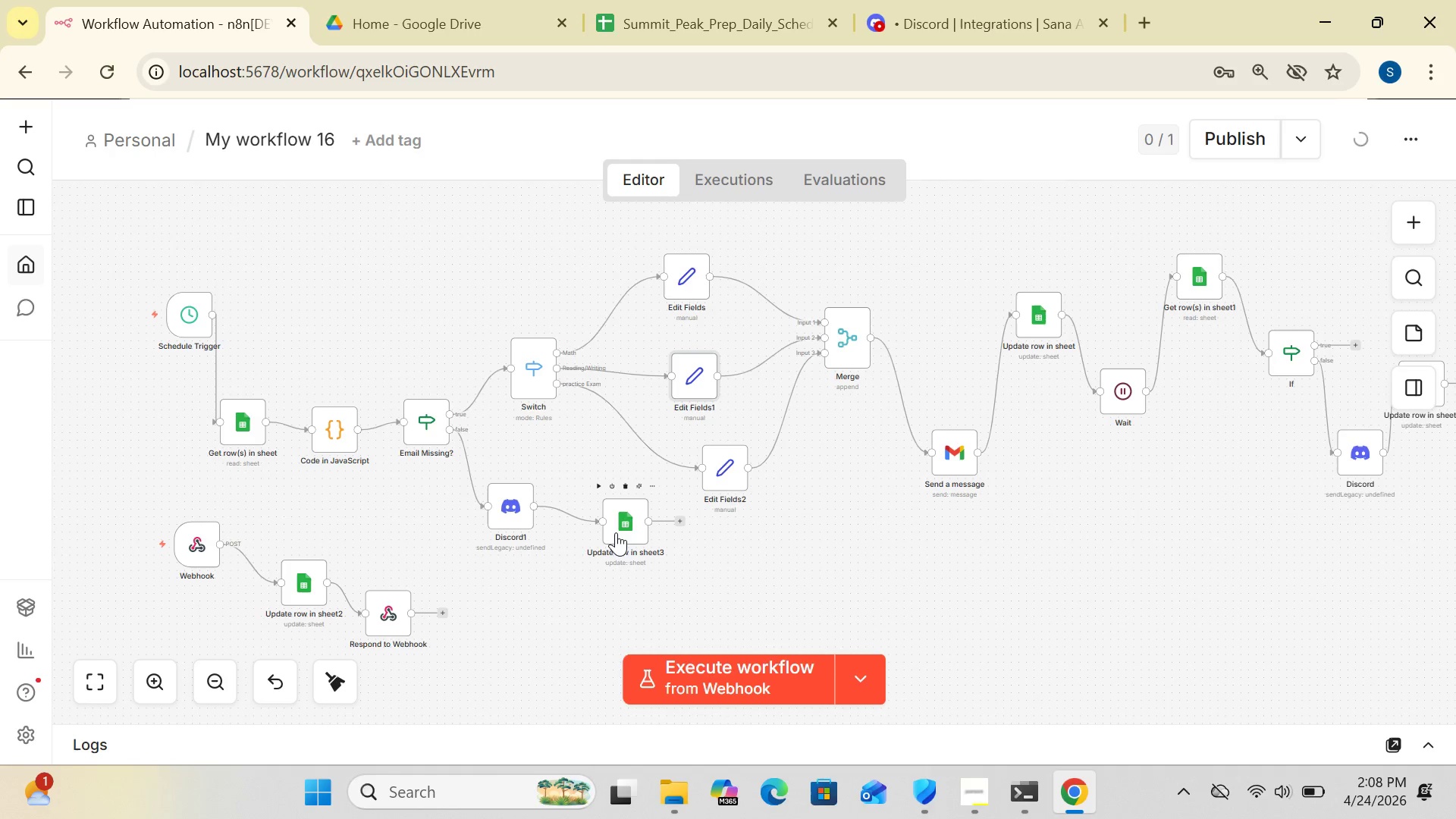 
left_click_drag(start_coordinate=[616, 532], to_coordinate=[570, 635])
 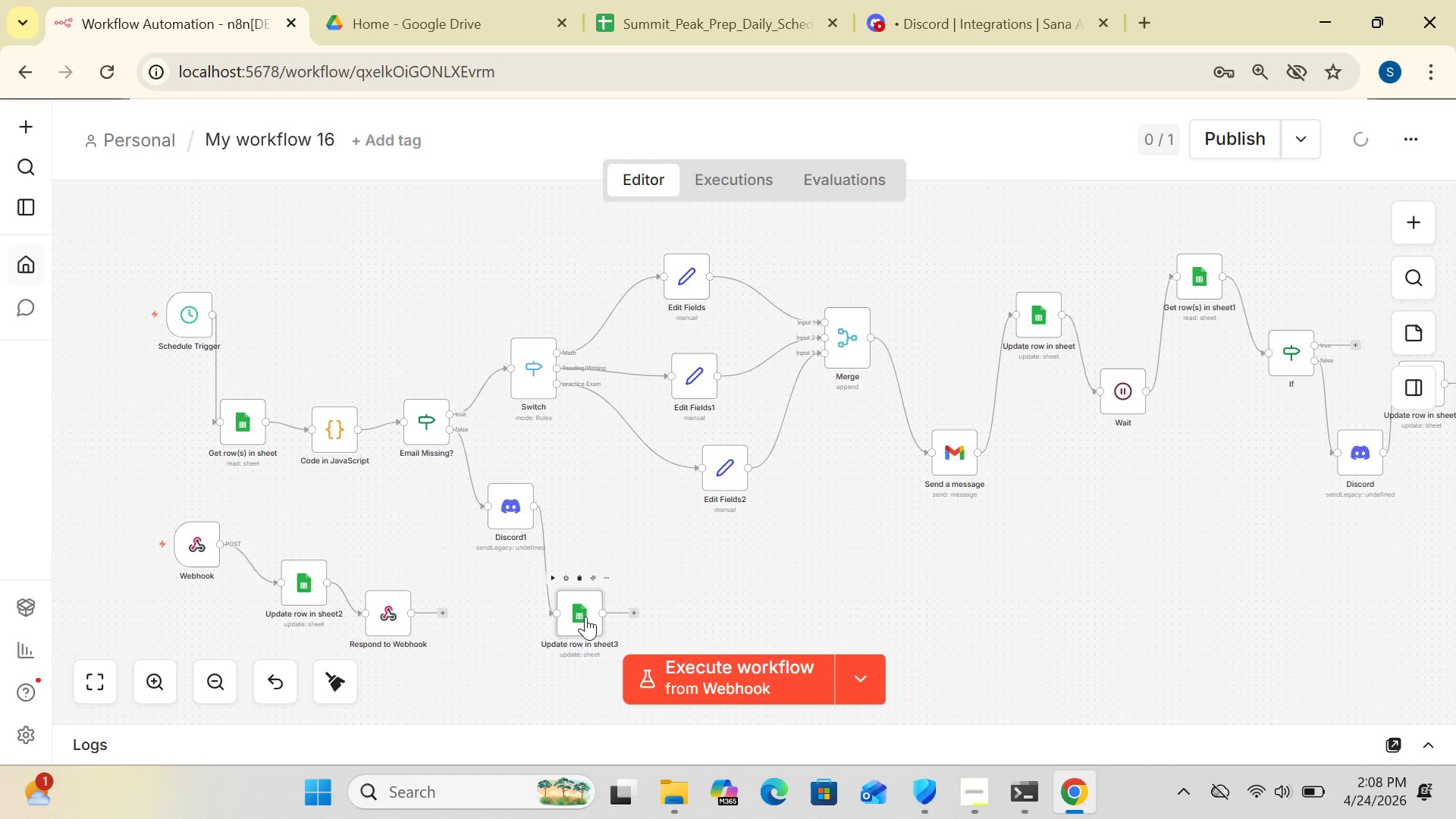 
left_click_drag(start_coordinate=[585, 617], to_coordinate=[590, 600])
 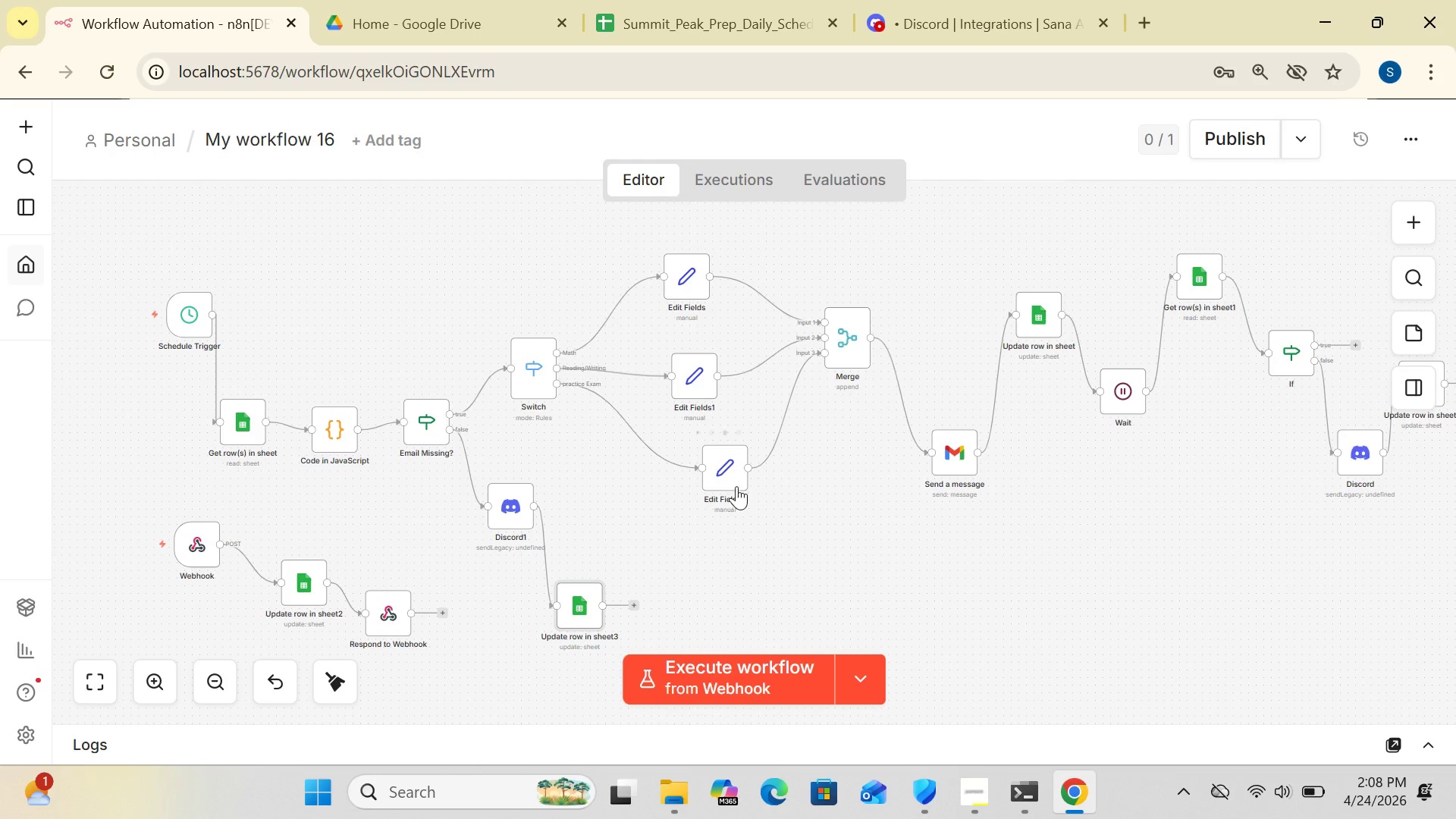 
left_click_drag(start_coordinate=[730, 479], to_coordinate=[698, 486])
 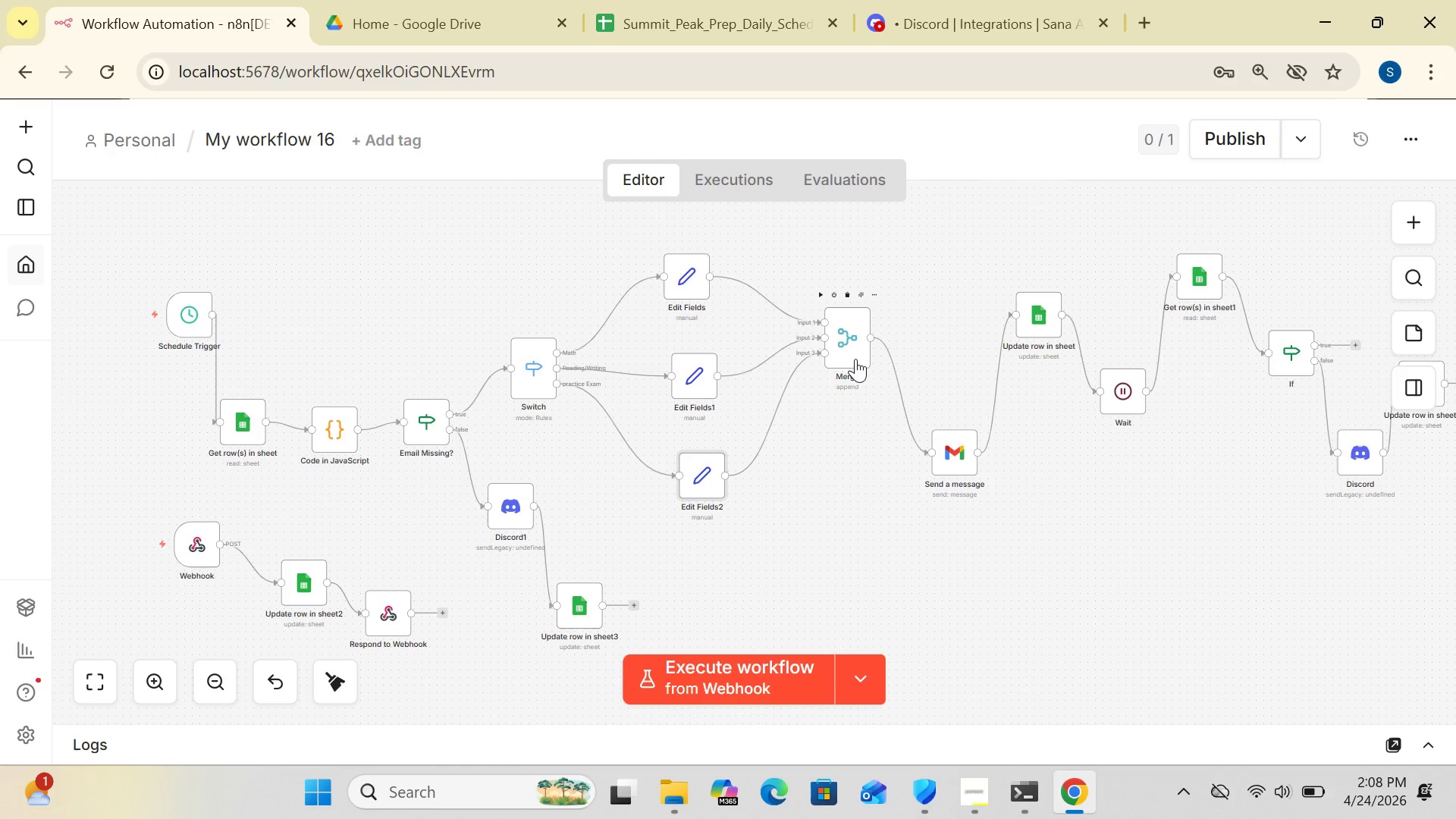 
left_click_drag(start_coordinate=[854, 357], to_coordinate=[857, 401])
 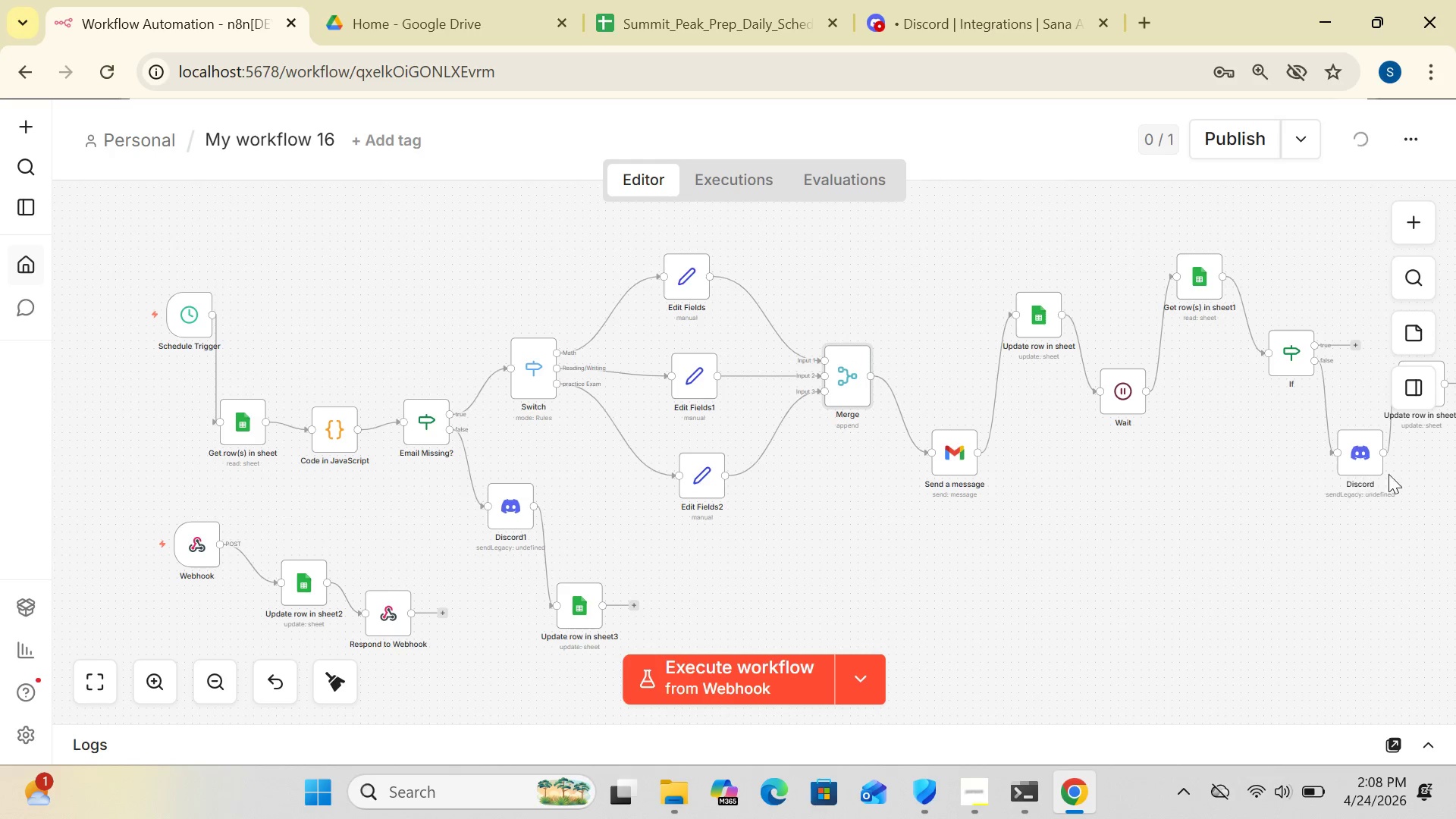 
left_click_drag(start_coordinate=[1367, 461], to_coordinate=[1304, 490])
 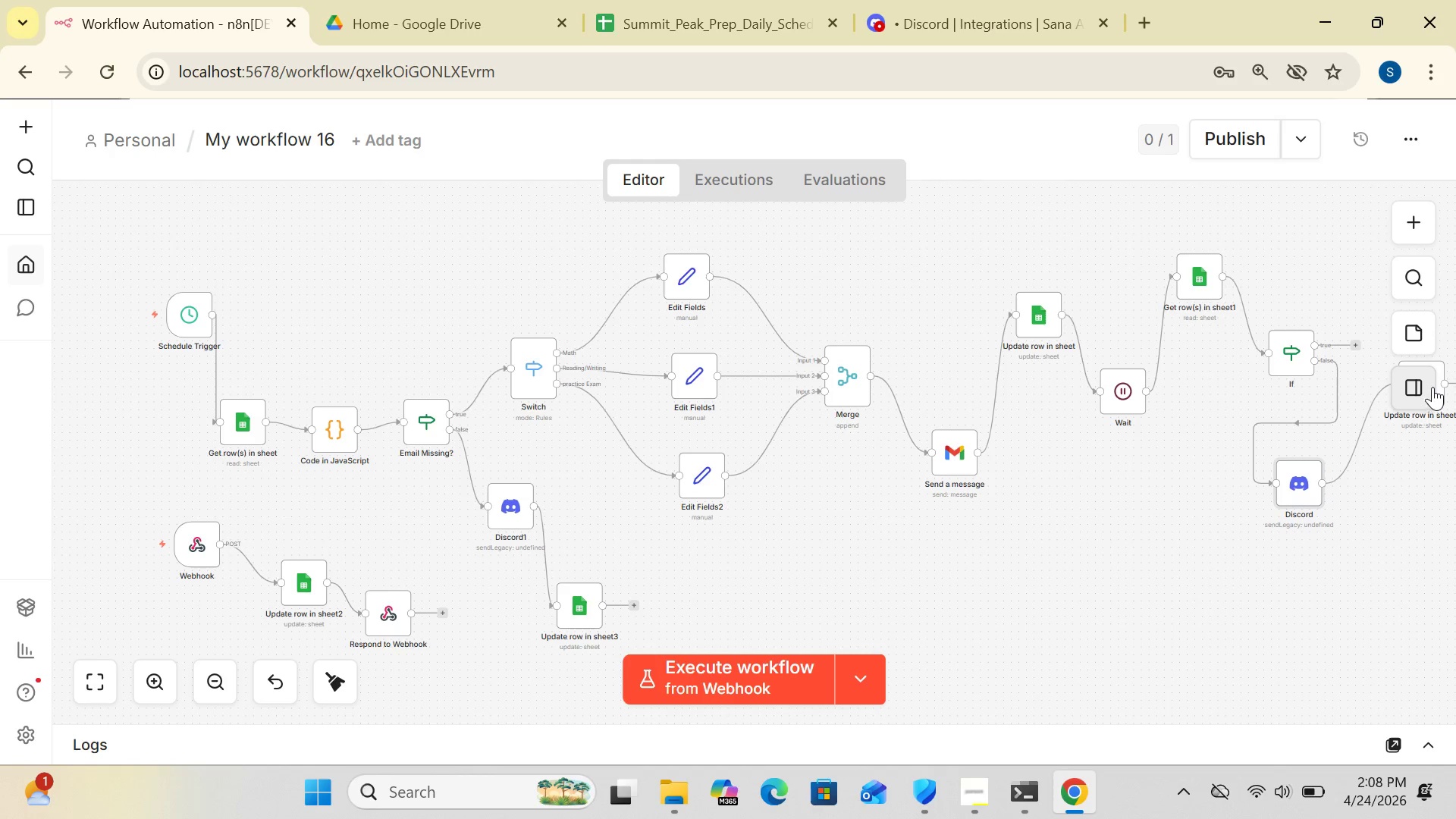 
left_click_drag(start_coordinate=[1432, 382], to_coordinate=[1376, 466])
 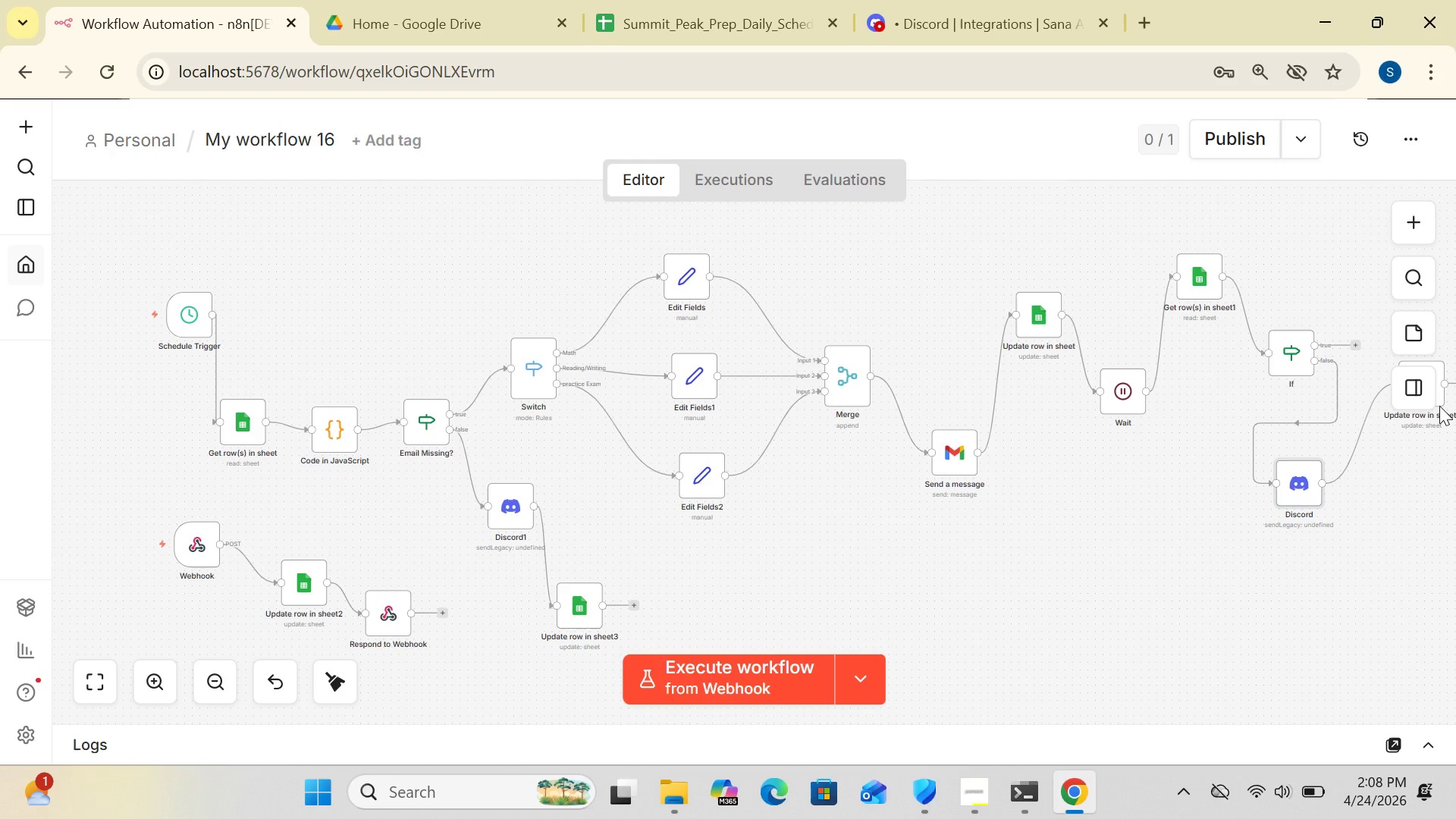 
left_click_drag(start_coordinate=[1439, 406], to_coordinate=[1439, 413])
 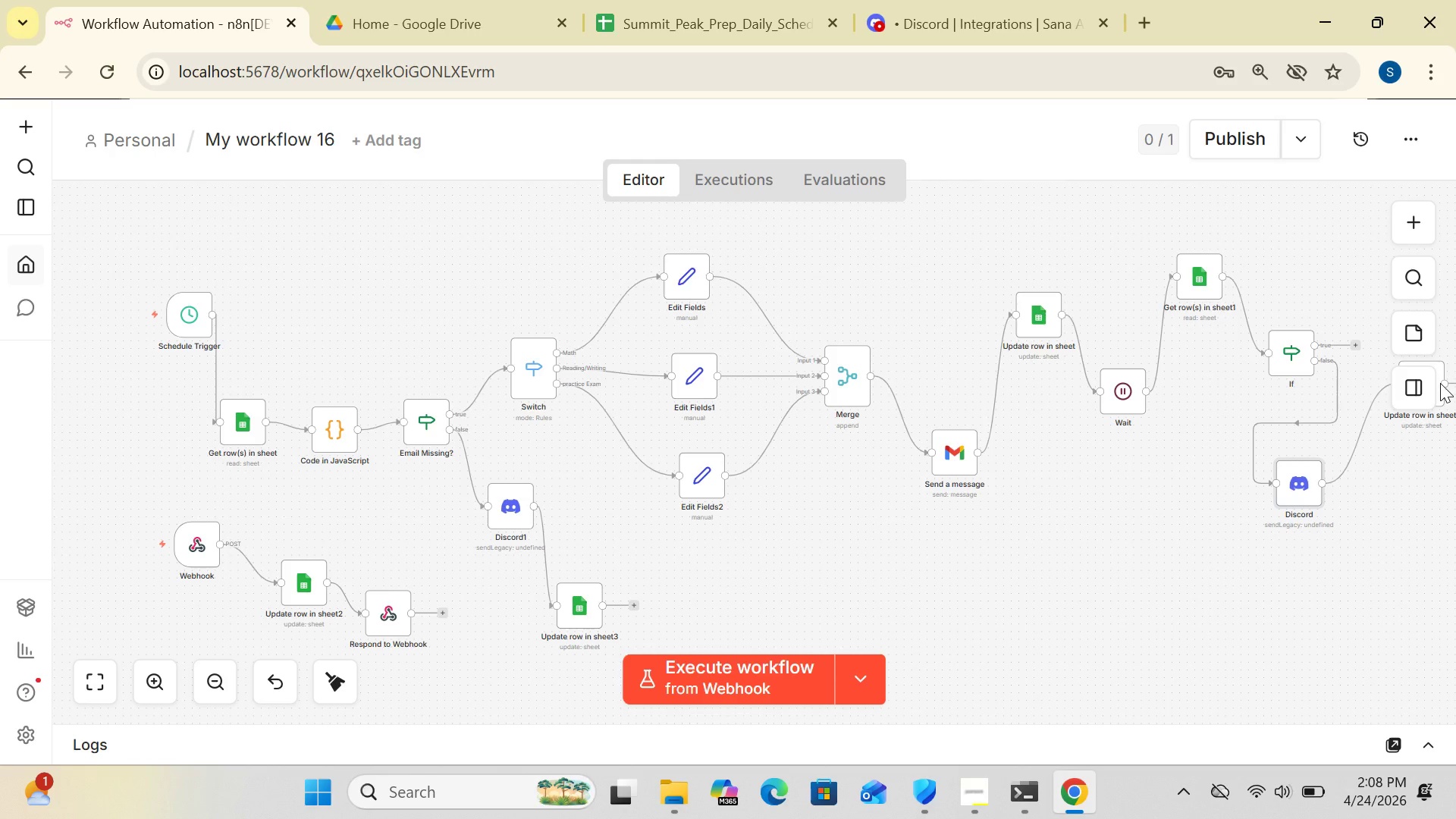 
left_click_drag(start_coordinate=[1440, 383], to_coordinate=[1435, 416])
 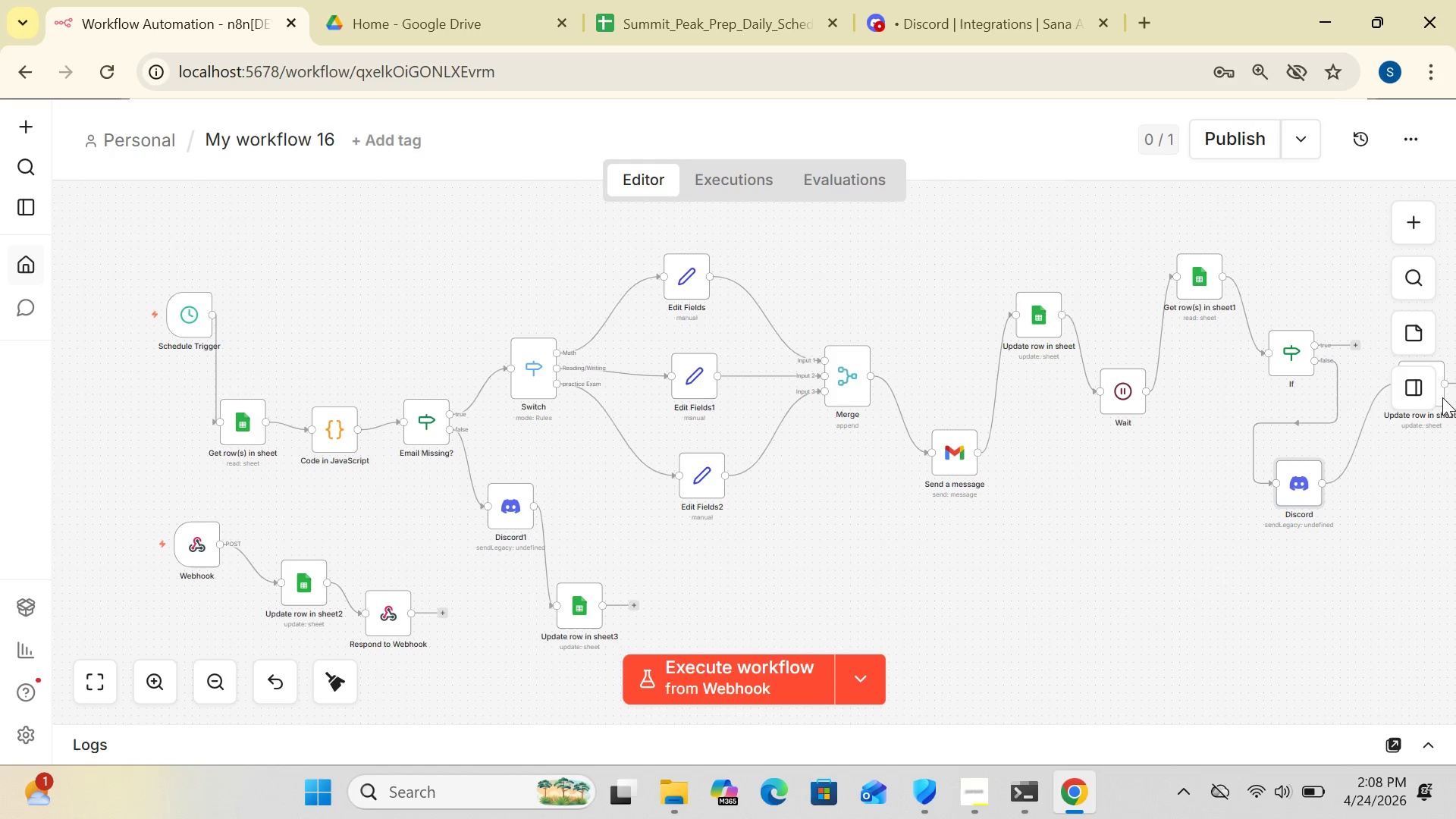 
left_click([1442, 392])
 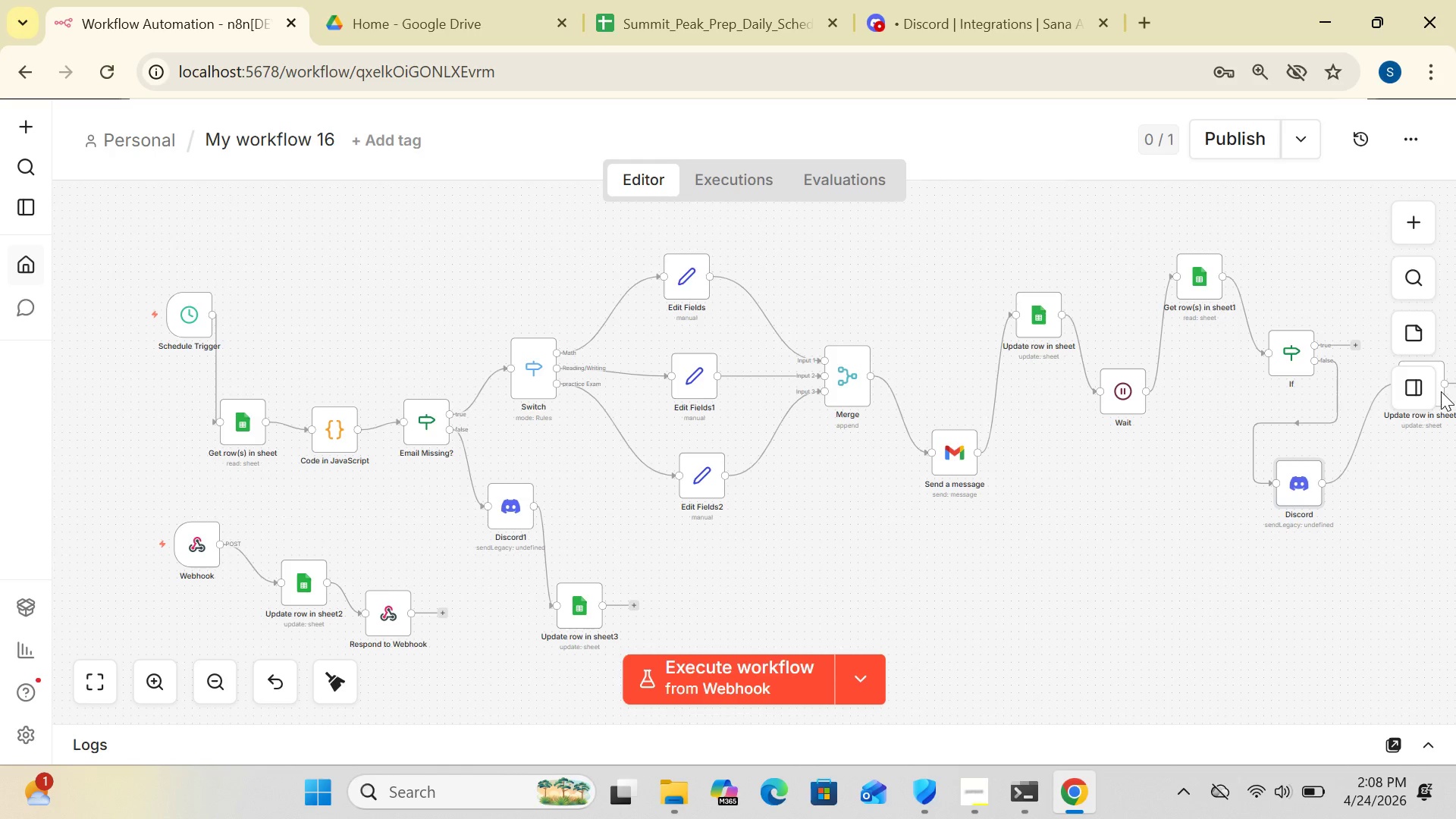 
left_click_drag(start_coordinate=[1441, 392], to_coordinate=[1439, 377])
 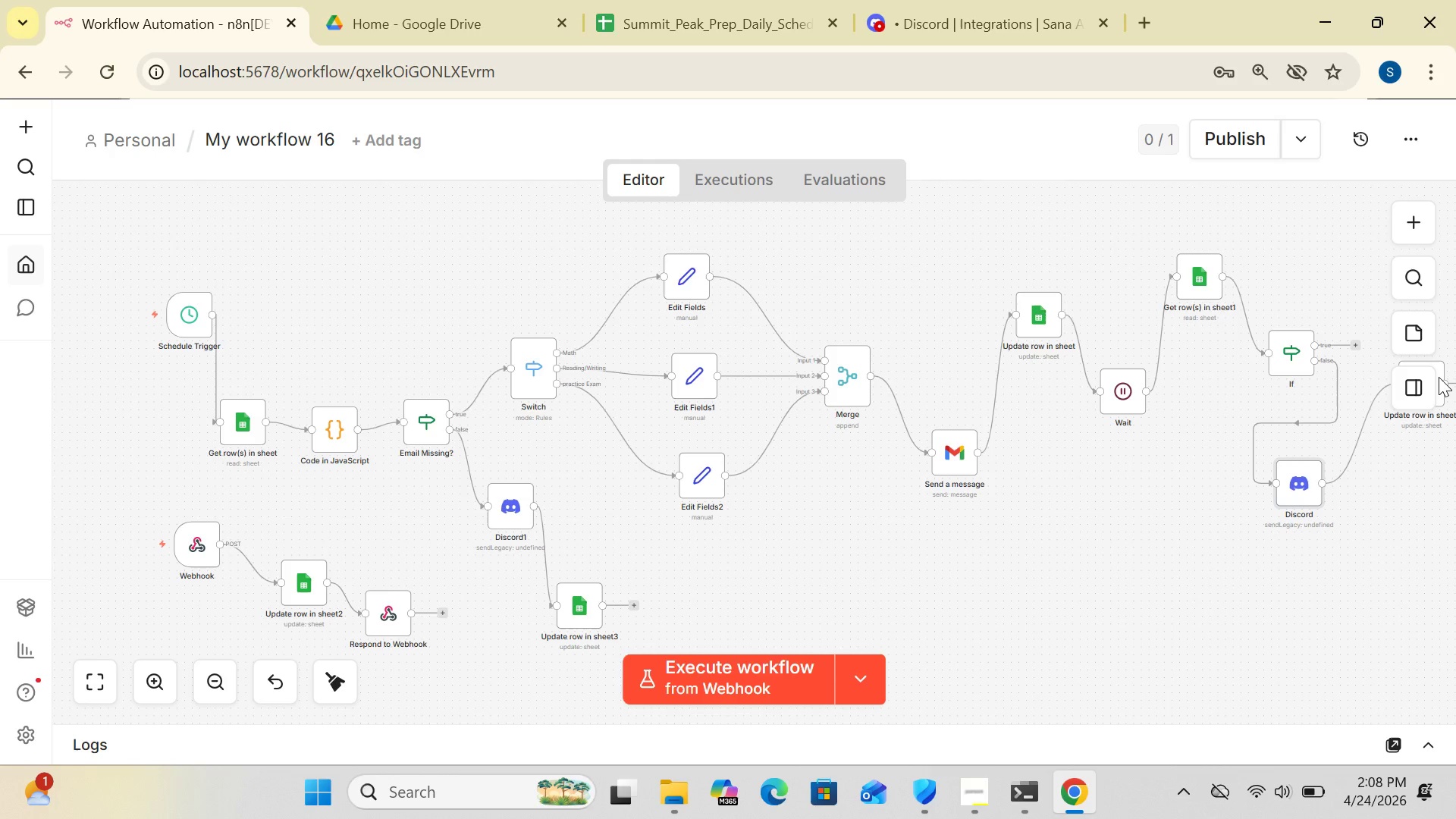 
left_click_drag(start_coordinate=[1439, 377], to_coordinate=[1351, 513])
 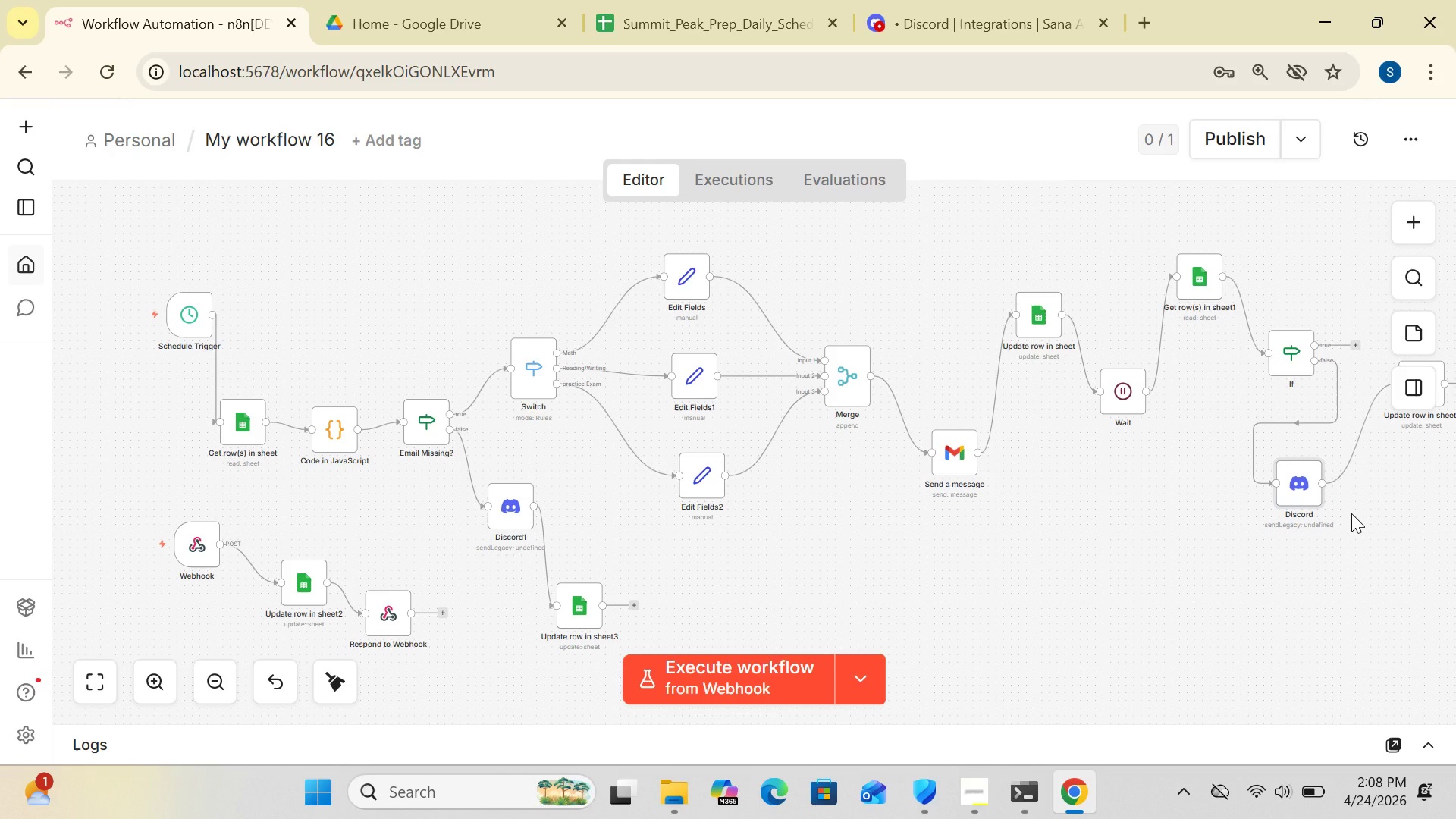 
key(Control+Minus)
 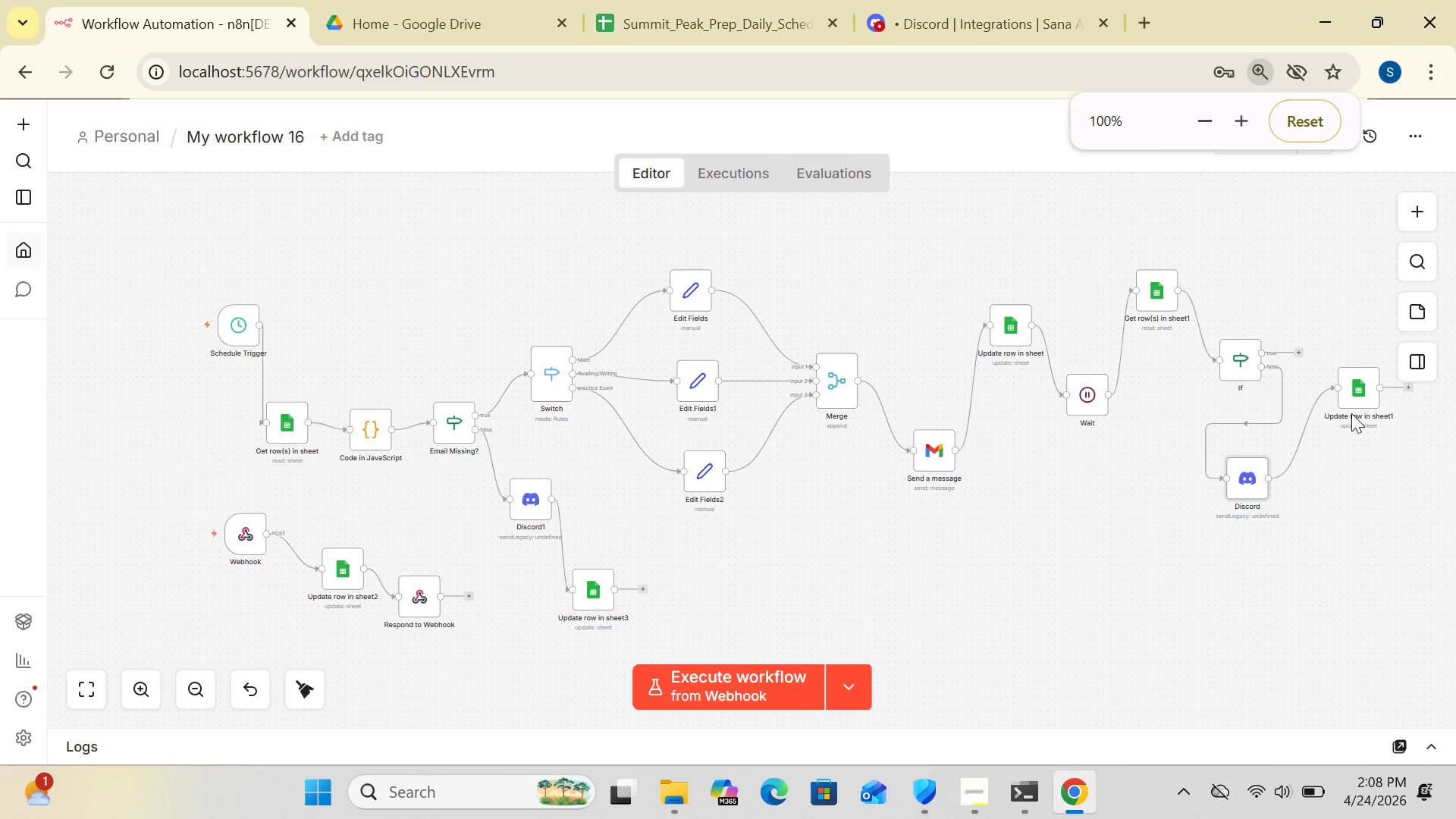 
left_click_drag(start_coordinate=[1351, 410], to_coordinate=[1357, 414])
 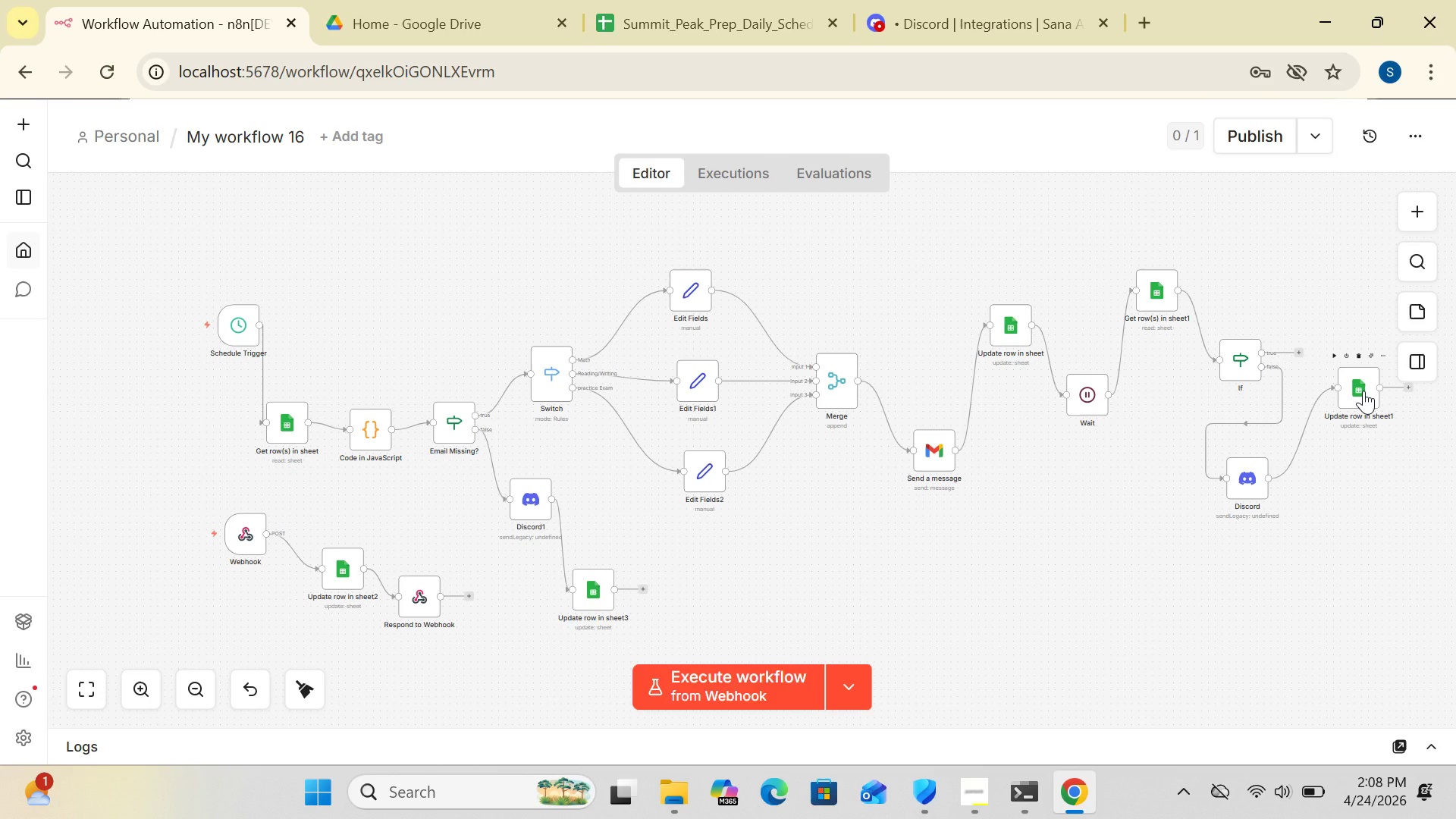 
left_click_drag(start_coordinate=[1363, 391], to_coordinate=[1178, 608])
 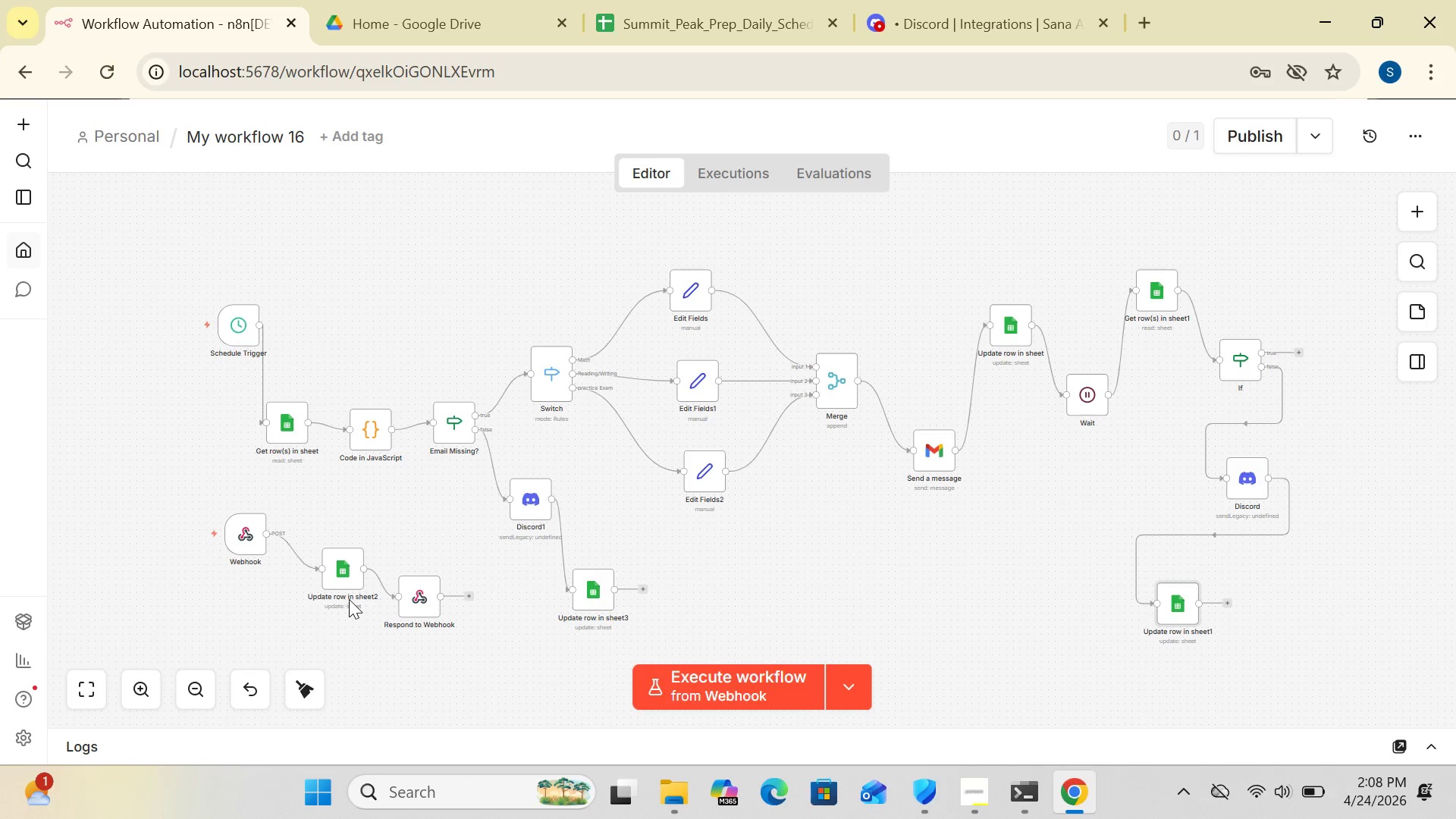 
wait(6.12)
 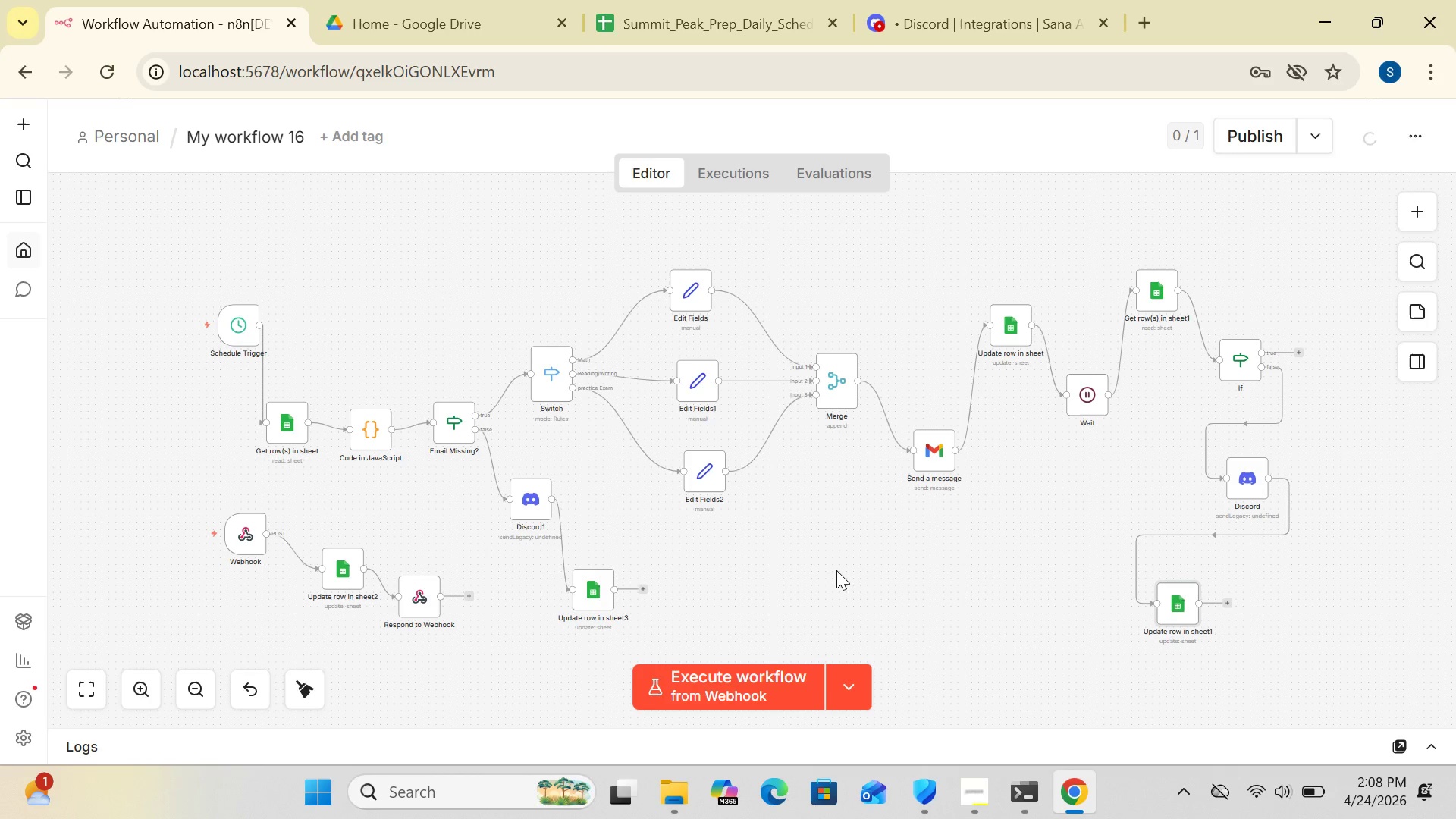 
left_click_drag(start_coordinate=[237, 322], to_coordinate=[196, 333])
 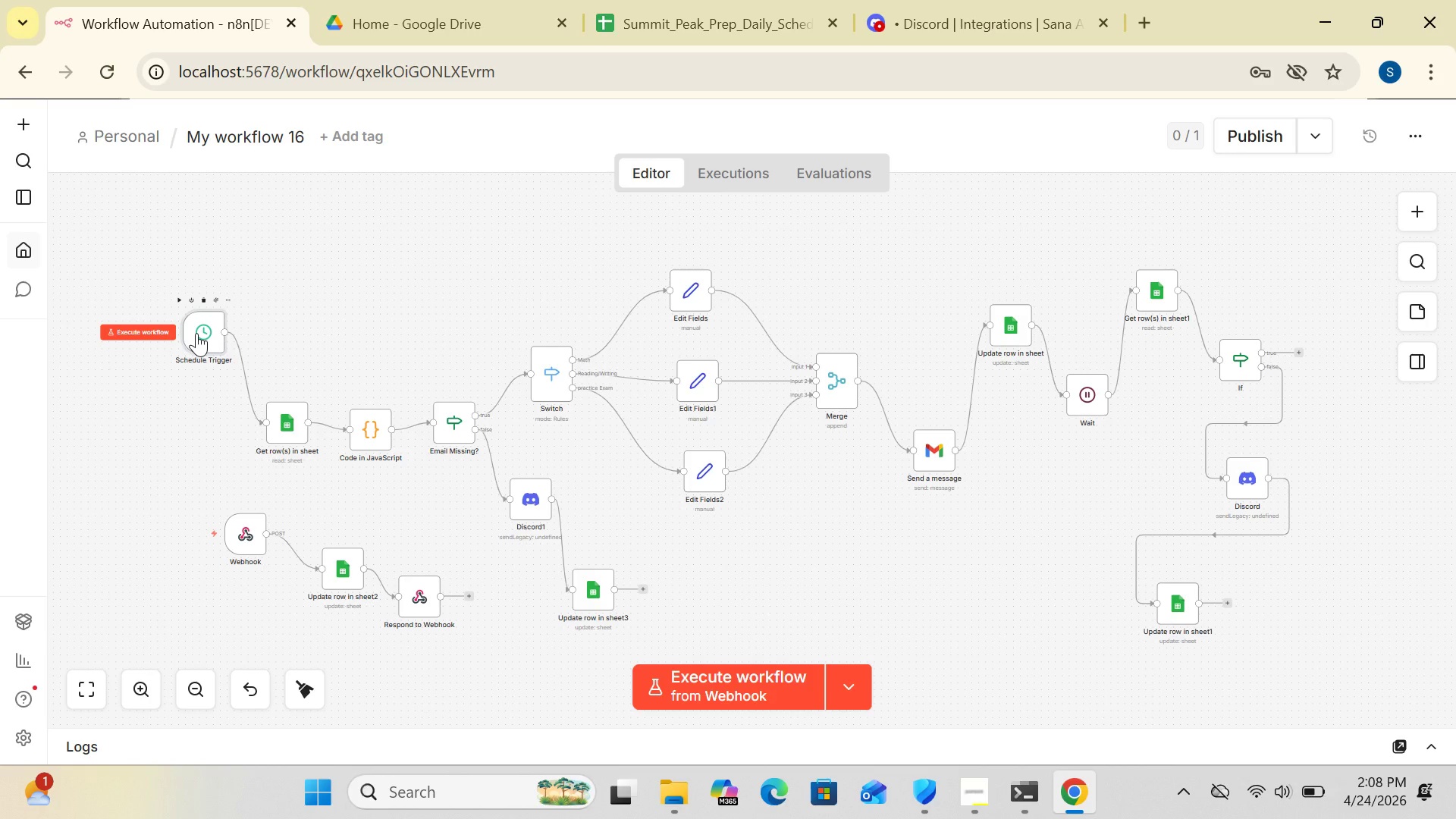 
key(Control+Equal)
 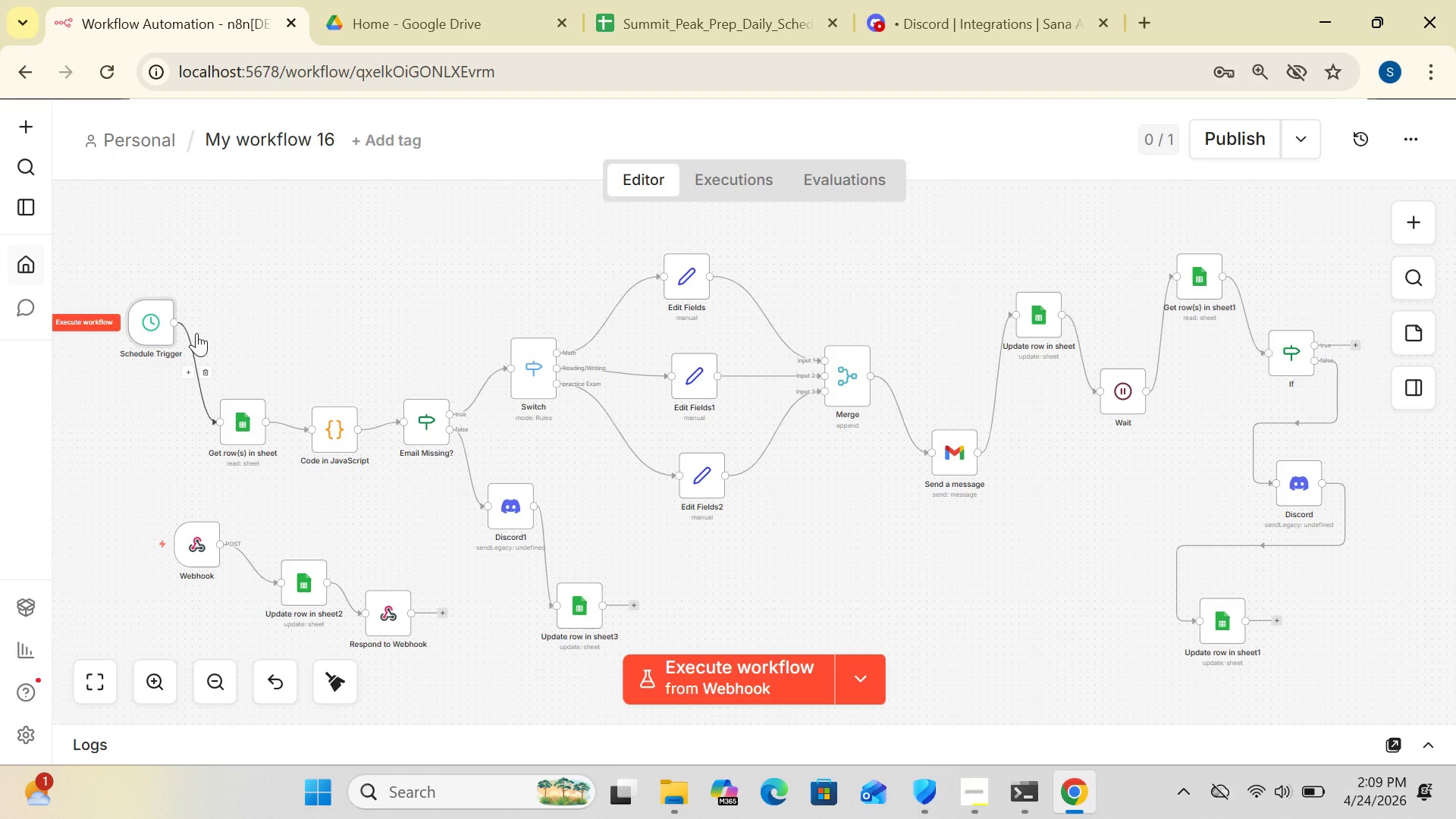 
wait(5.55)
 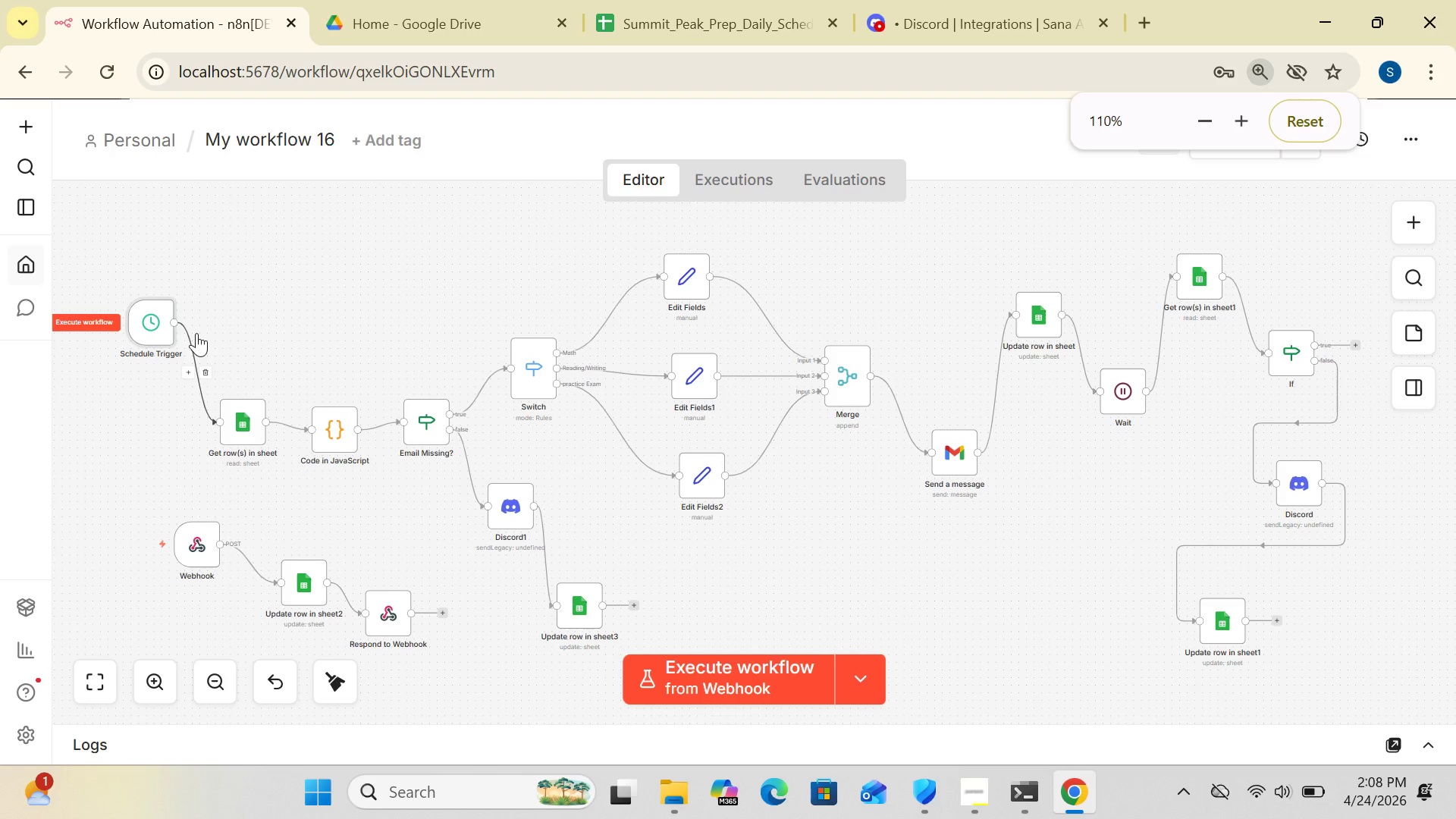 
key(Control+Equal)
 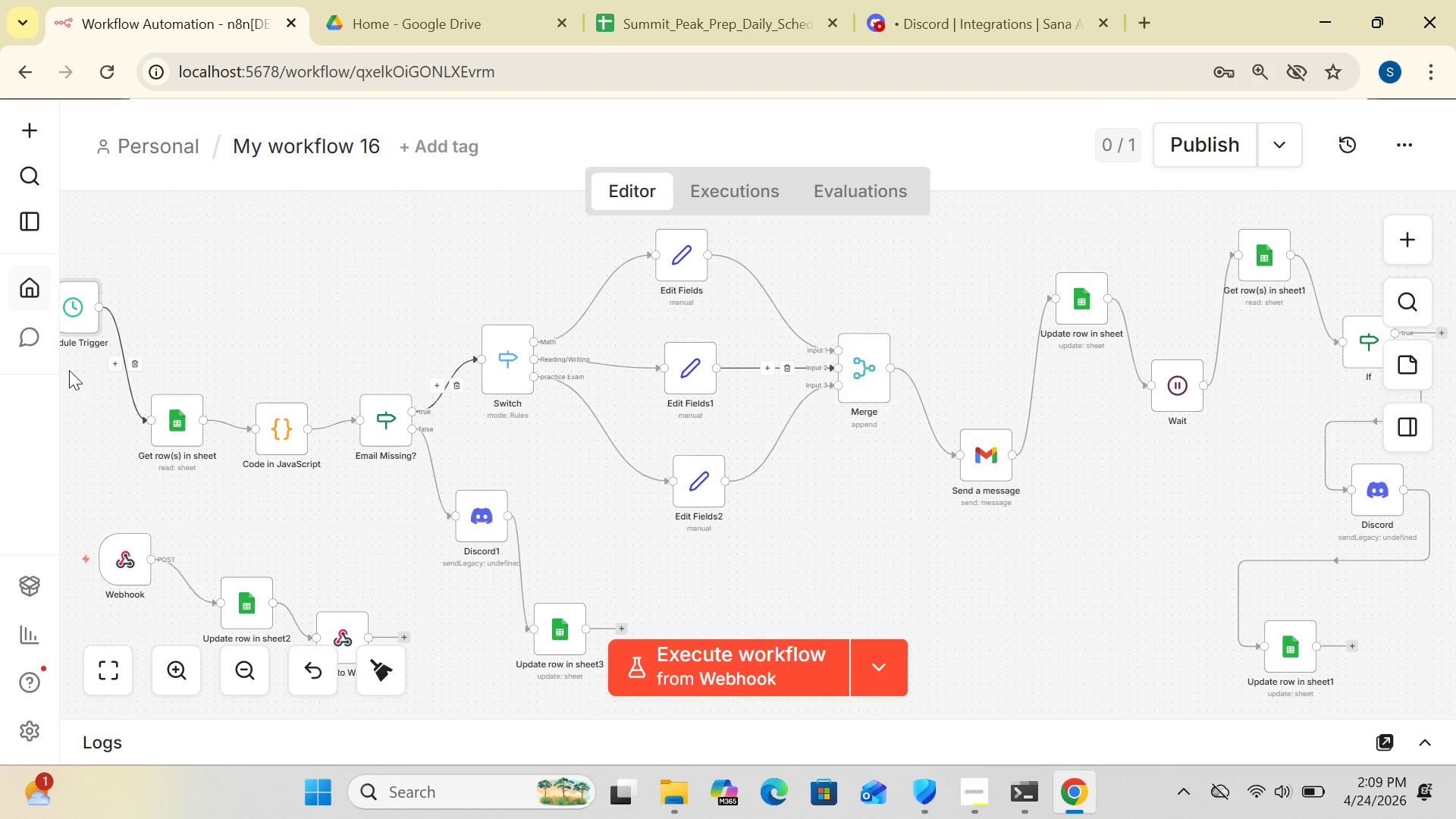 
left_click_drag(start_coordinate=[84, 303], to_coordinate=[105, 305])
 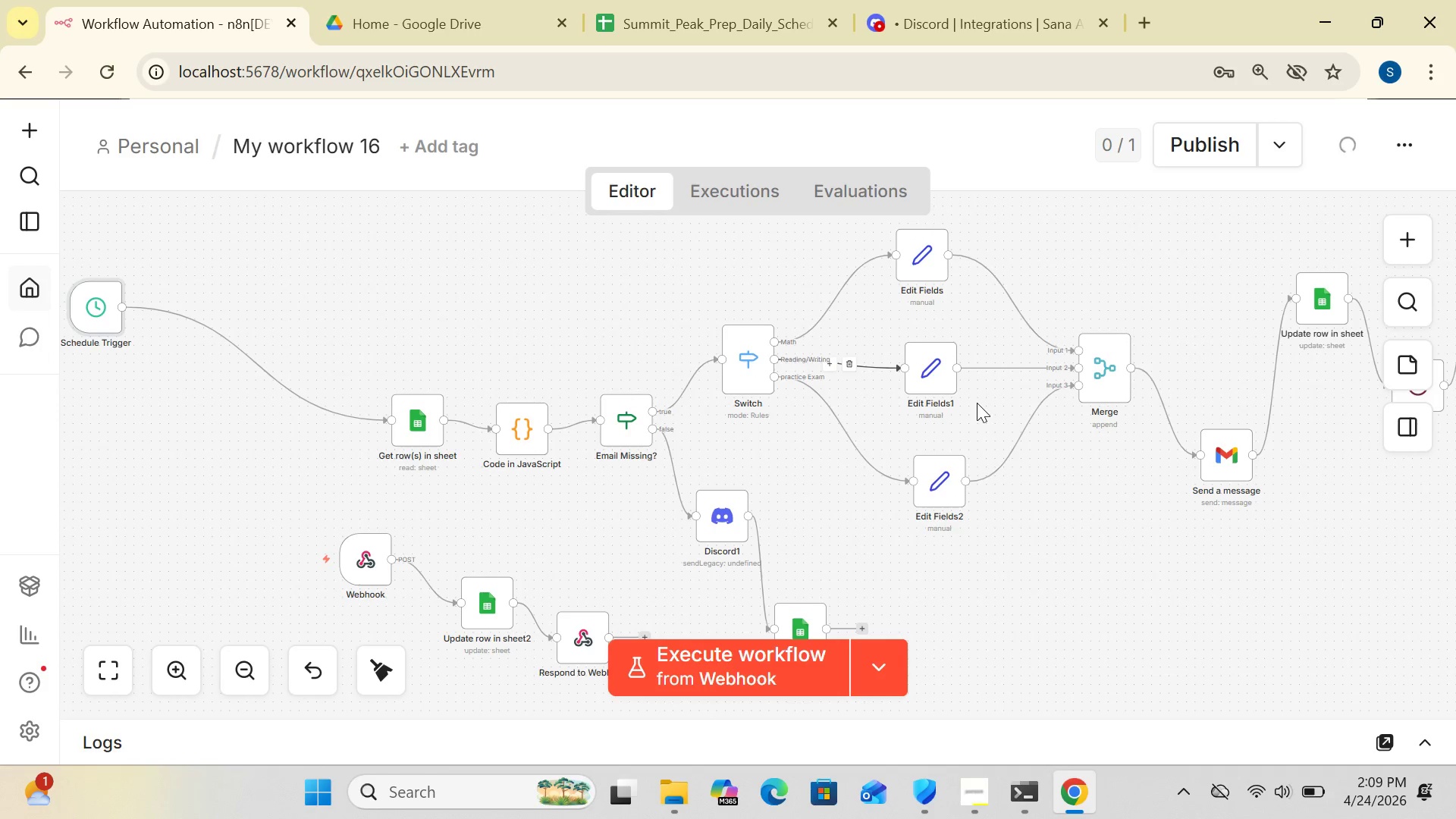 
hold_key(key=ControlLeft, duration=0.53)
 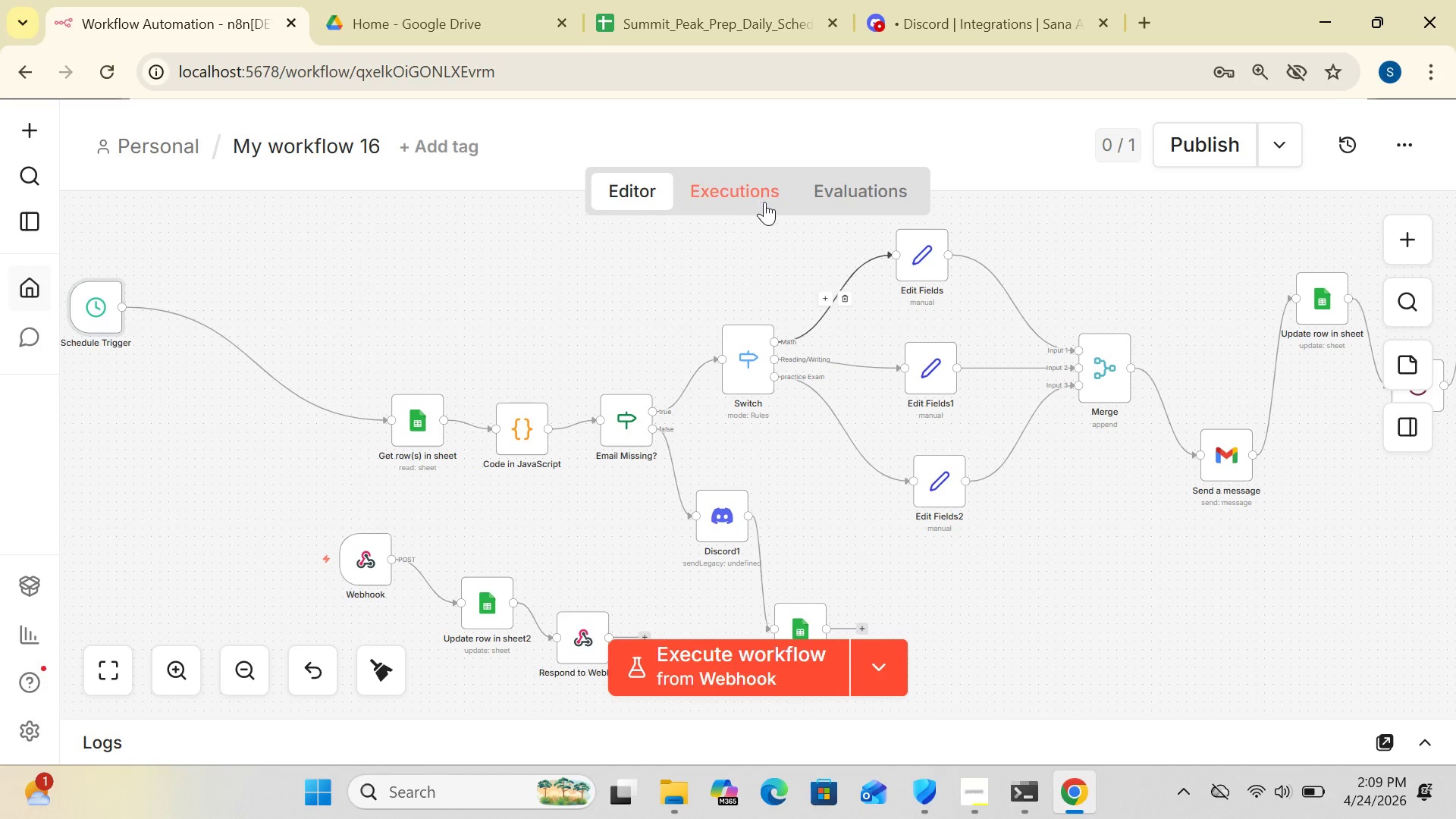 
left_click([419, 265])
 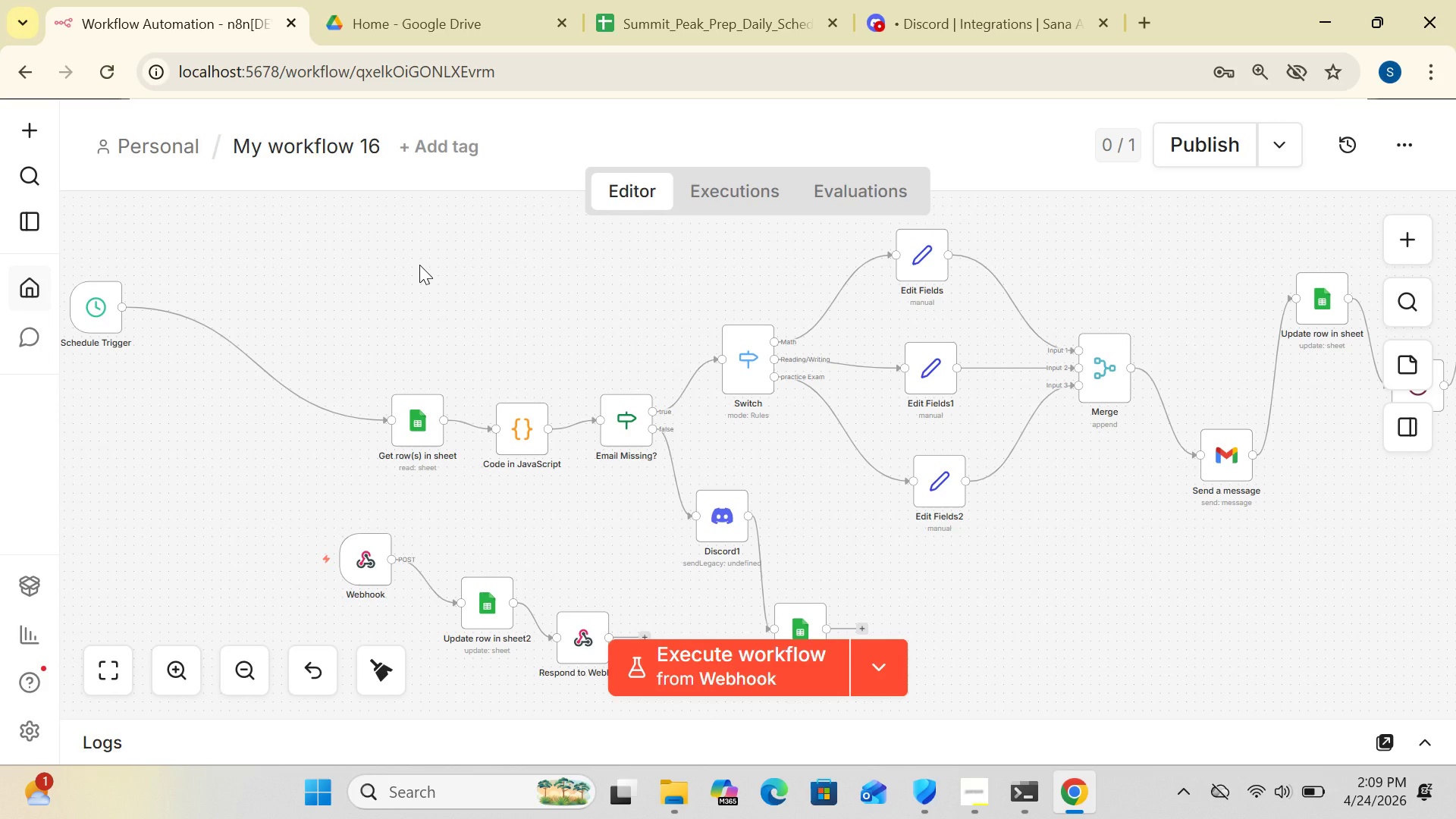 
right_click([419, 265])
 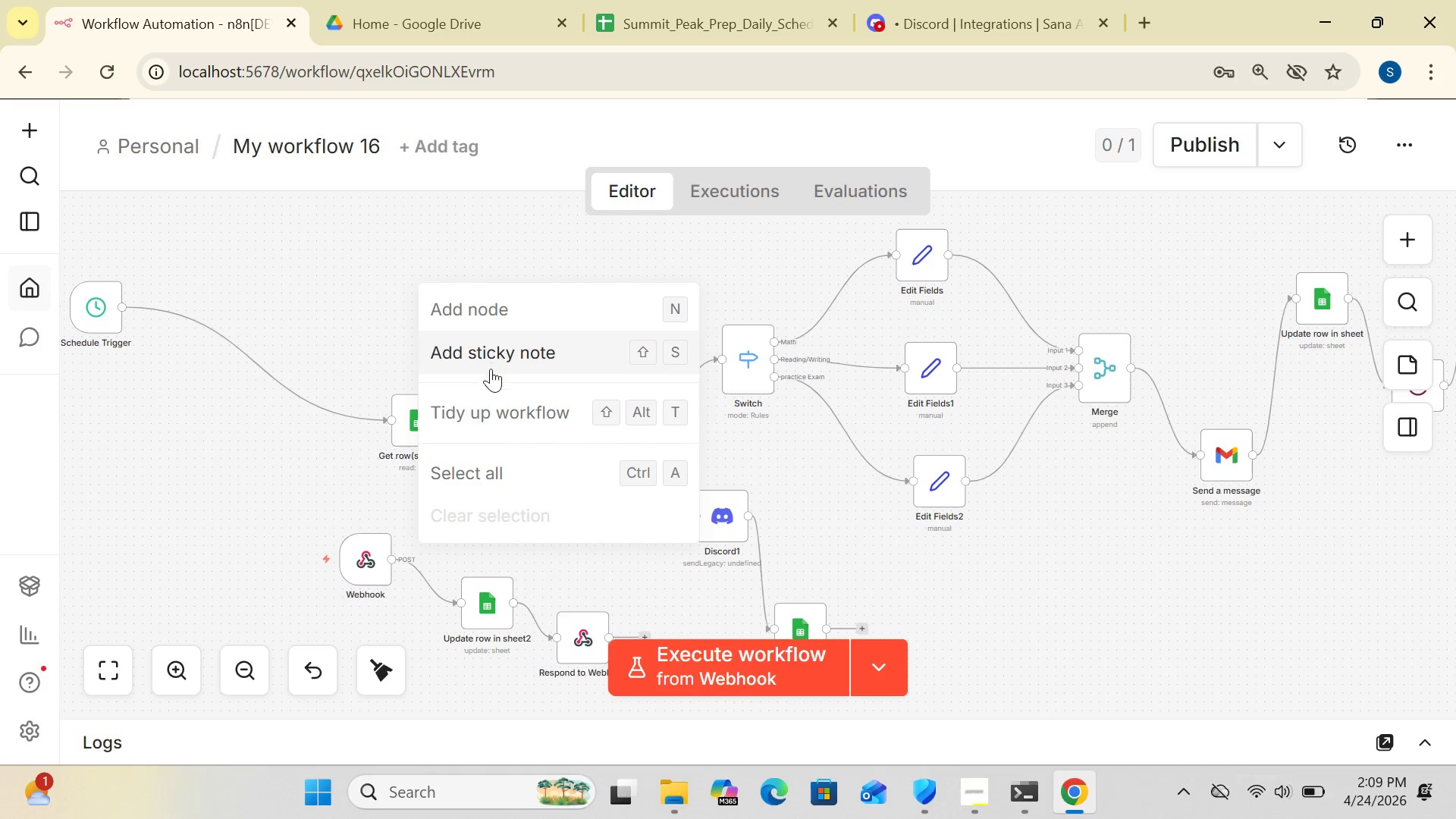 
left_click([475, 416])
 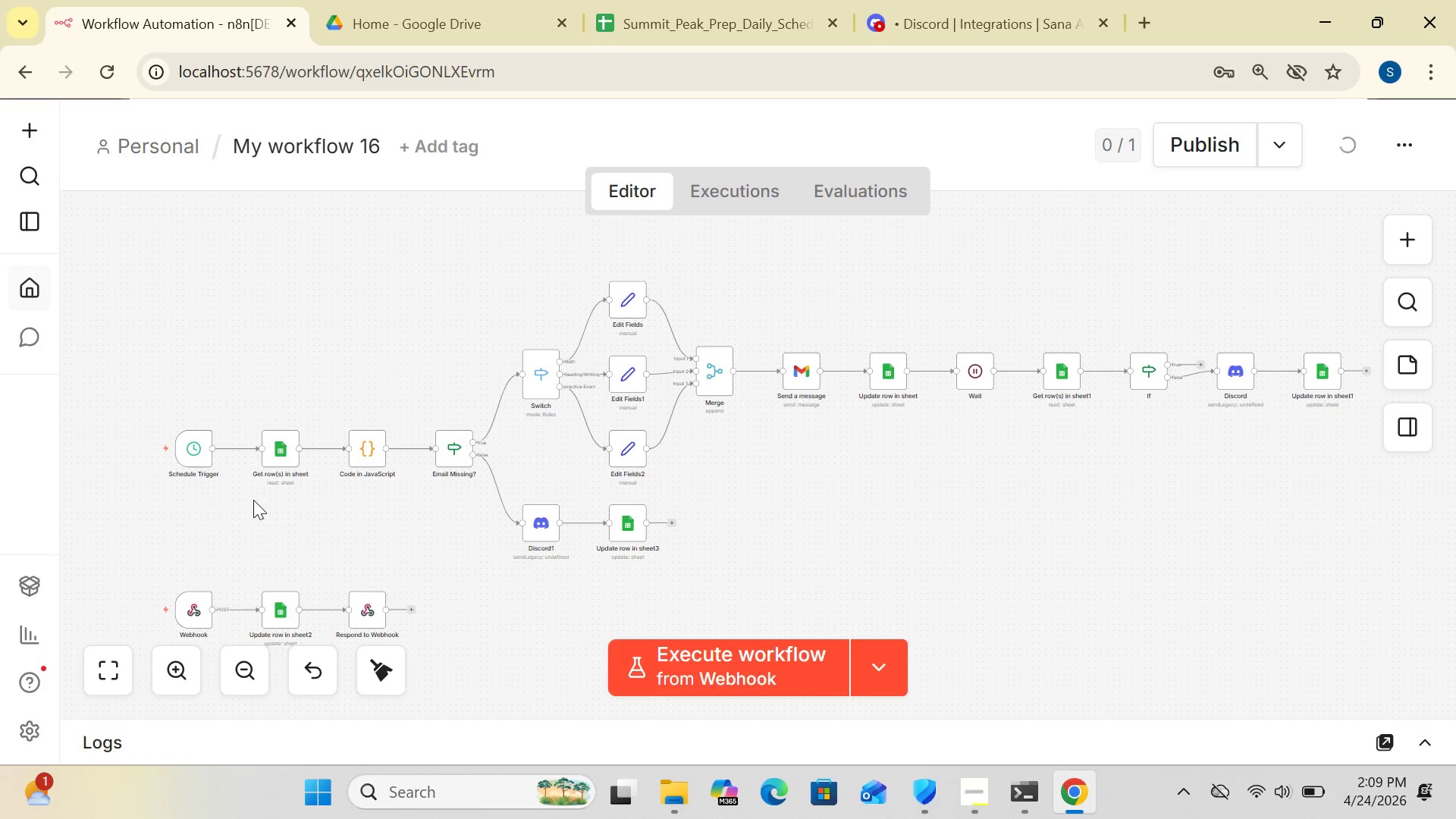 
left_click_drag(start_coordinate=[193, 446], to_coordinate=[187, 351])
 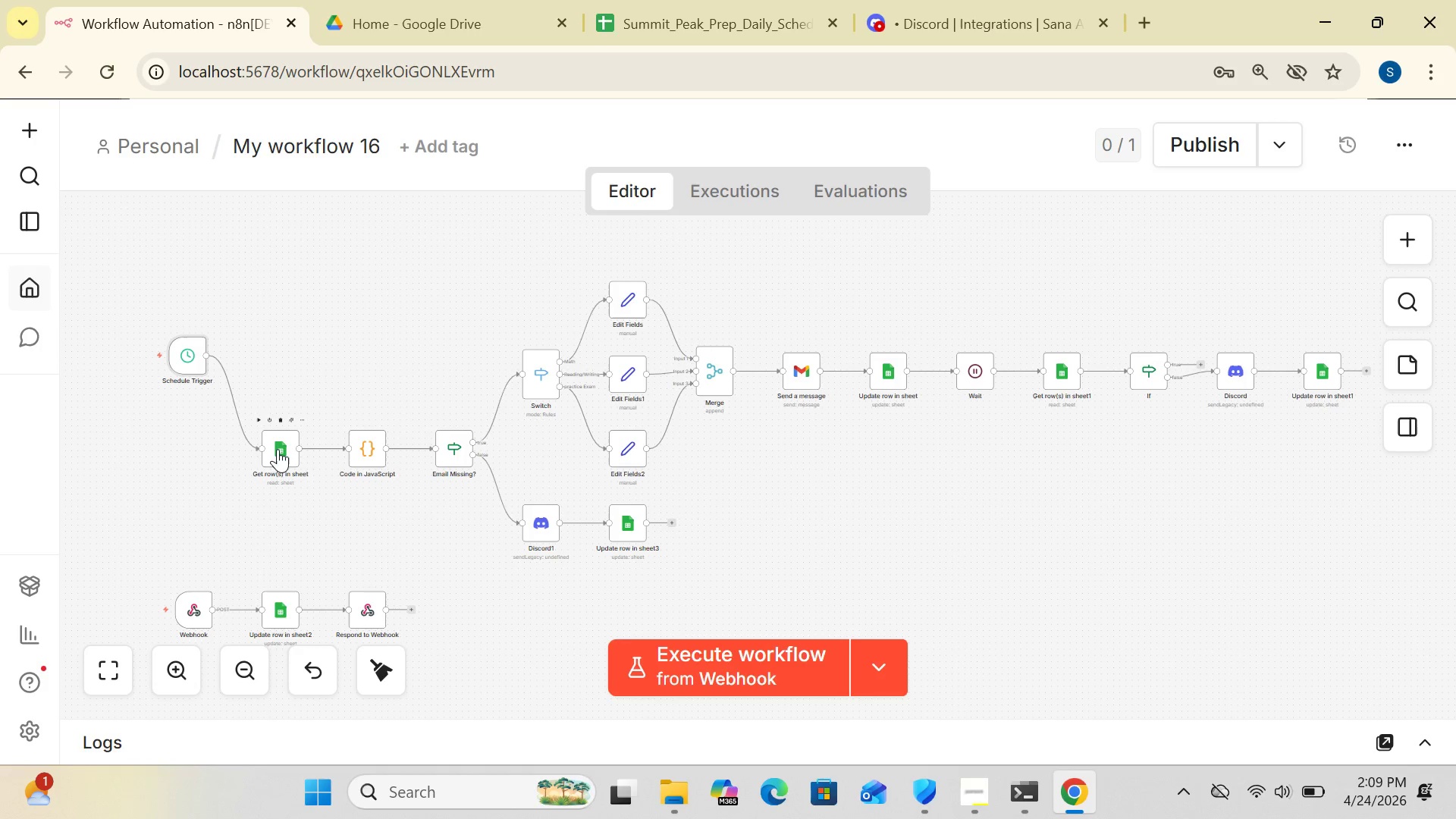 
left_click_drag(start_coordinate=[278, 448], to_coordinate=[259, 431])
 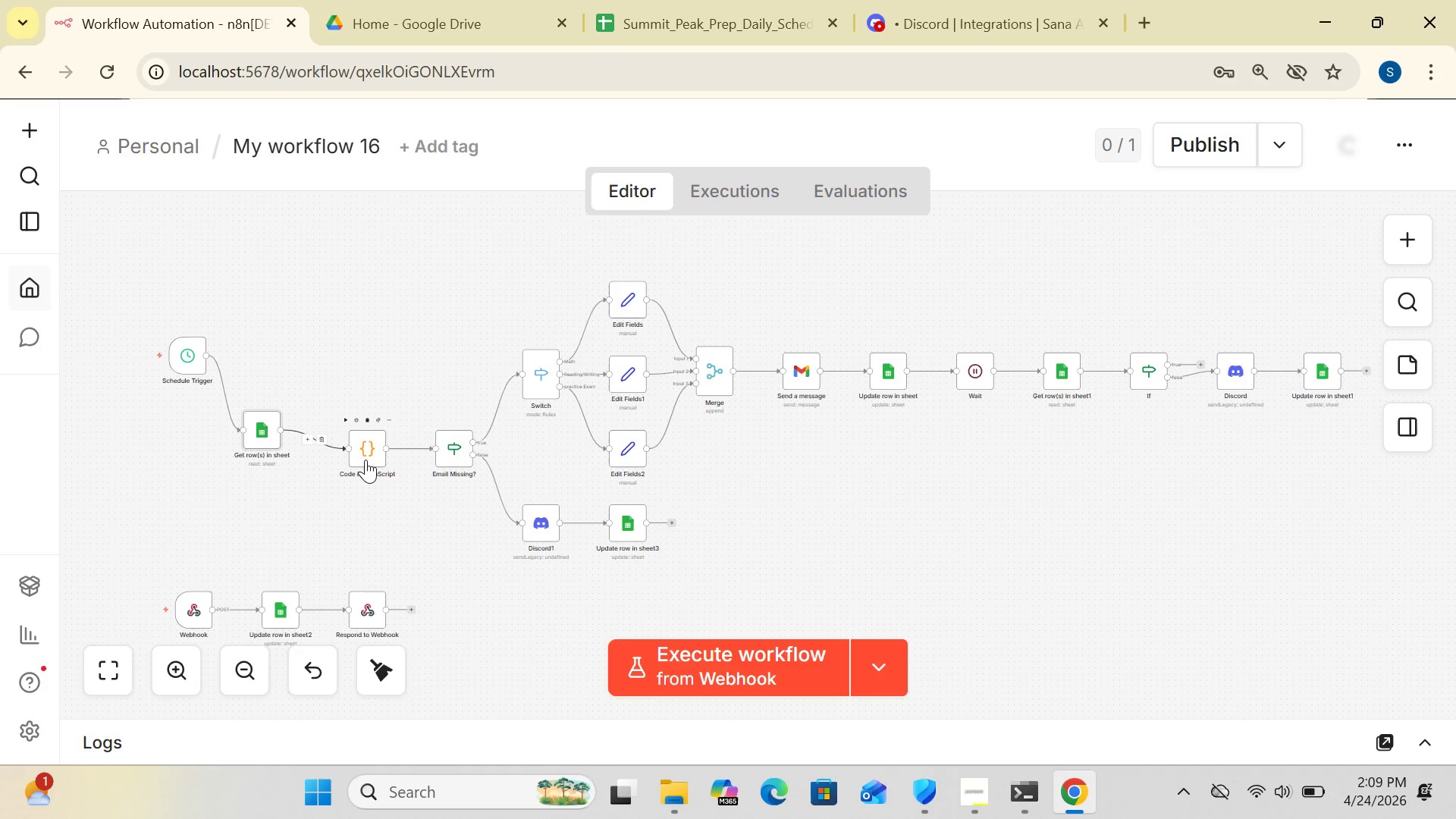 
left_click_drag(start_coordinate=[366, 460], to_coordinate=[357, 455])
 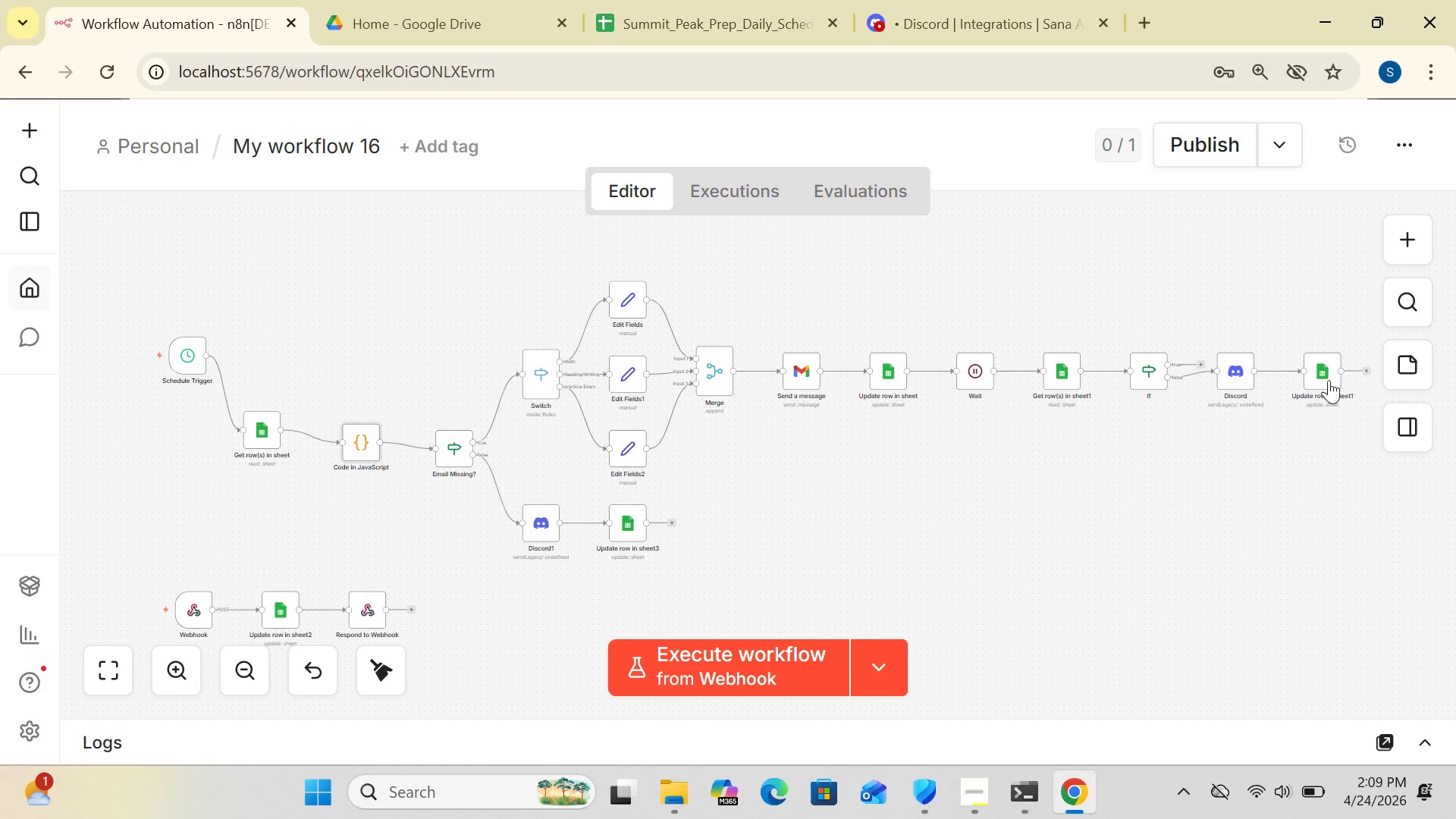 
left_click_drag(start_coordinate=[1327, 366], to_coordinate=[1211, 522])
 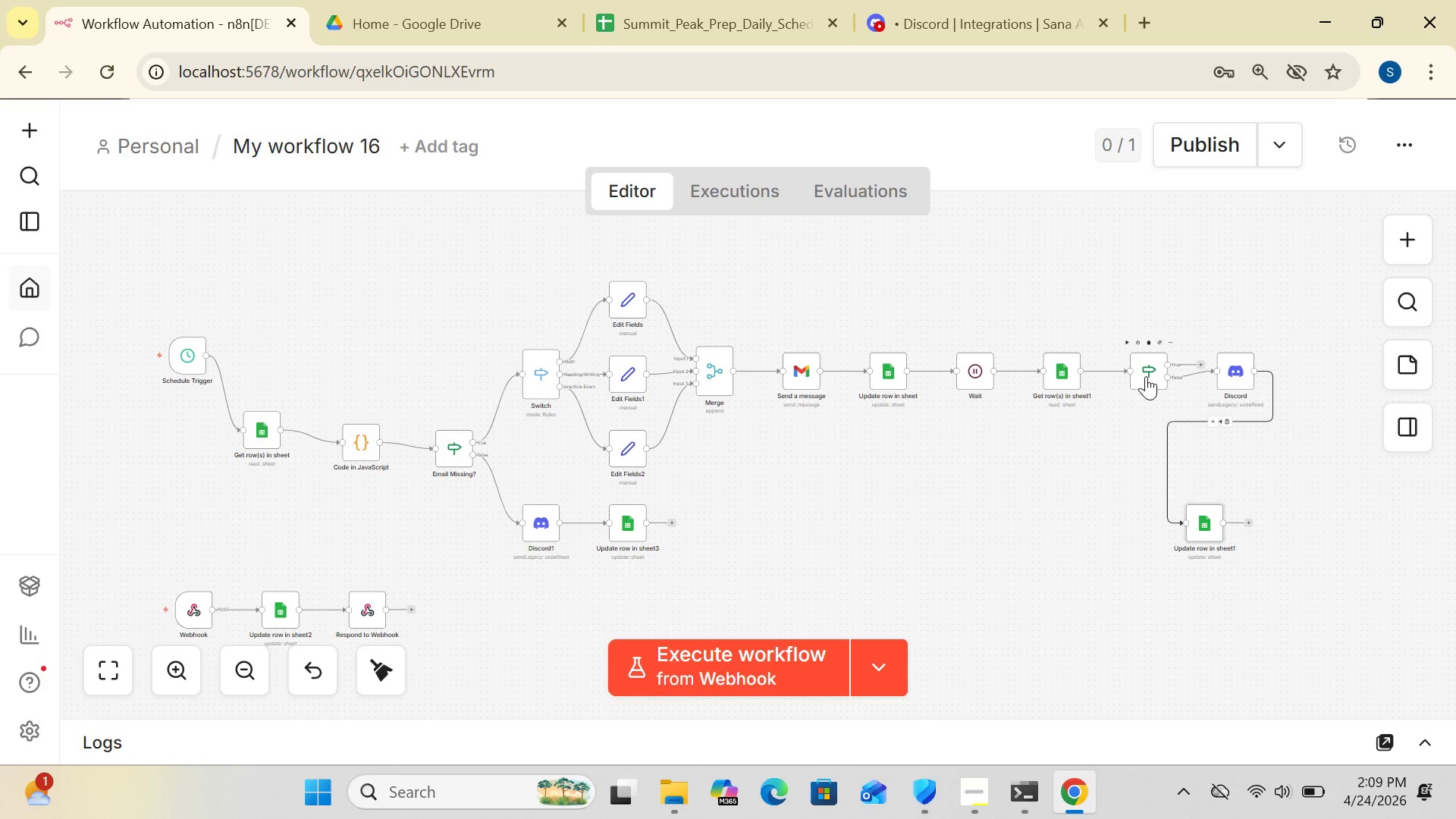 
left_click_drag(start_coordinate=[1146, 376], to_coordinate=[1118, 313])
 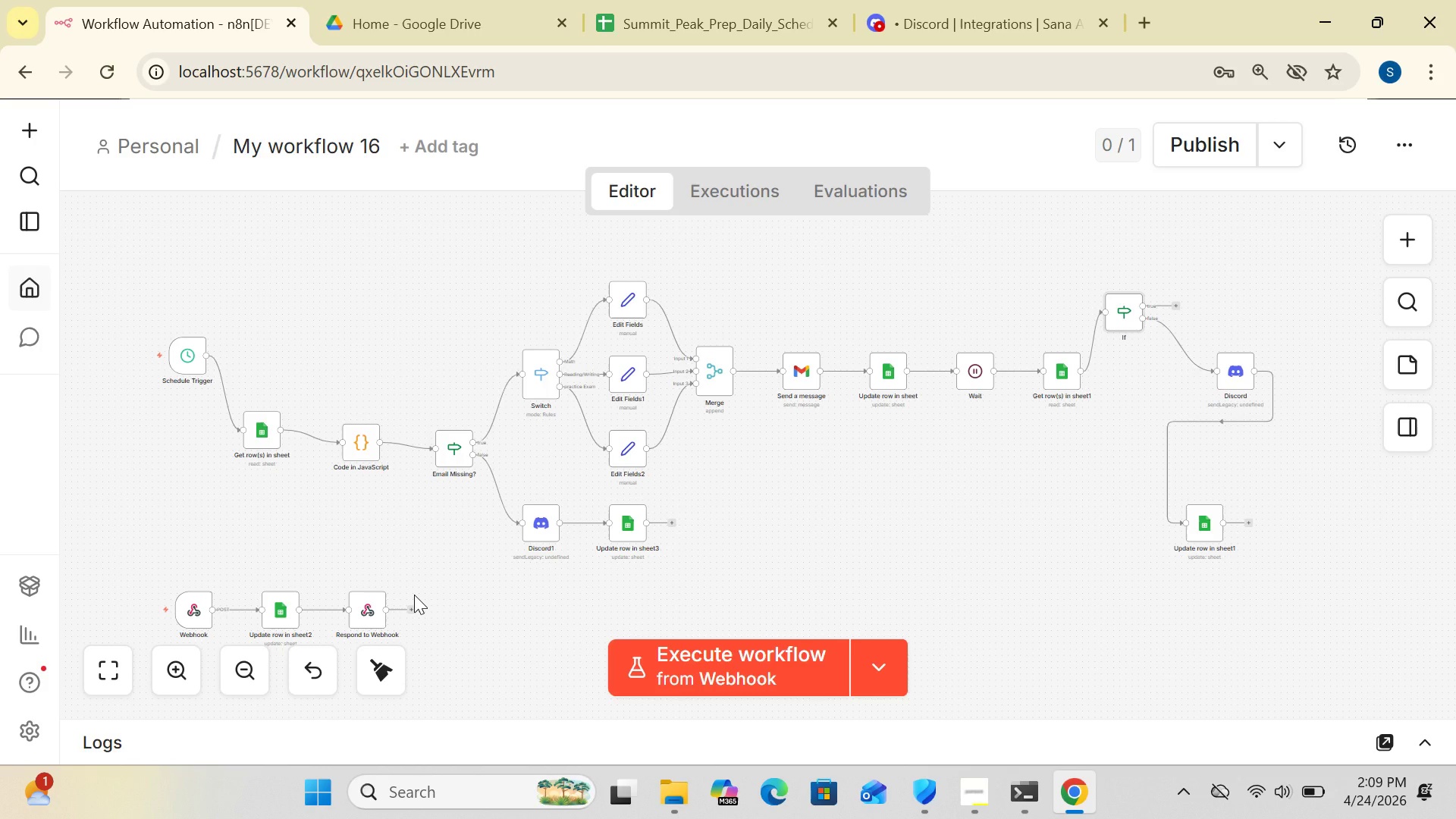 
wait(7.2)
 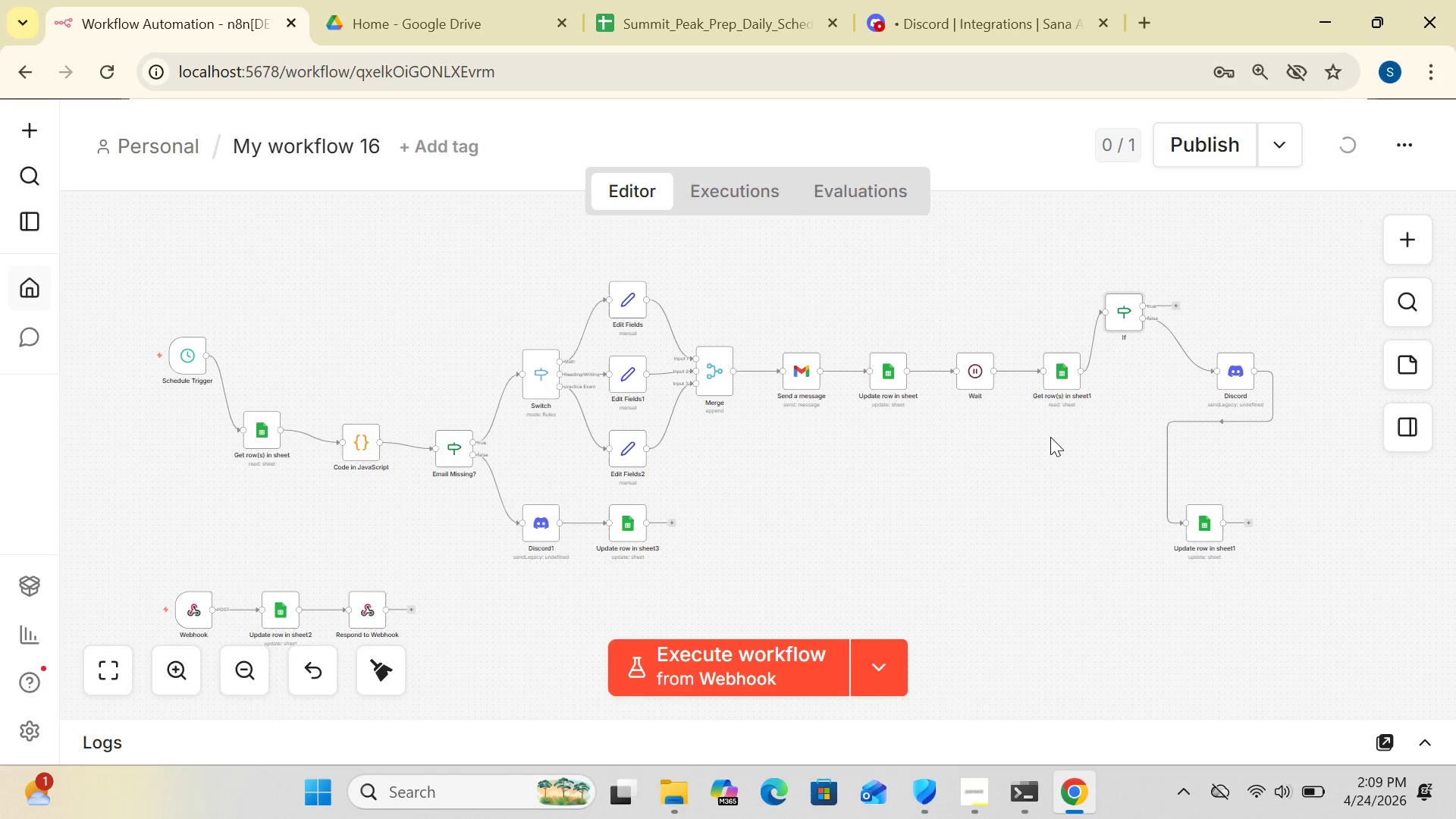 
left_click_drag(start_coordinate=[370, 607], to_coordinate=[421, 568])
 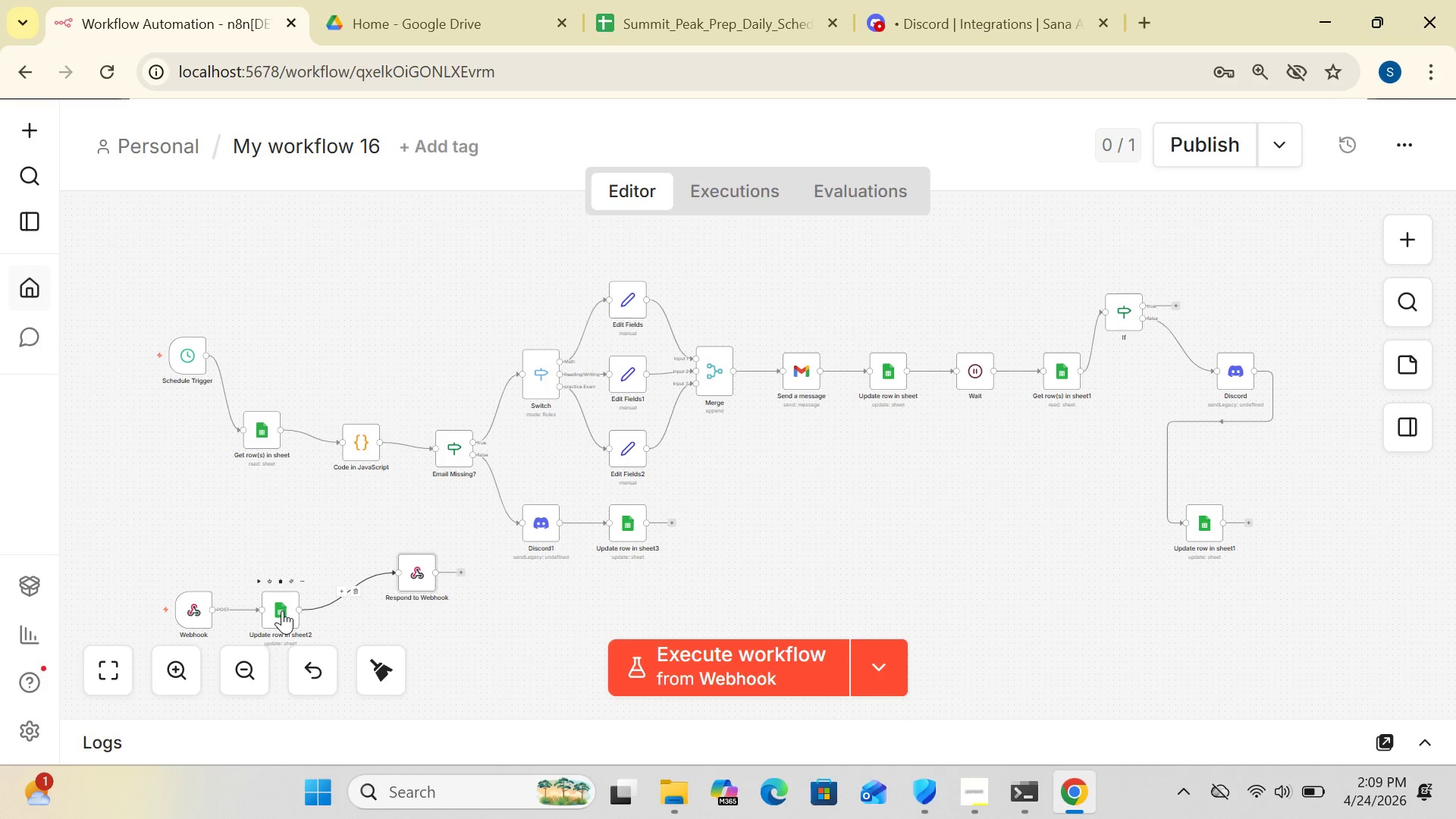 
left_click_drag(start_coordinate=[282, 610], to_coordinate=[325, 571])
 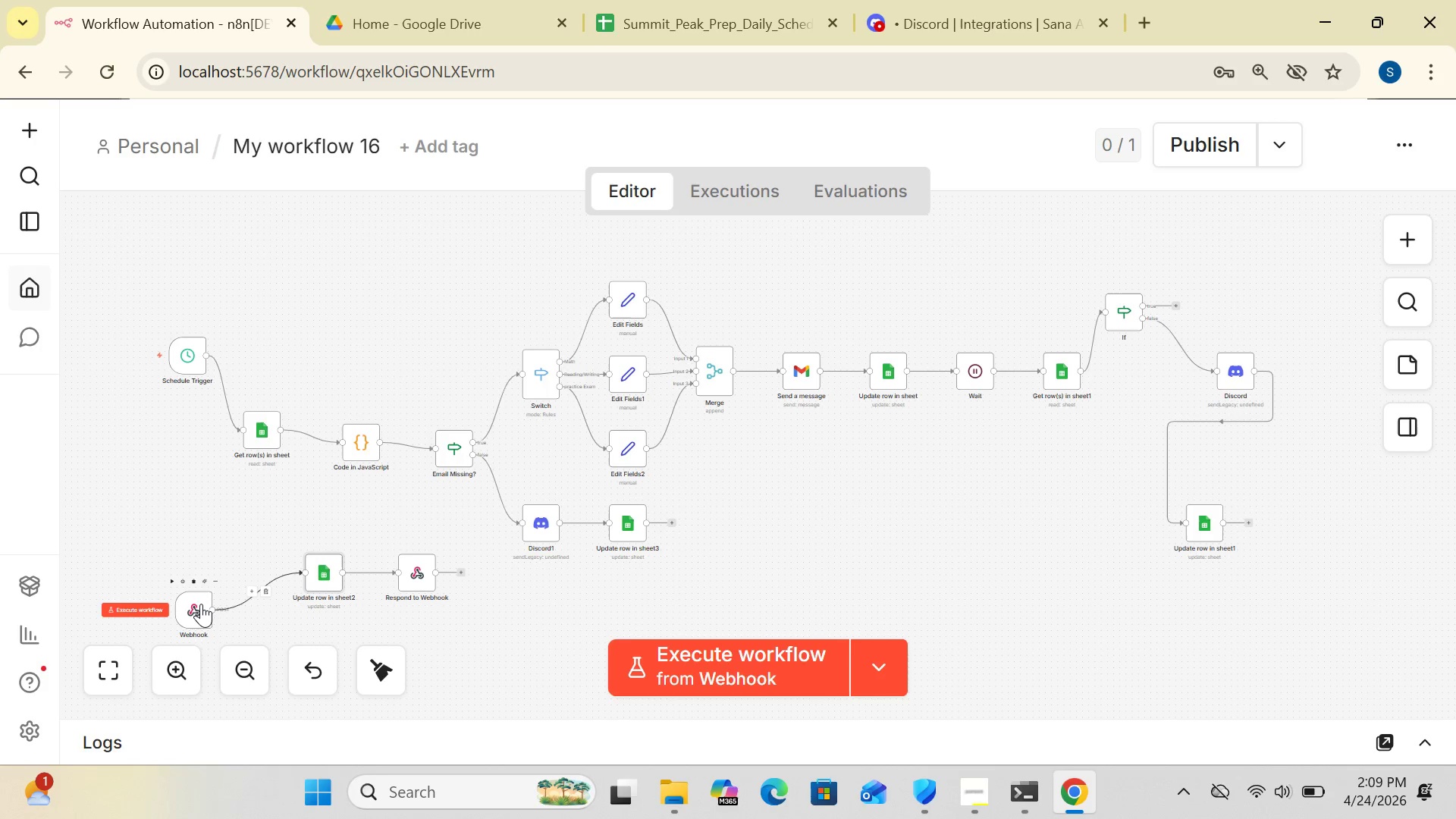 
left_click_drag(start_coordinate=[196, 602], to_coordinate=[206, 551])
 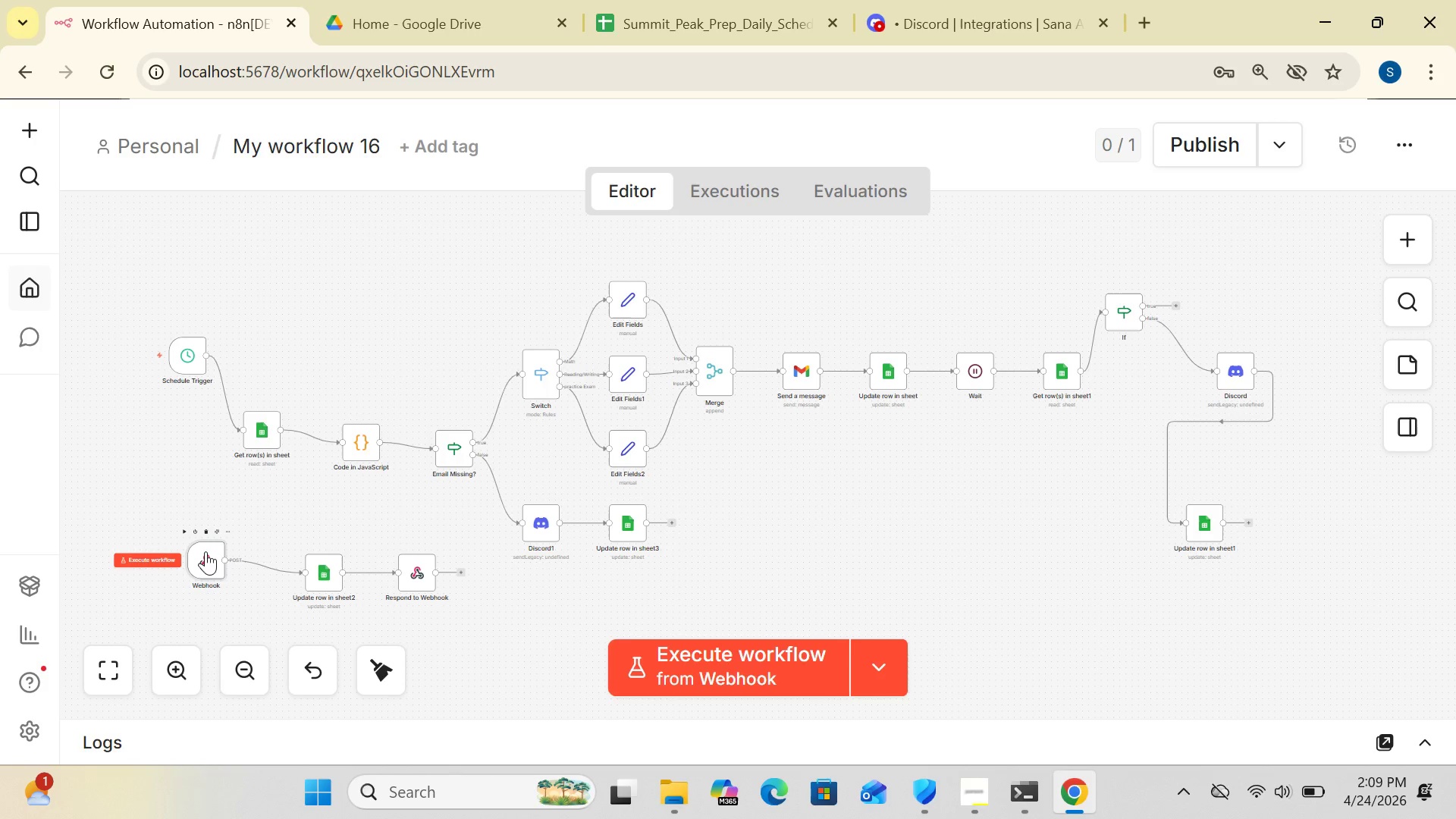 
key(Control+Equal)
 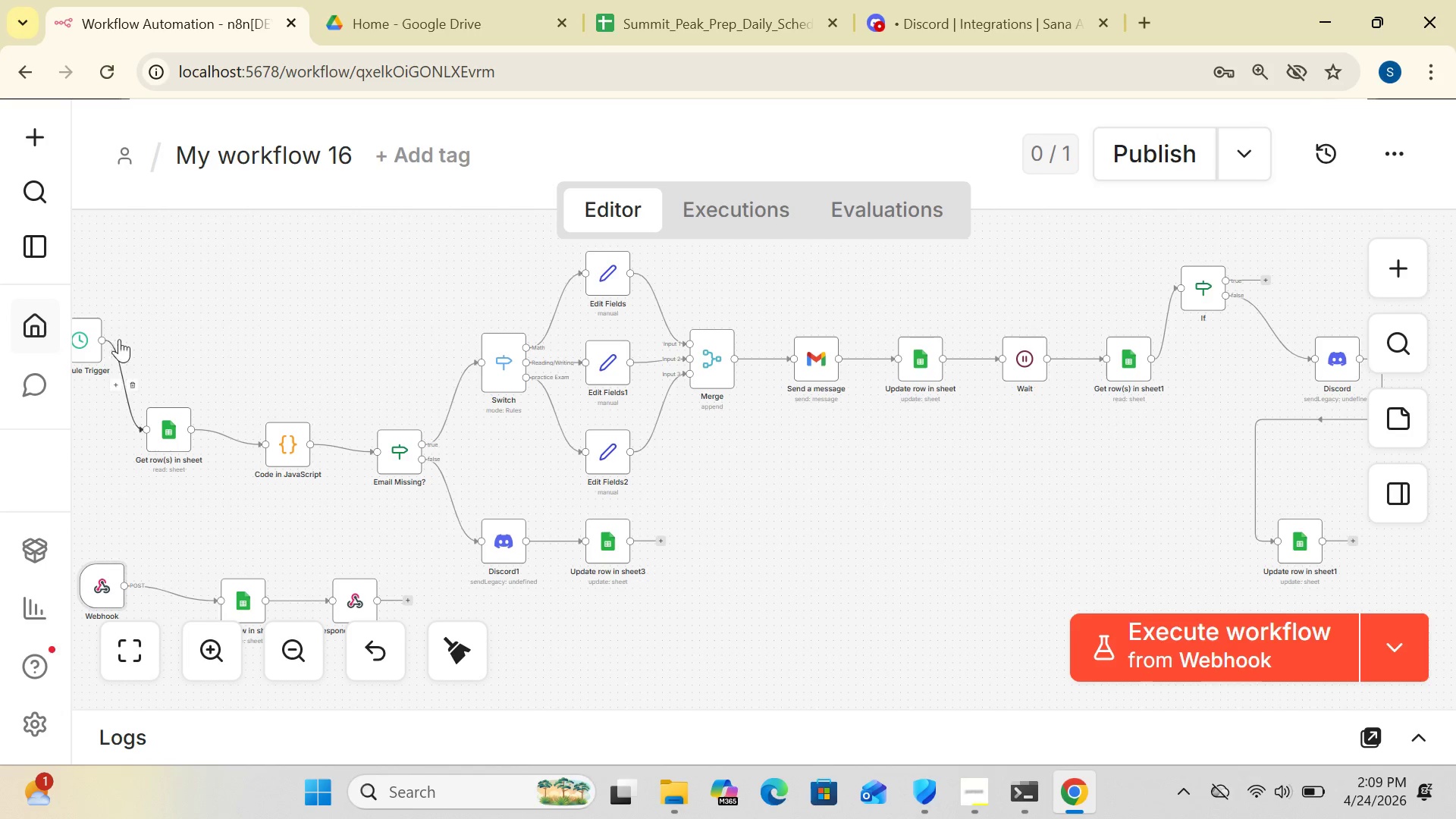 
left_click_drag(start_coordinate=[84, 325], to_coordinate=[168, 332])
 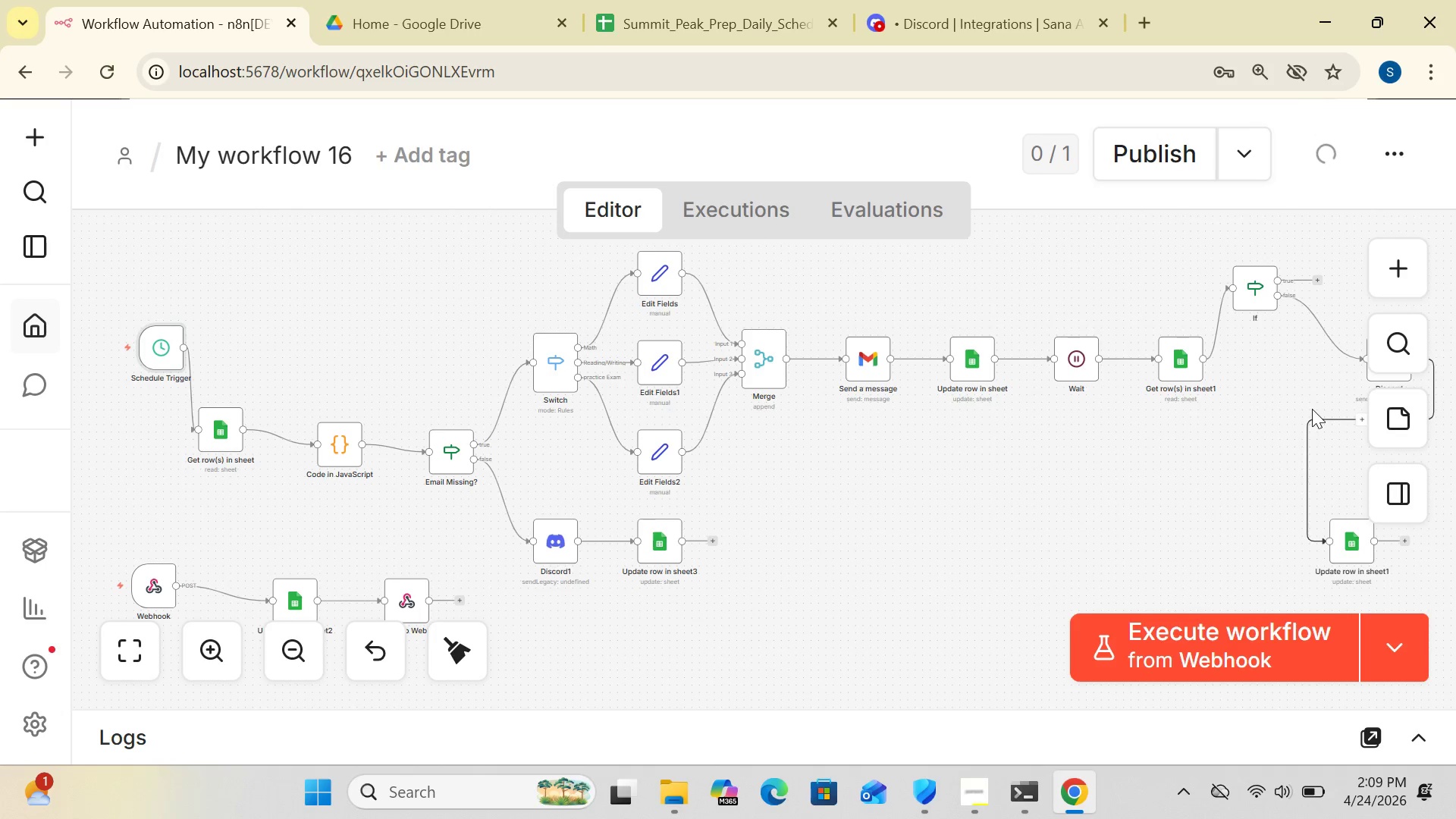 
left_click_drag(start_coordinate=[1389, 369], to_coordinate=[1373, 374])
 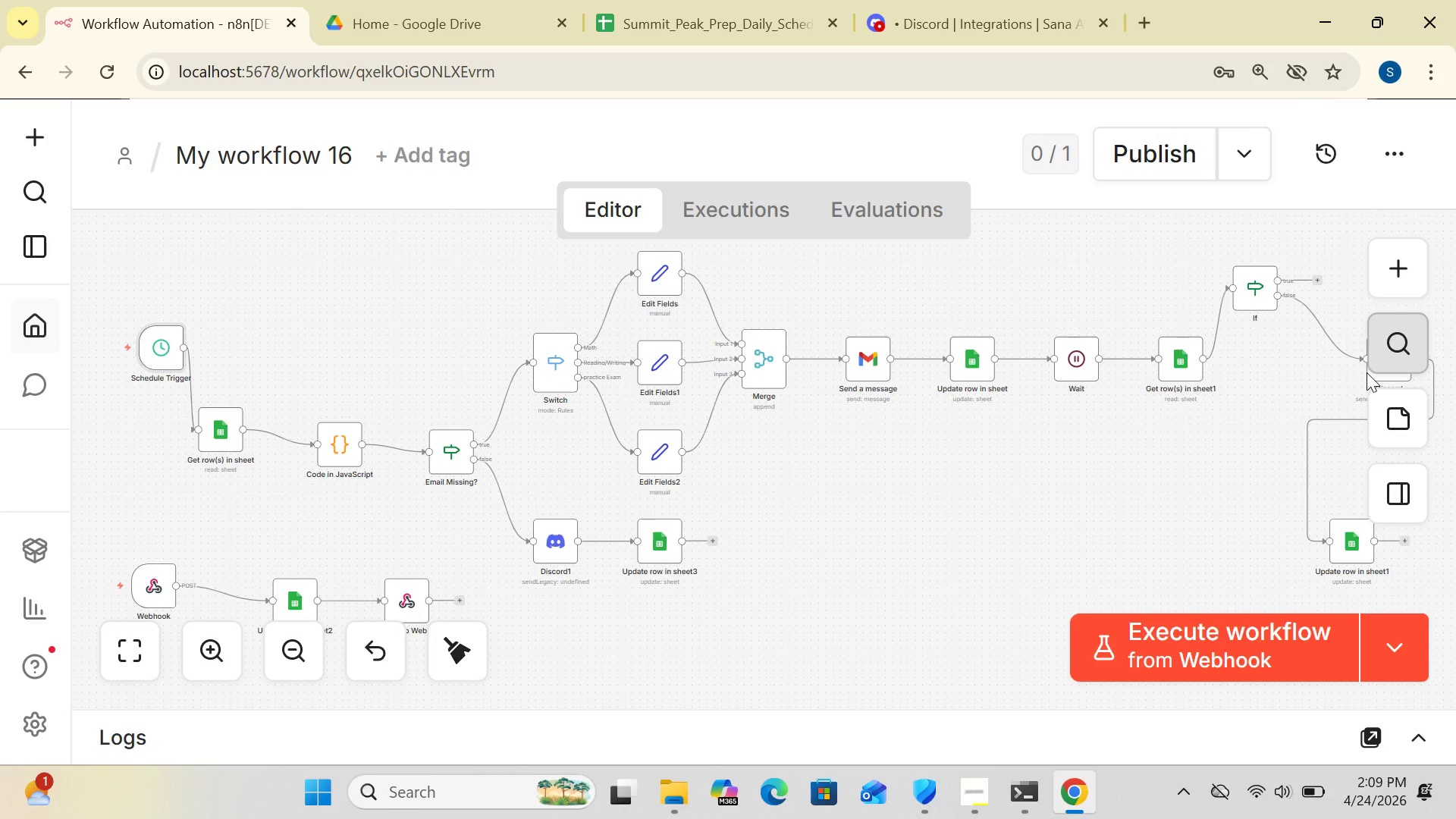 
left_click_drag(start_coordinate=[1370, 370], to_coordinate=[1313, 359])
 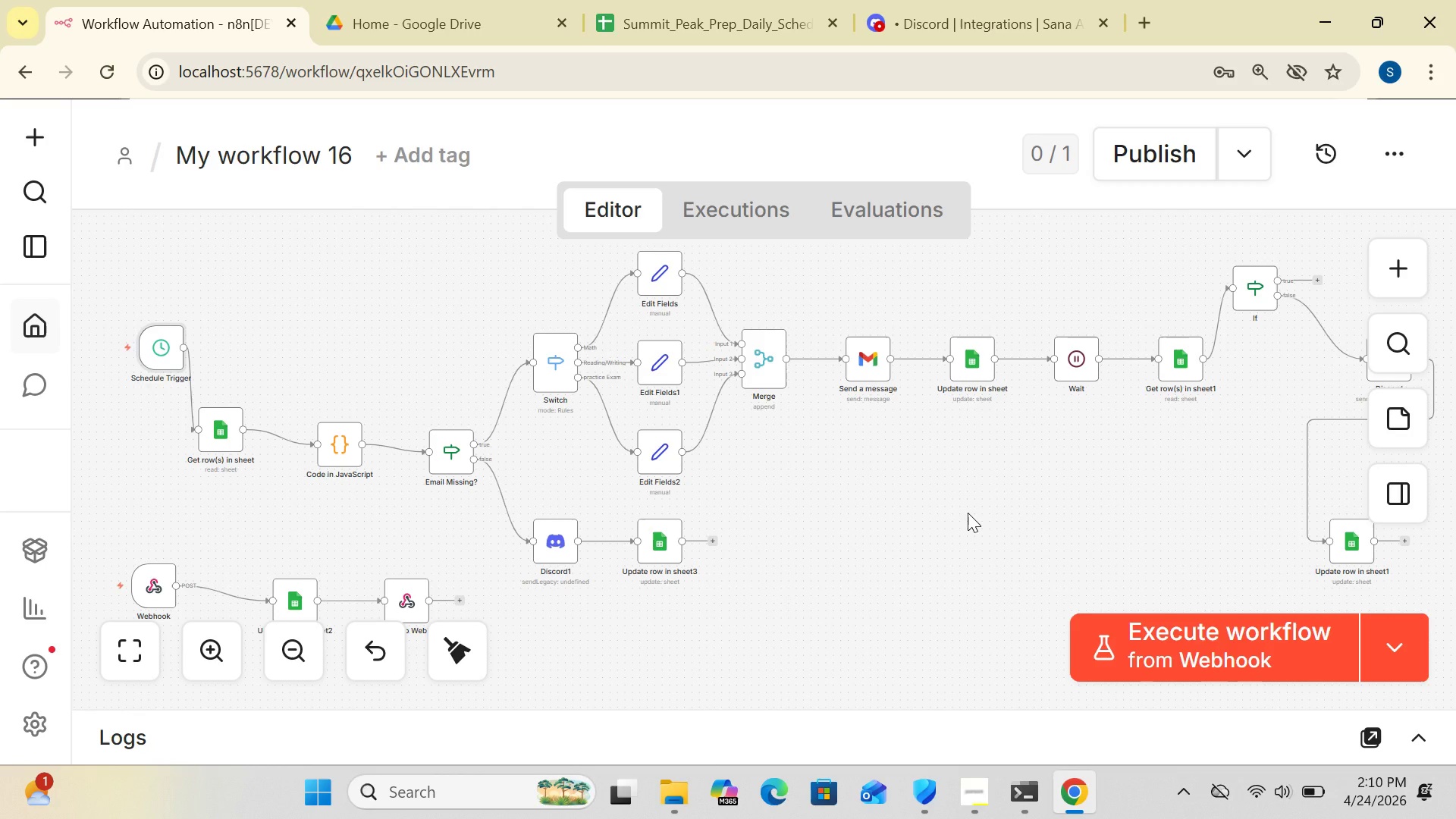 
key(Control+Minus)
 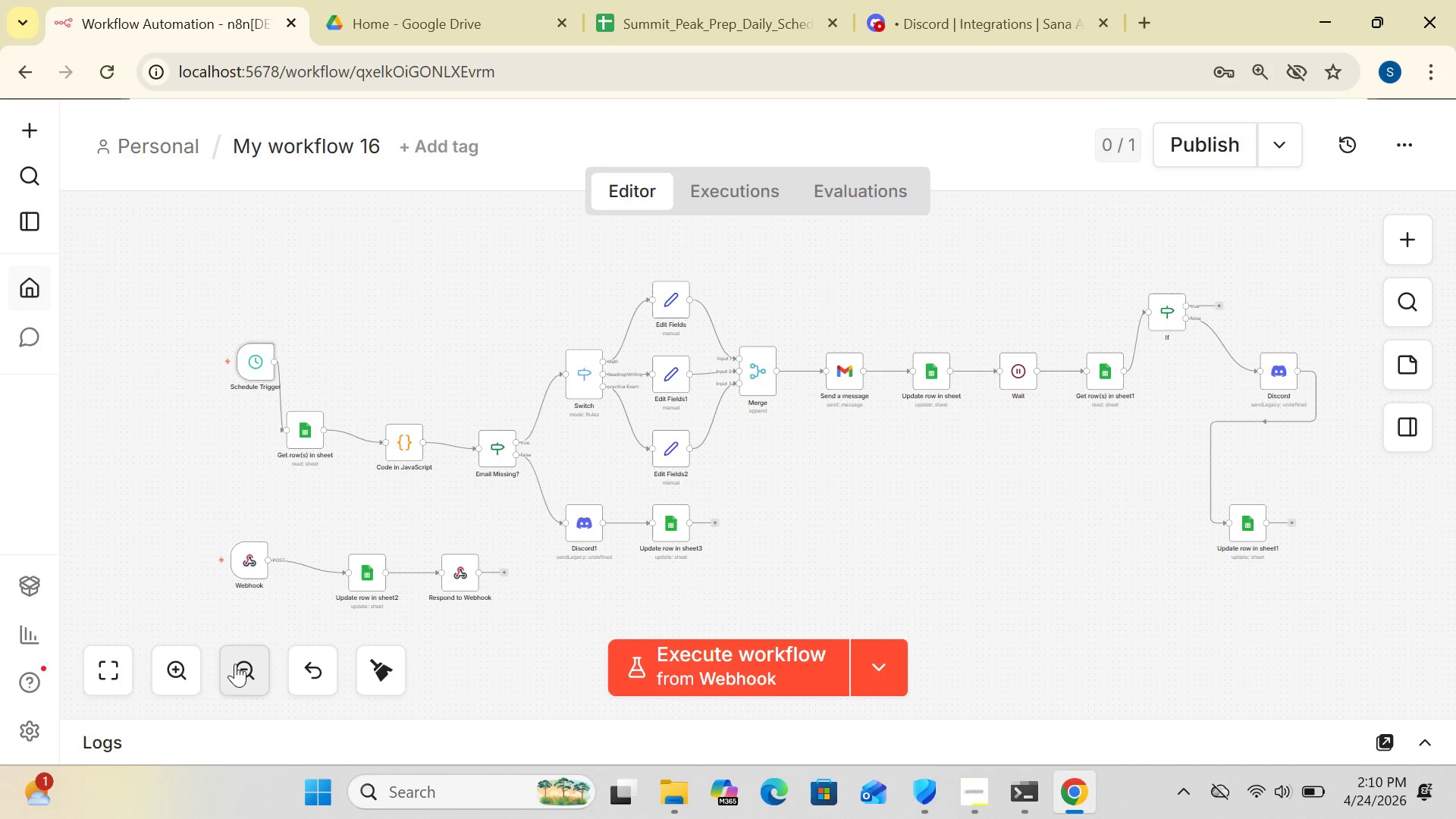 
left_click([179, 666])
 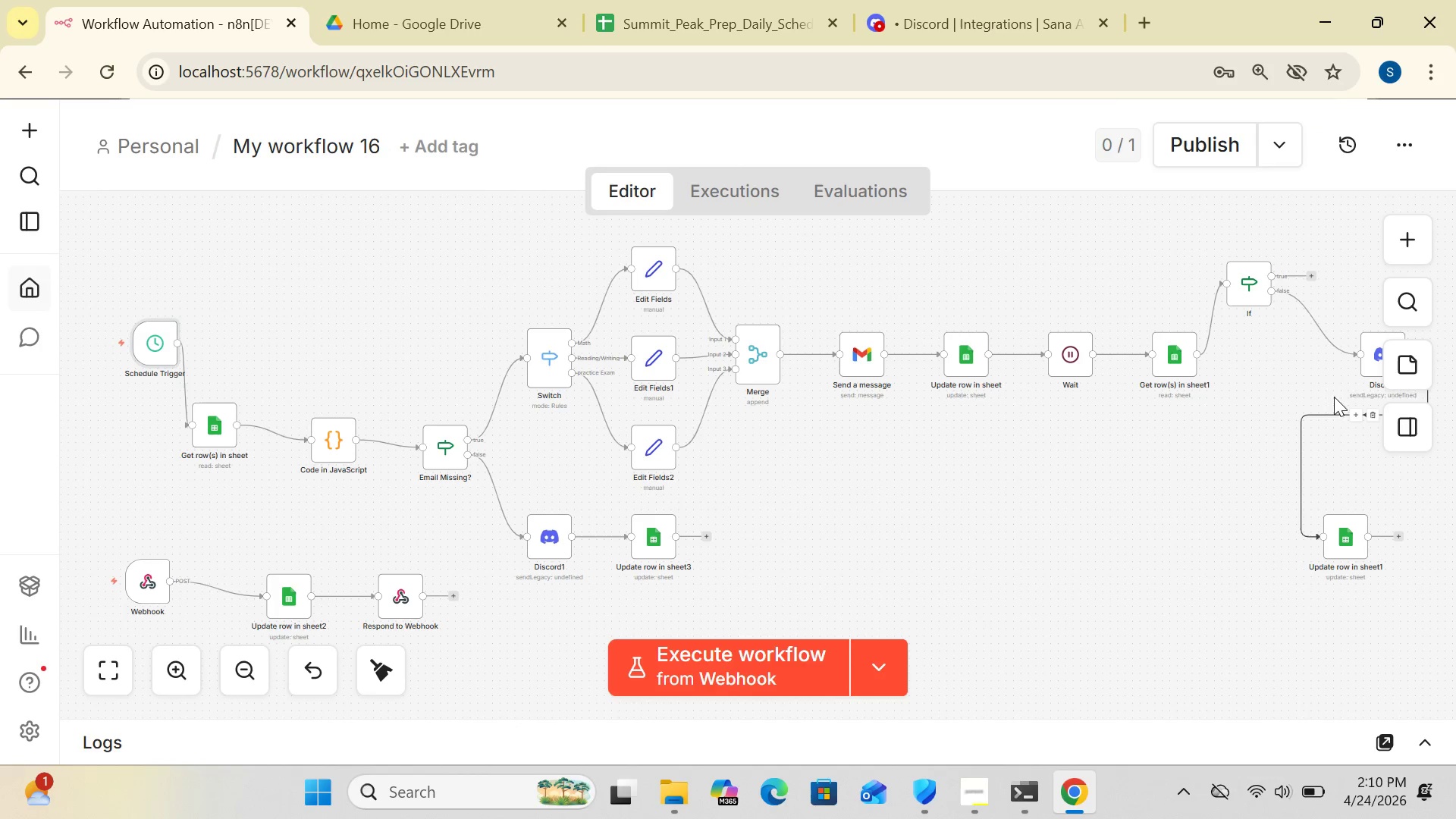 
left_click_drag(start_coordinate=[1372, 366], to_coordinate=[1369, 353])
 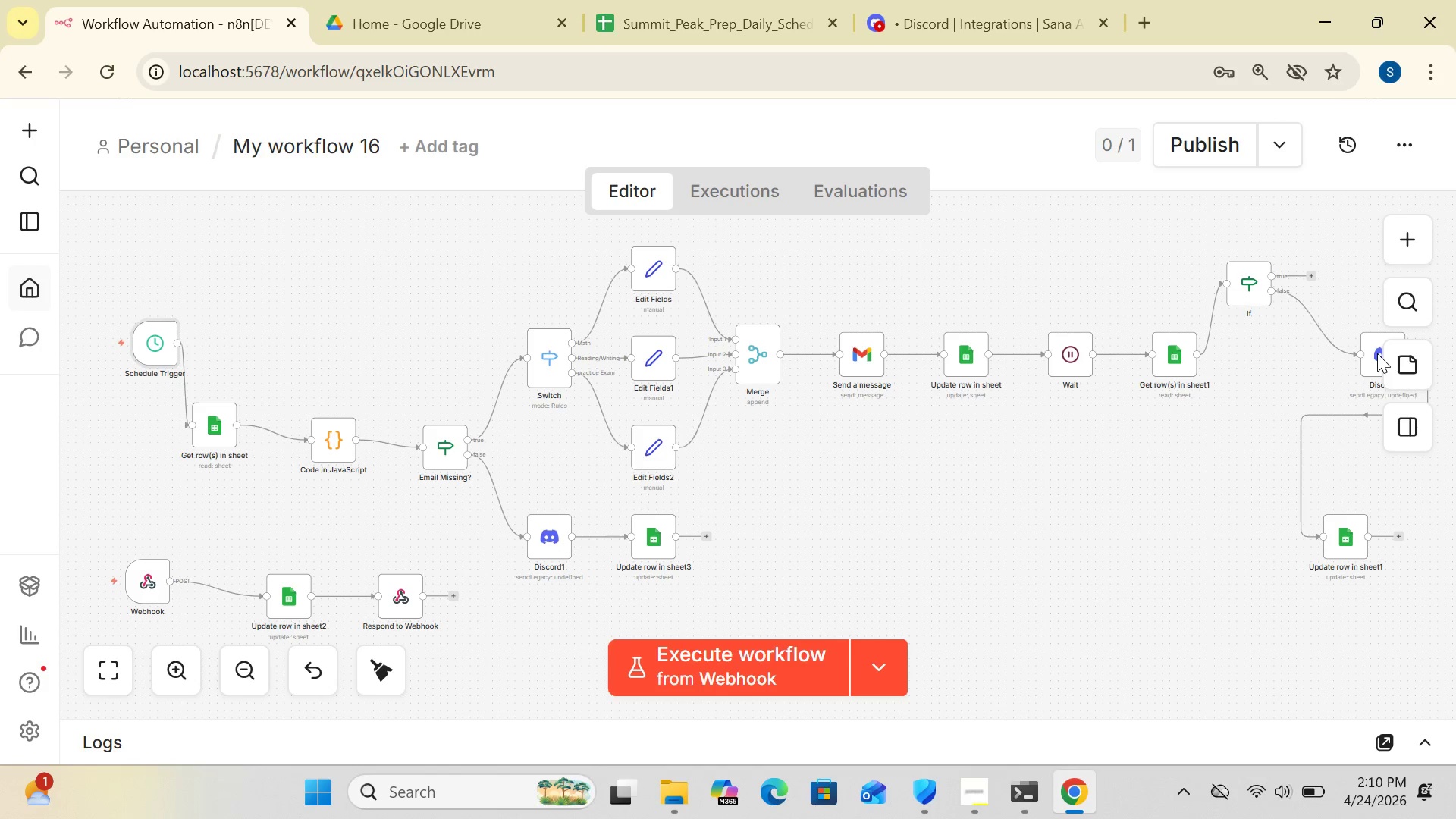 
left_click_drag(start_coordinate=[1370, 351], to_coordinate=[1367, 362])
 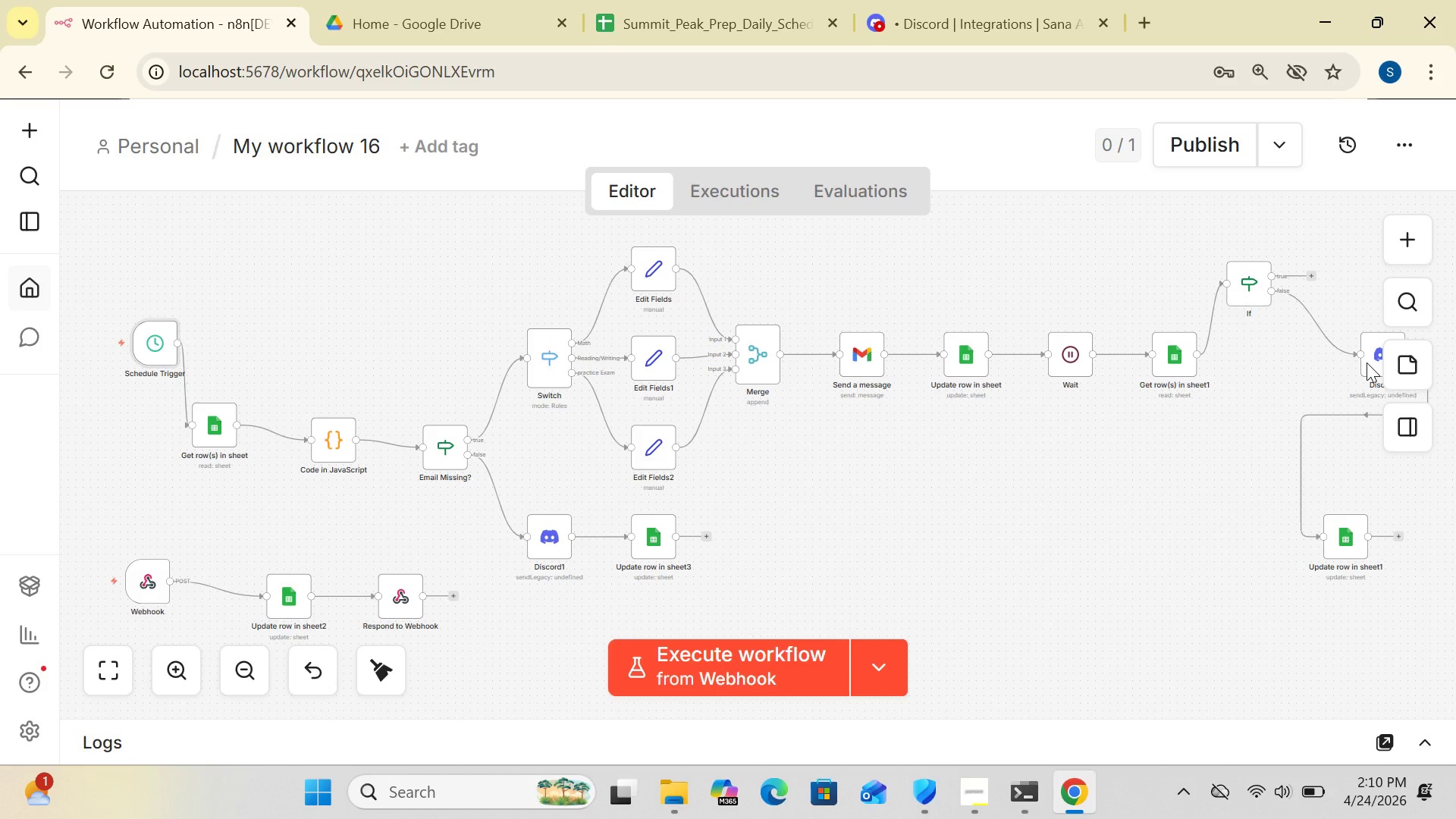 
left_click_drag(start_coordinate=[1367, 362], to_coordinate=[1341, 397])
 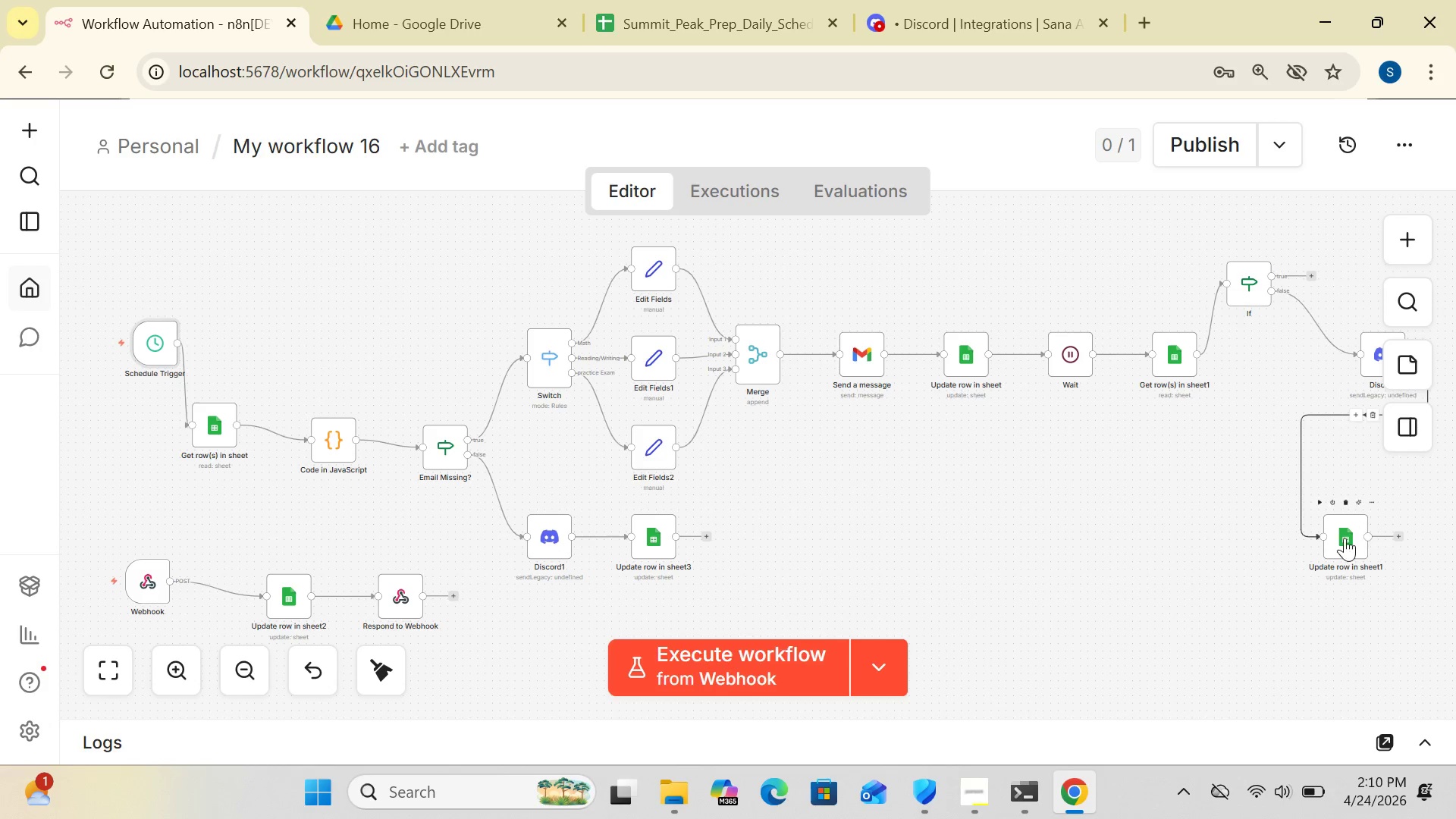 
left_click_drag(start_coordinate=[1343, 538], to_coordinate=[1213, 536])
 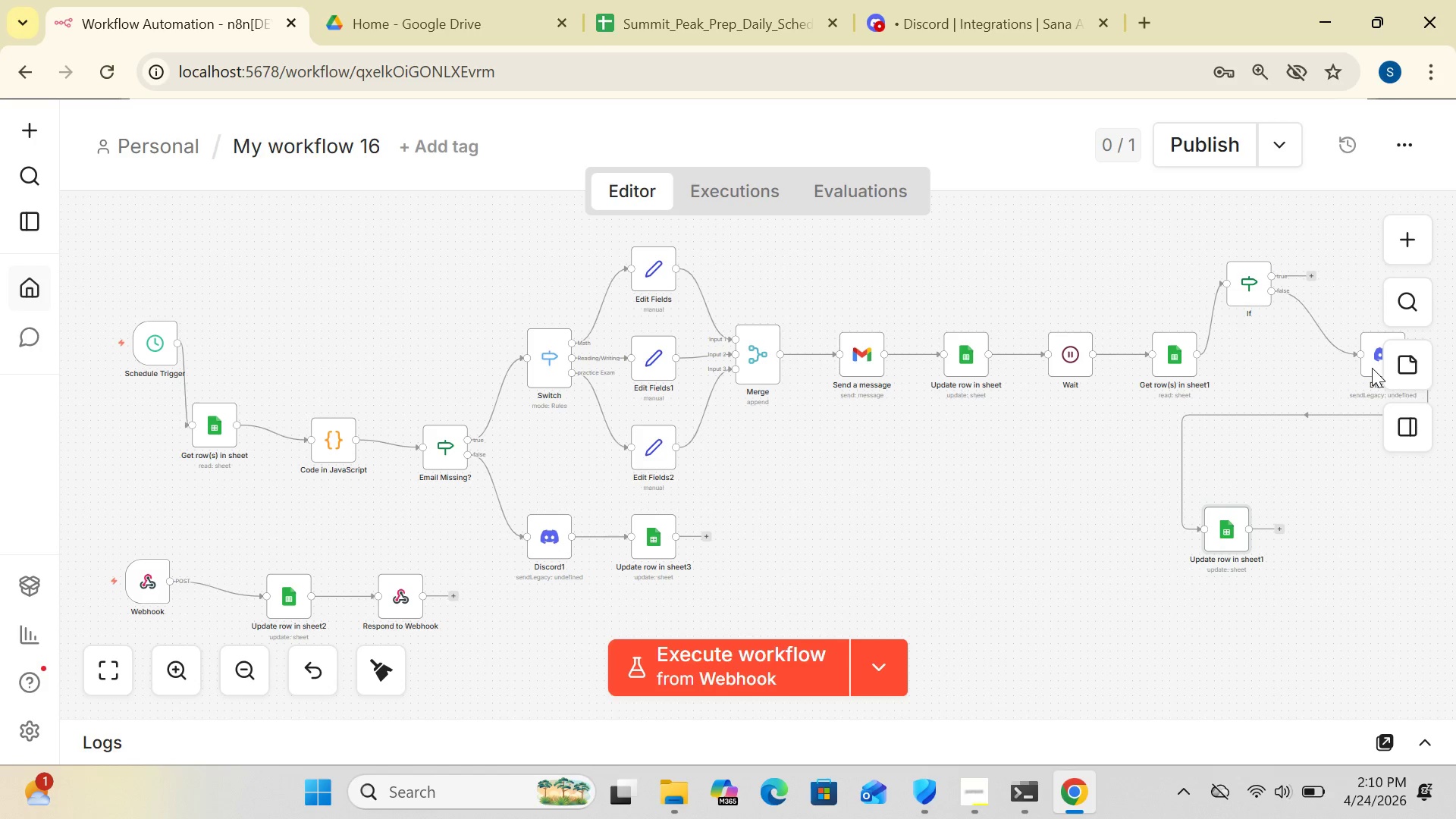 
left_click_drag(start_coordinate=[1372, 368], to_coordinate=[1330, 366])
 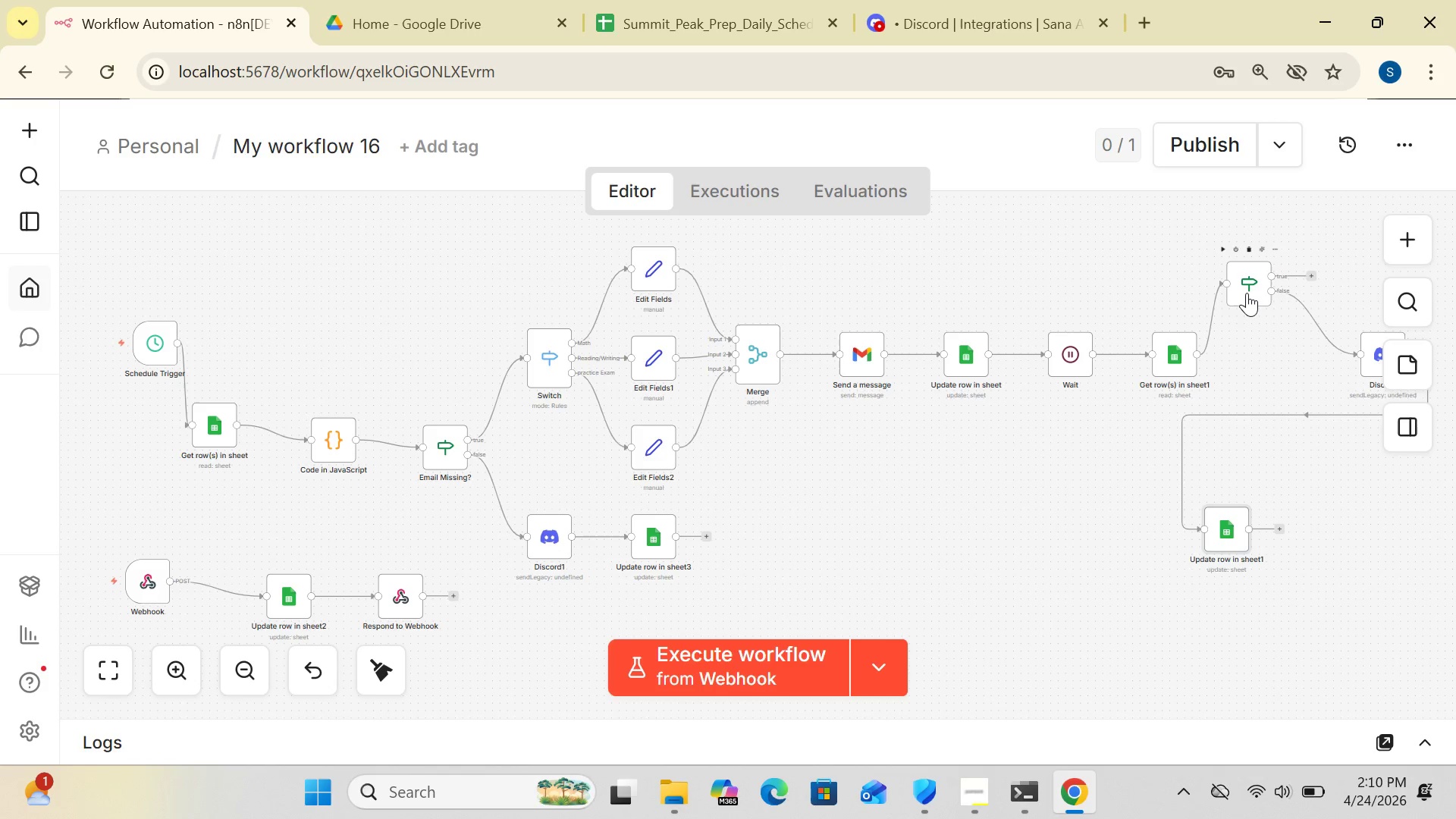 
left_click_drag(start_coordinate=[1247, 293], to_coordinate=[1210, 297])
 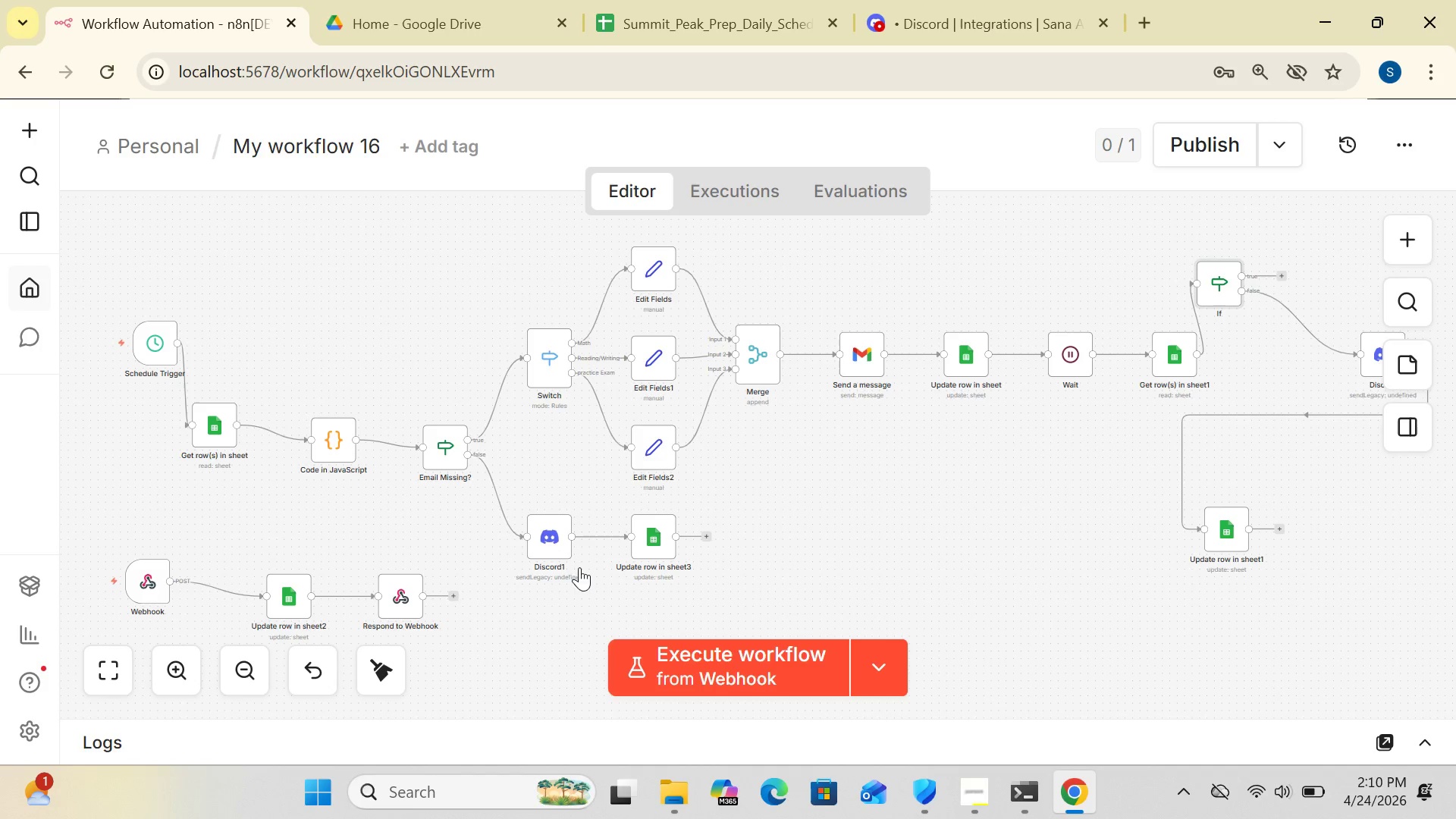 
left_click([177, 673])
 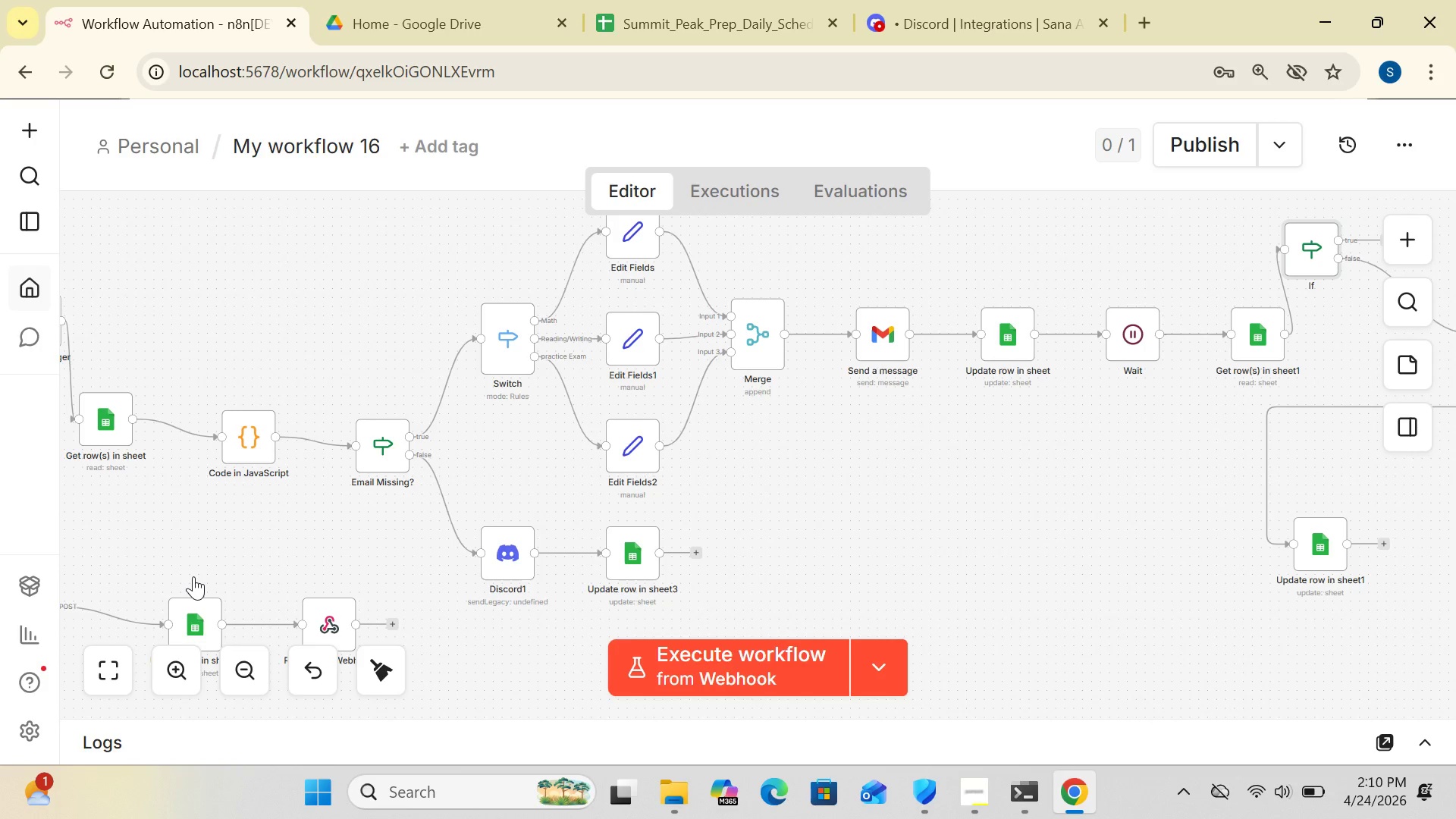 
left_click([253, 673])
 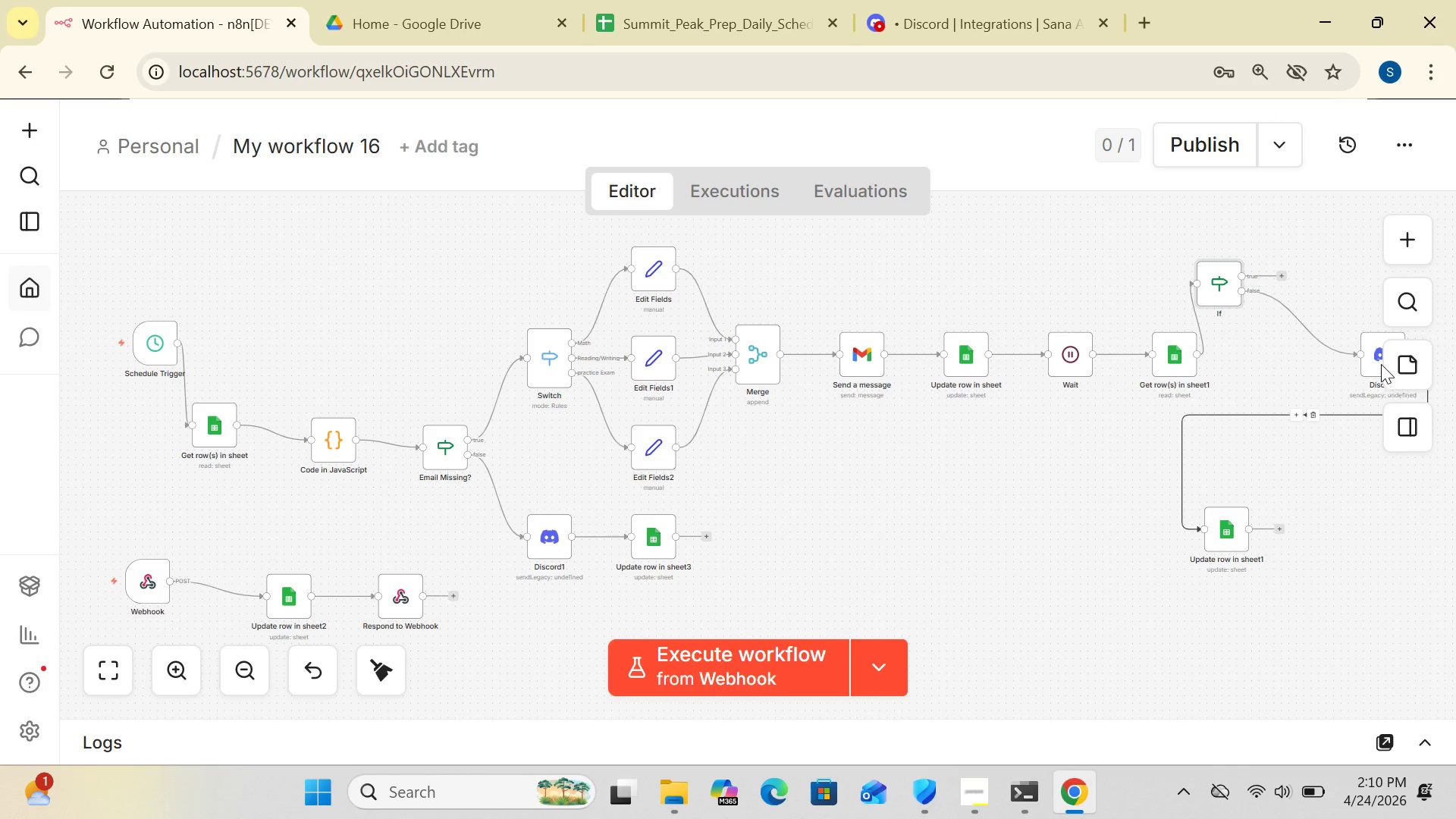 
left_click_drag(start_coordinate=[1369, 363], to_coordinate=[1360, 365])
 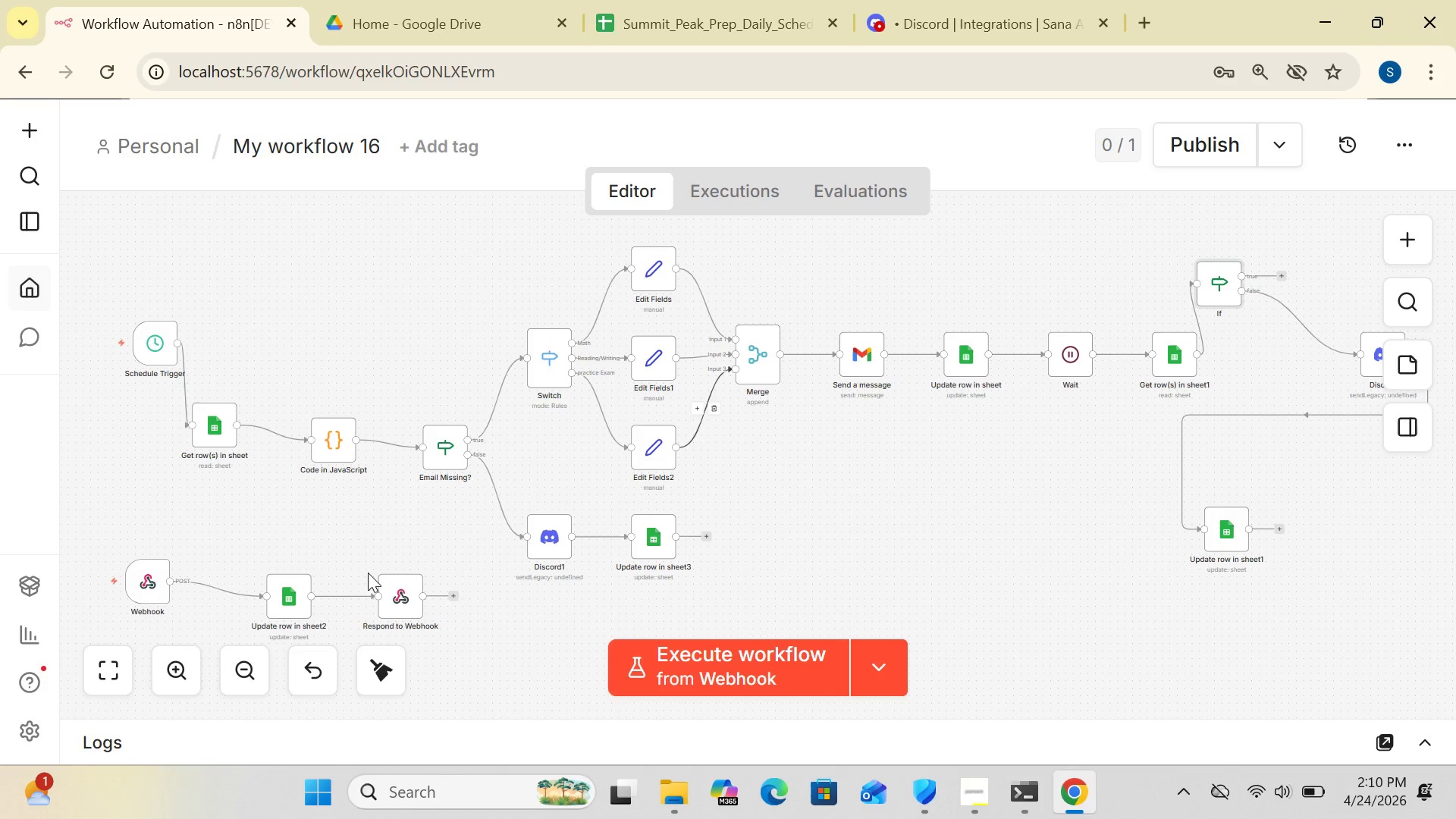 
left_click([246, 666])
 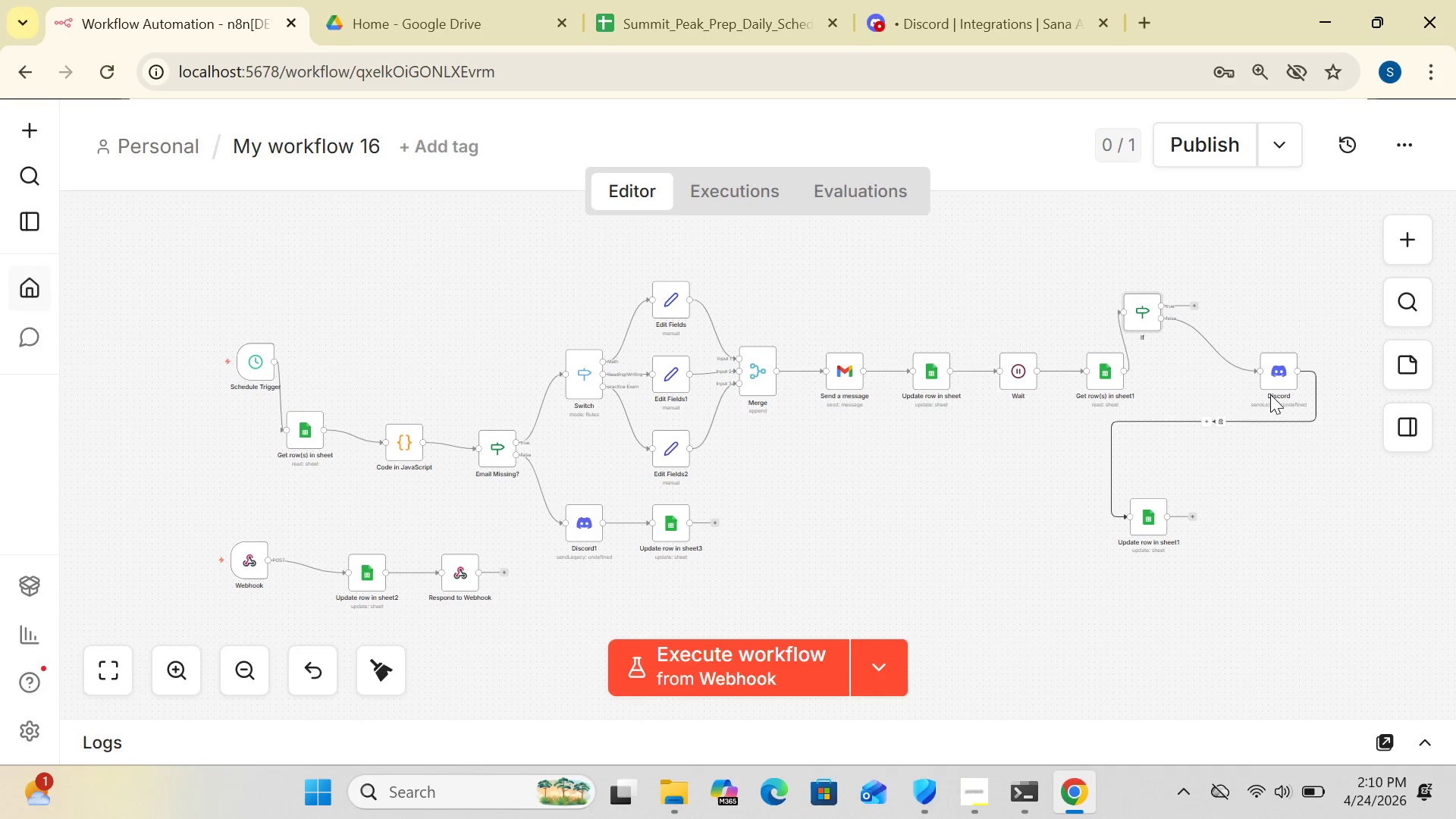 
left_click_drag(start_coordinate=[1285, 376], to_coordinate=[1191, 372])
 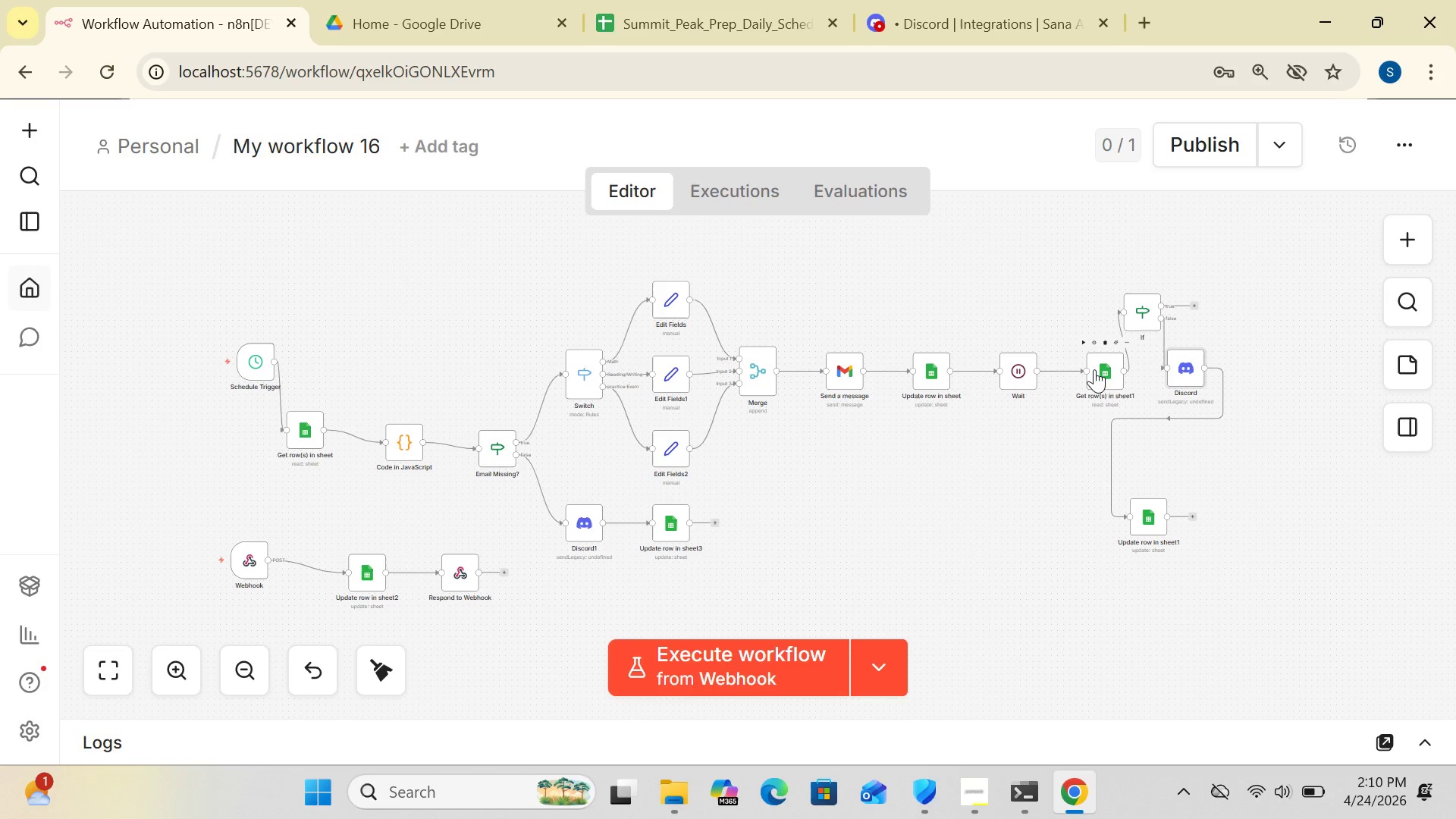 
left_click_drag(start_coordinate=[1094, 369], to_coordinate=[1053, 293])
 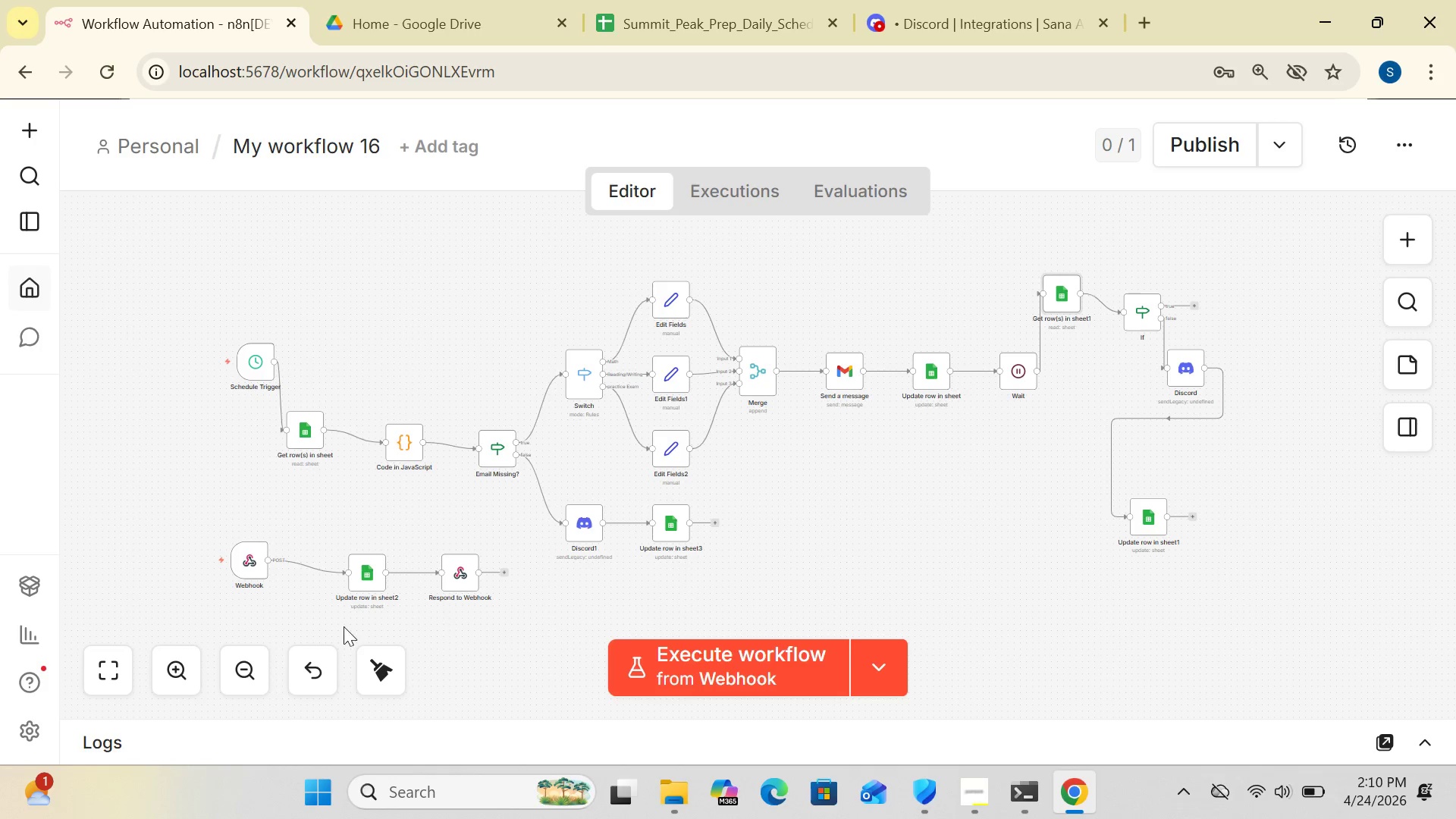 
left_click([174, 670])
 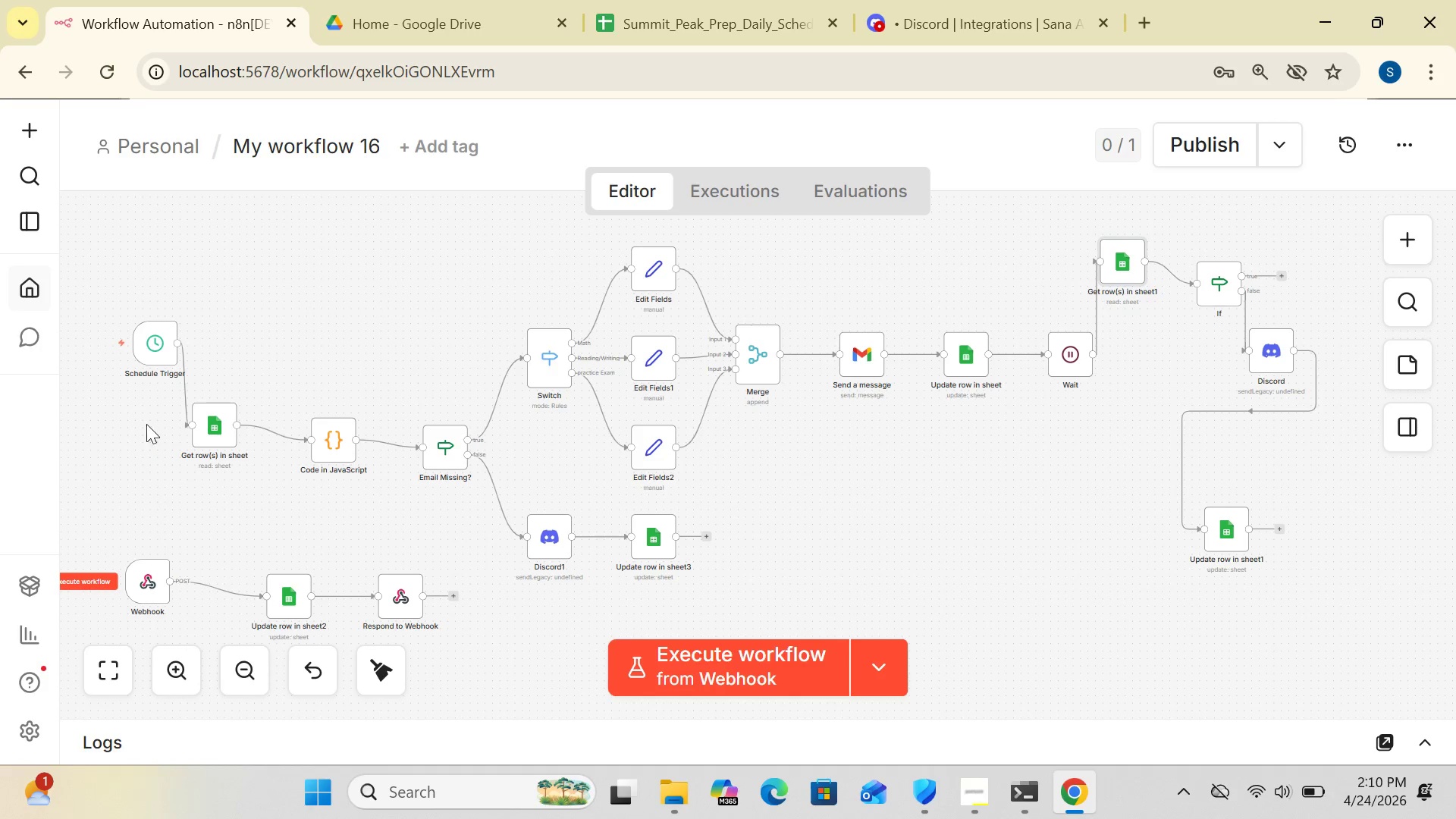 
left_click_drag(start_coordinate=[159, 359], to_coordinate=[172, 362])
 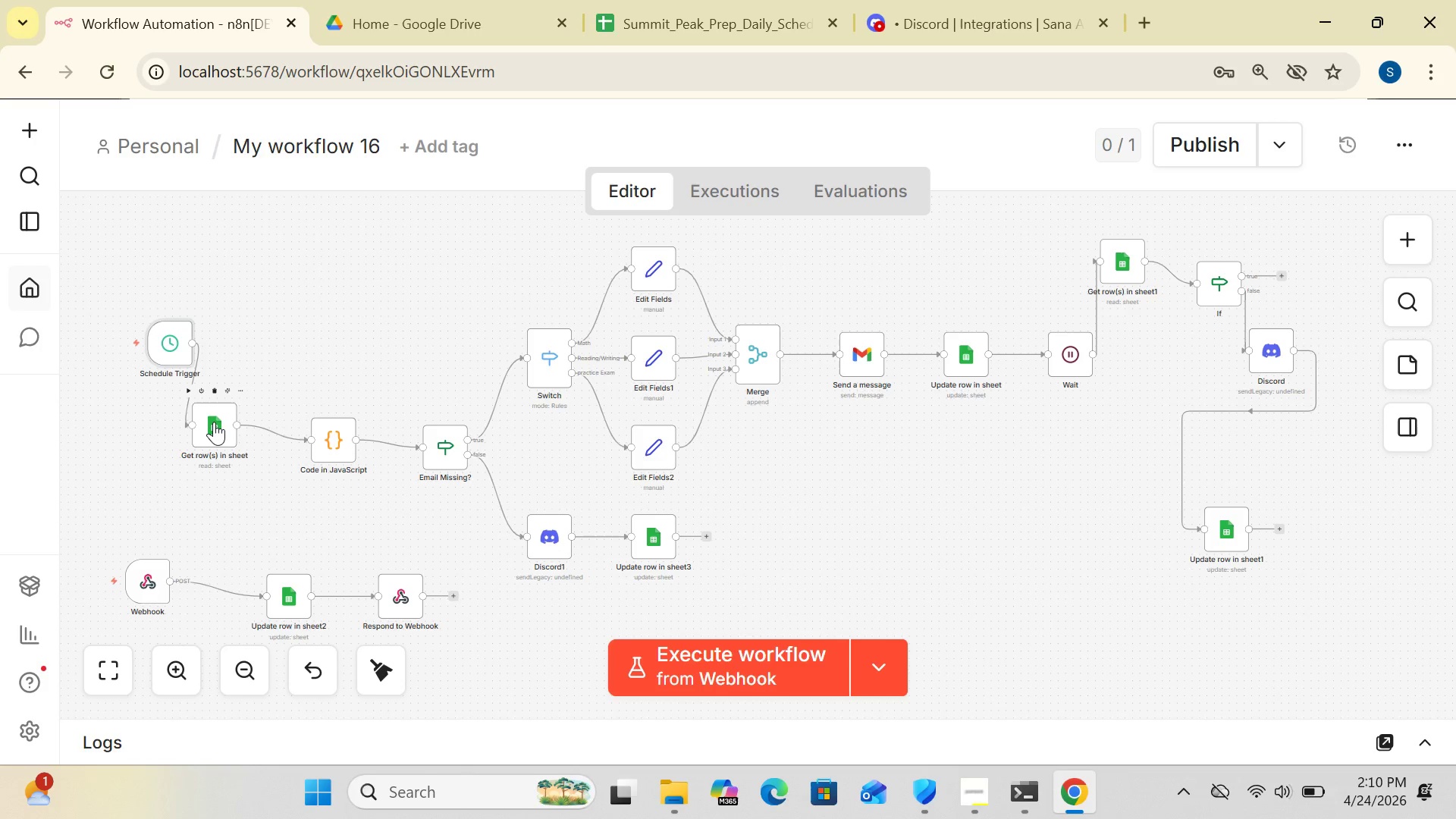 
left_click_drag(start_coordinate=[214, 422], to_coordinate=[287, 345])
 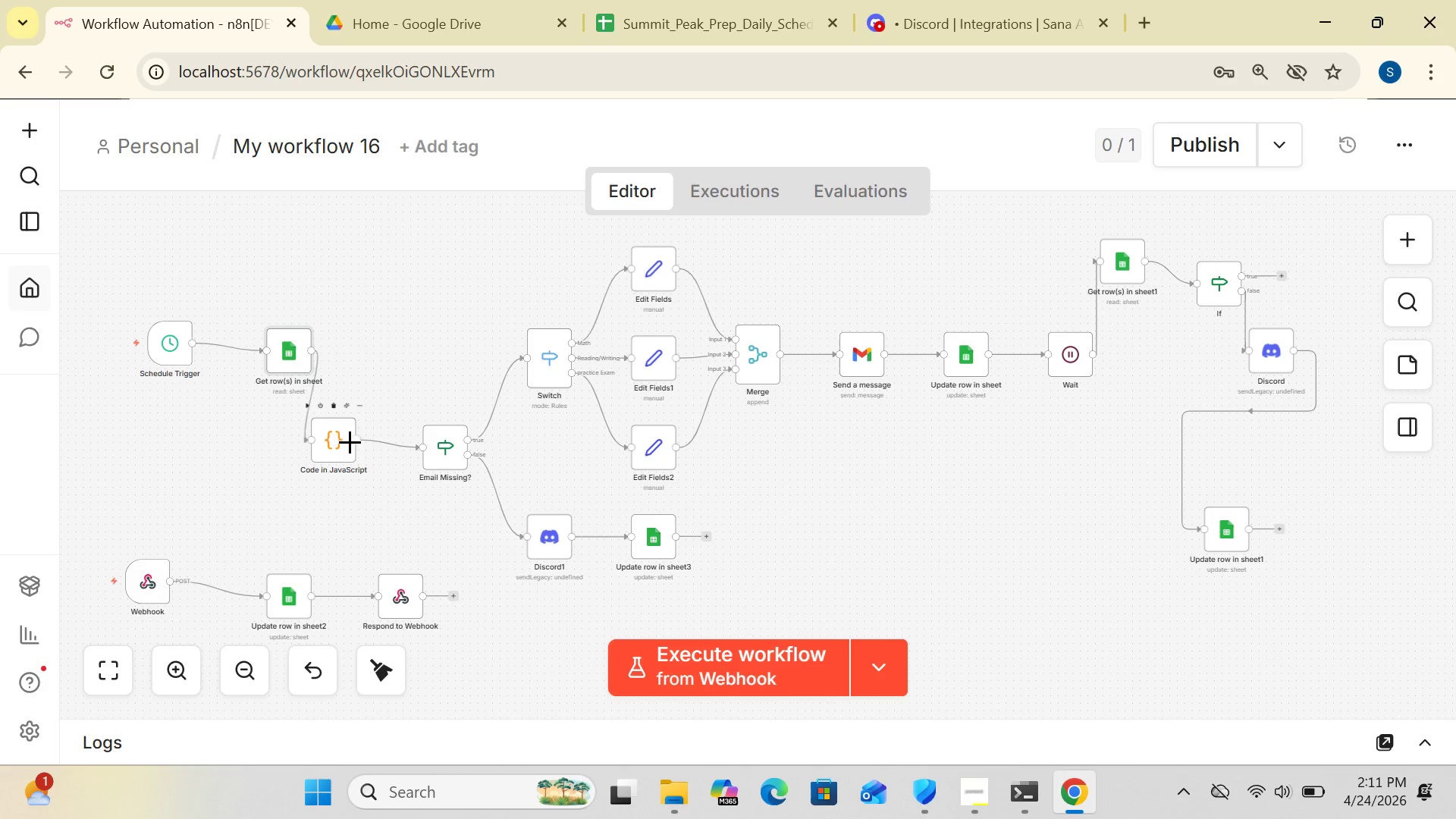 
left_click_drag(start_coordinate=[346, 441], to_coordinate=[374, 442])
 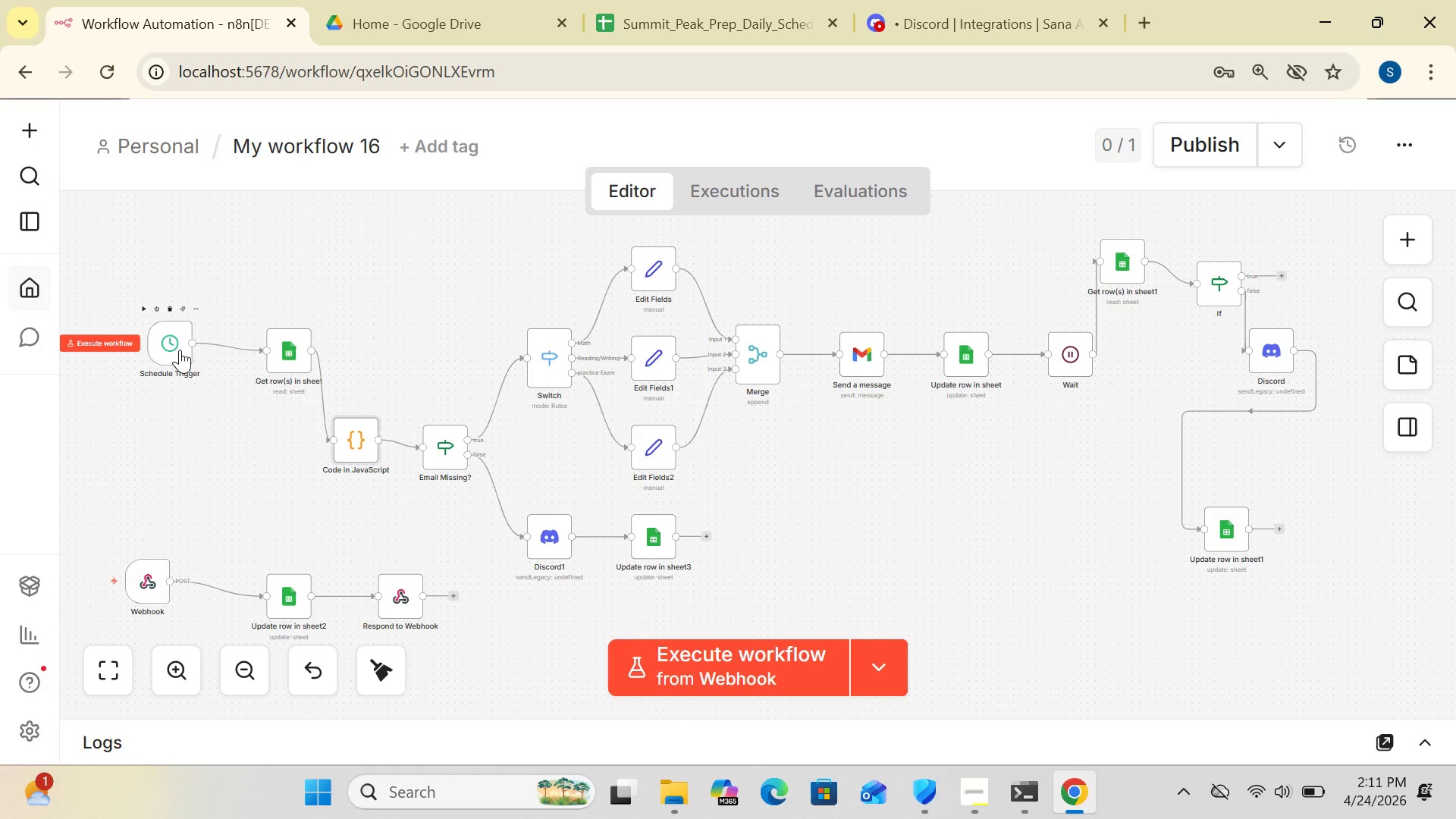 
left_click_drag(start_coordinate=[179, 348], to_coordinate=[218, 310])
 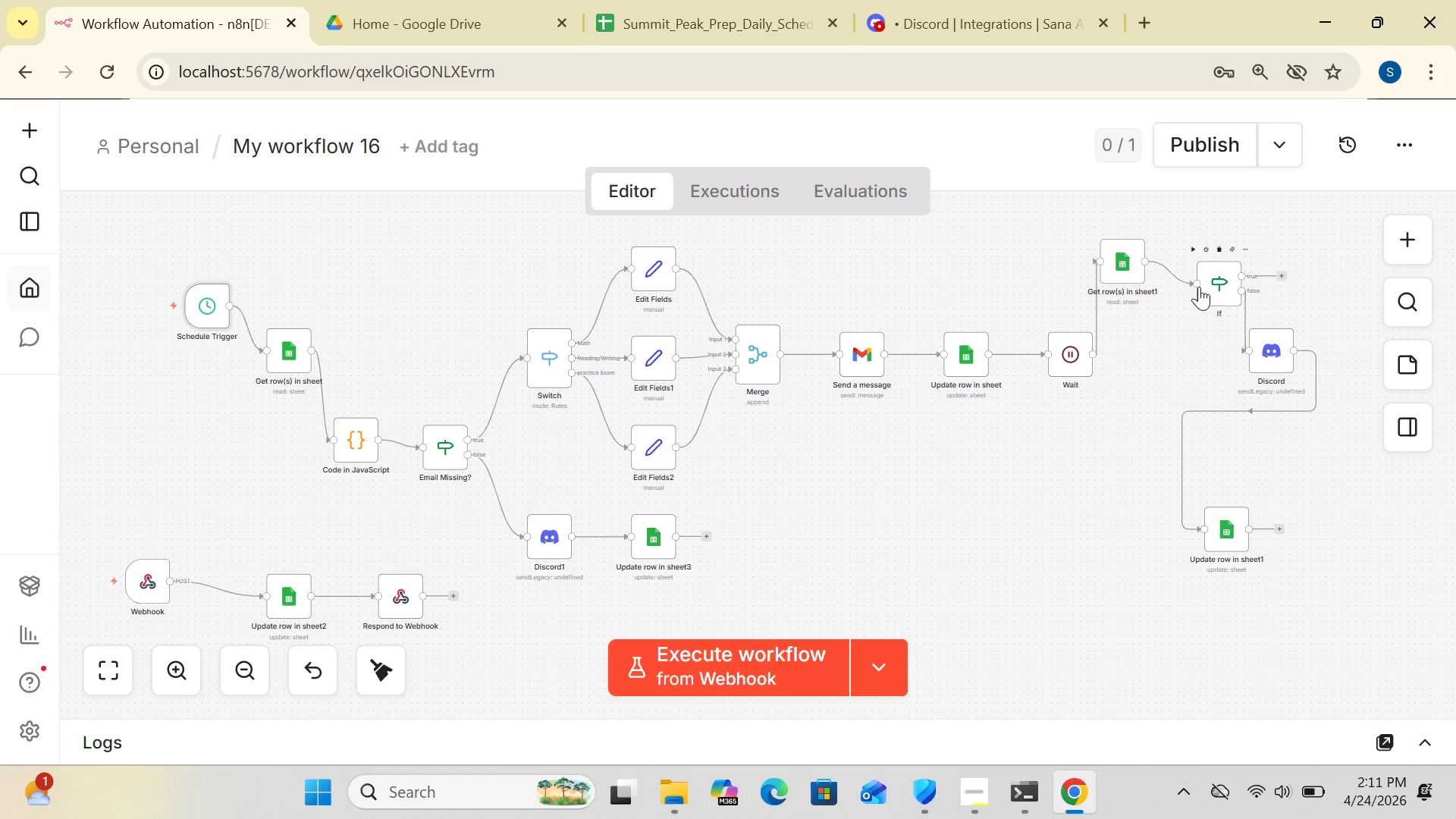 
left_click_drag(start_coordinate=[1075, 353], to_coordinate=[1032, 353])
 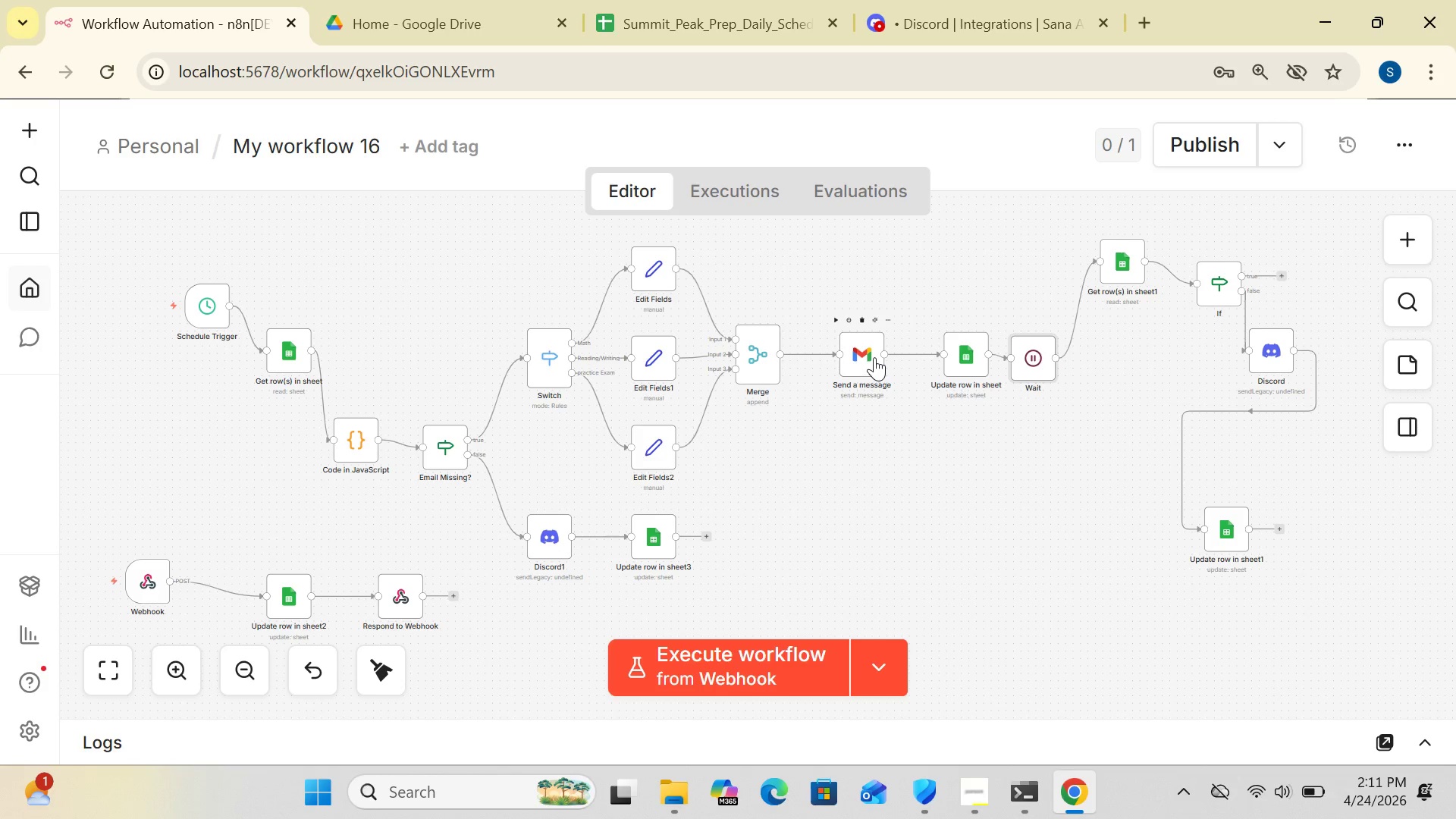 
left_click_drag(start_coordinate=[874, 357], to_coordinate=[846, 354])
 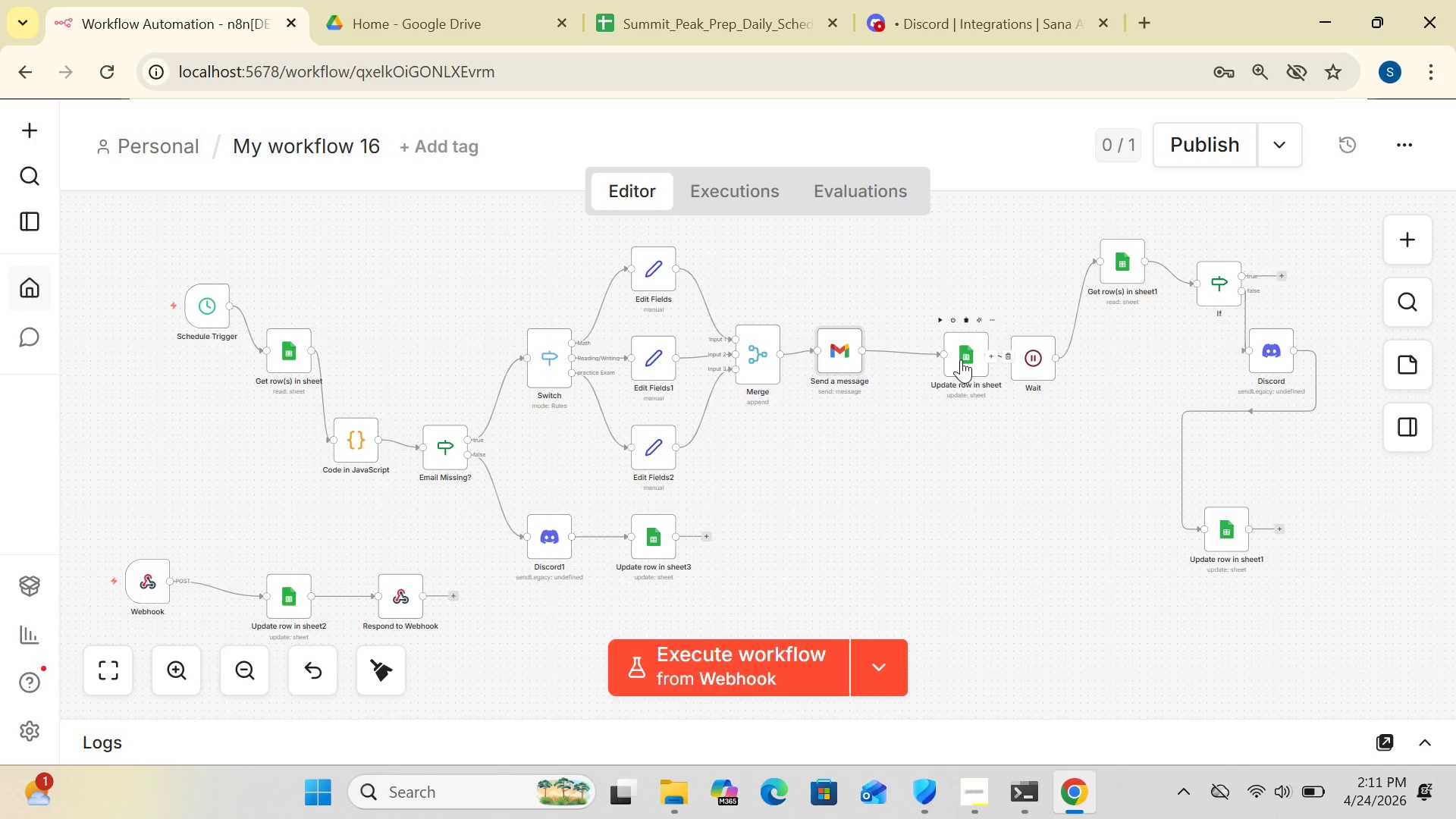 
left_click_drag(start_coordinate=[959, 358], to_coordinate=[903, 353])
 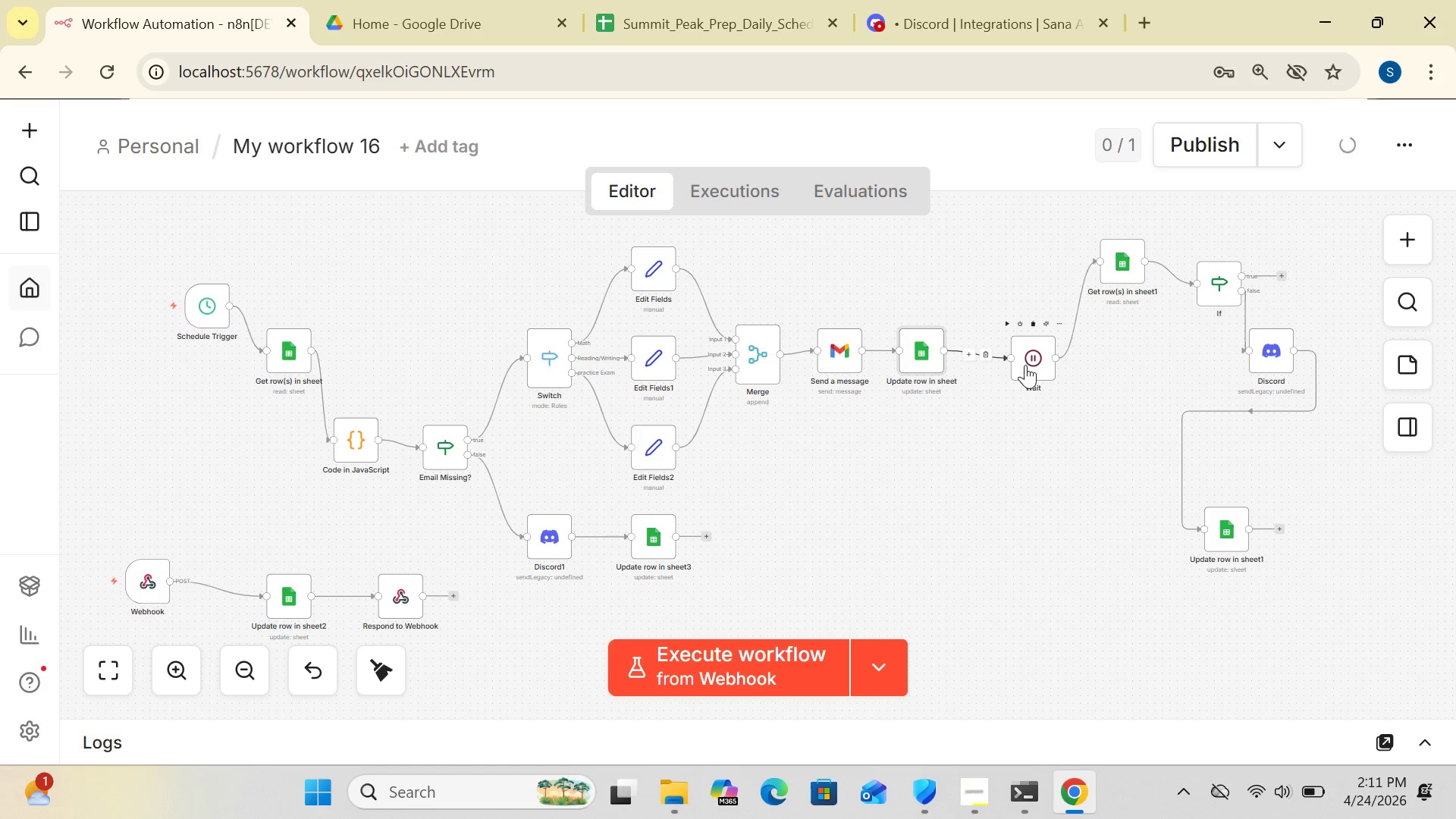 
left_click_drag(start_coordinate=[1025, 365], to_coordinate=[977, 363])
 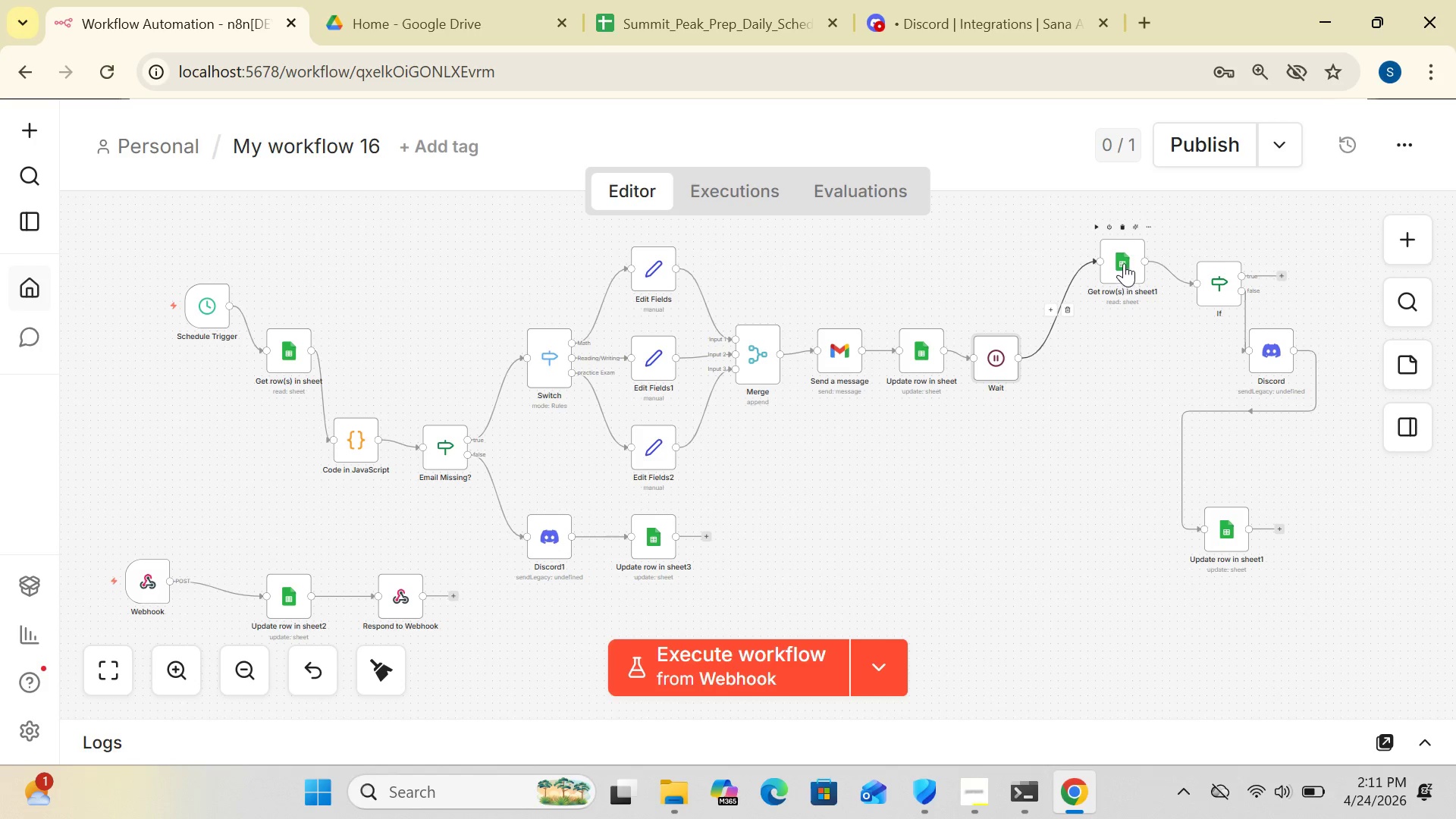 
left_click_drag(start_coordinate=[1122, 263], to_coordinate=[1069, 273])
 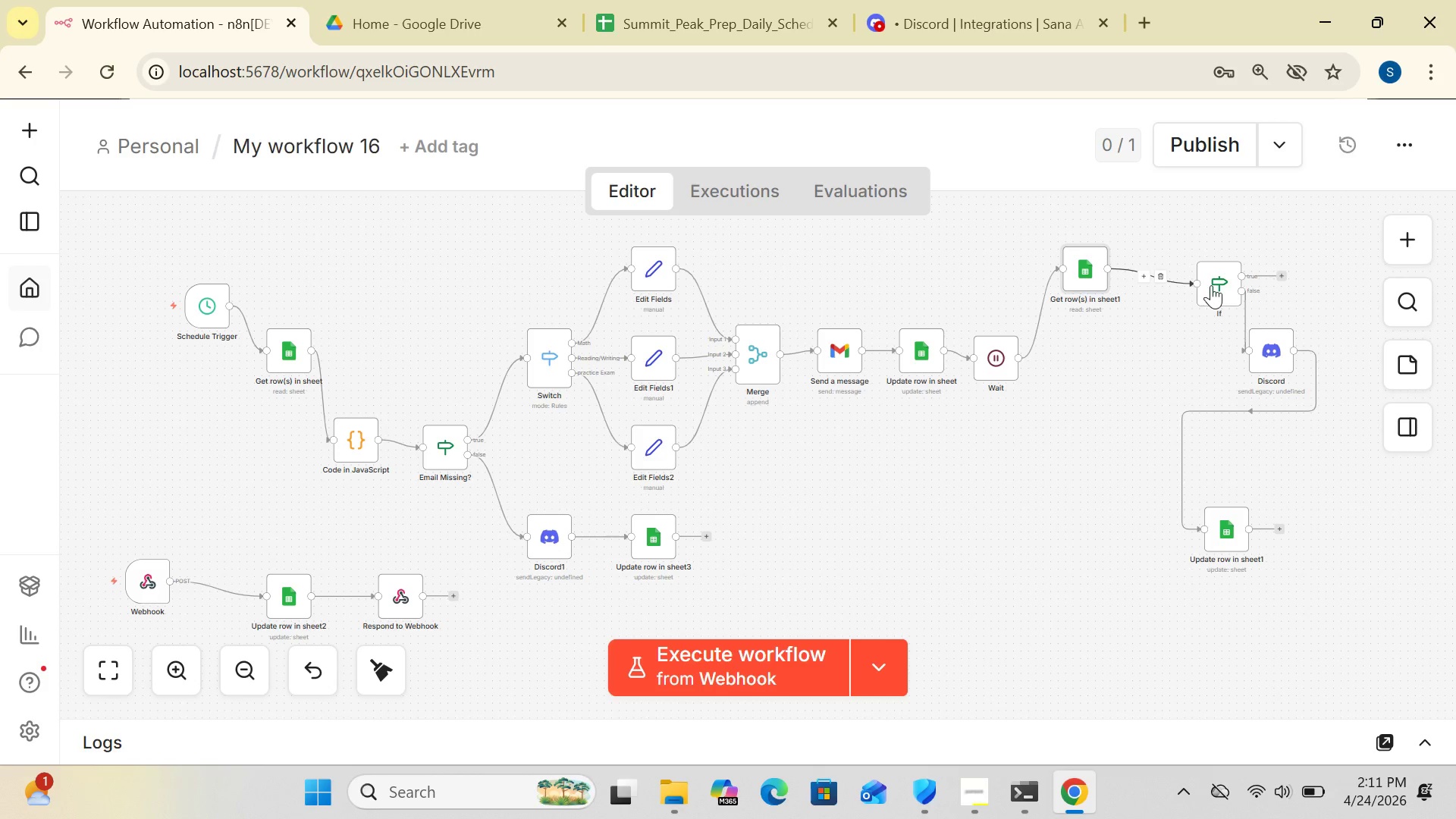 
left_click_drag(start_coordinate=[1212, 285], to_coordinate=[1142, 271])
 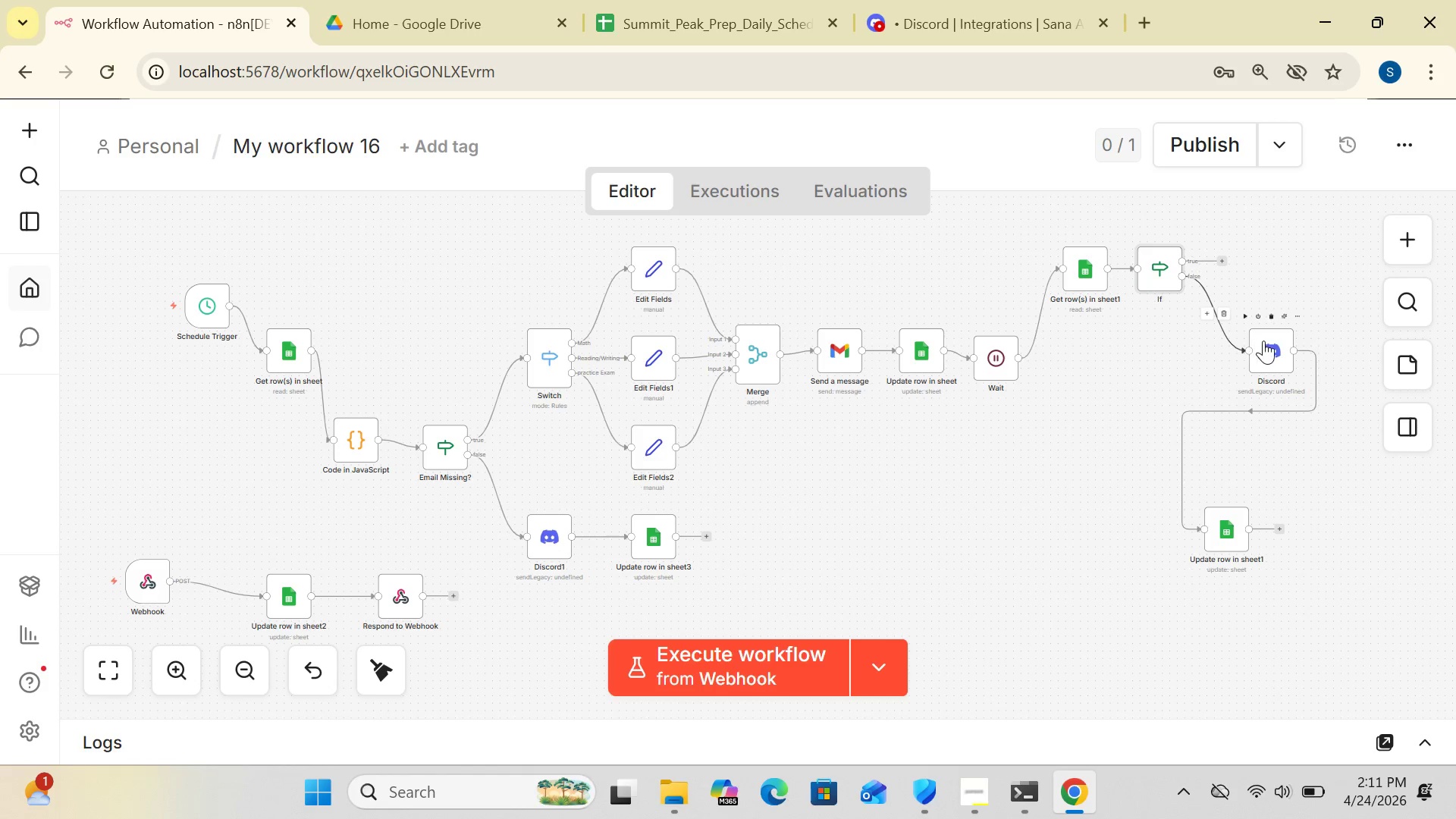 
left_click_drag(start_coordinate=[1263, 340], to_coordinate=[1124, 388])
 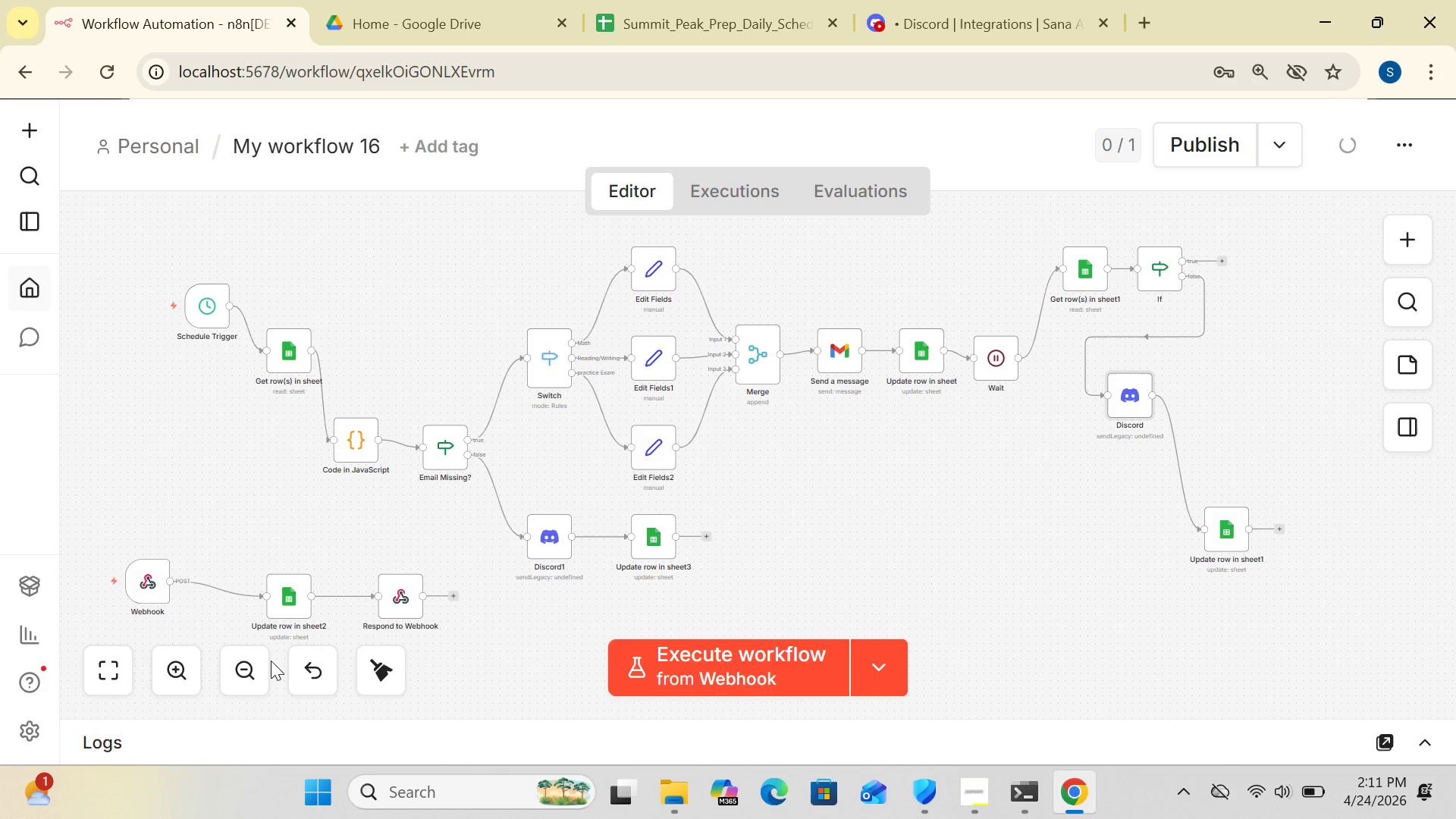 
left_click([182, 668])
 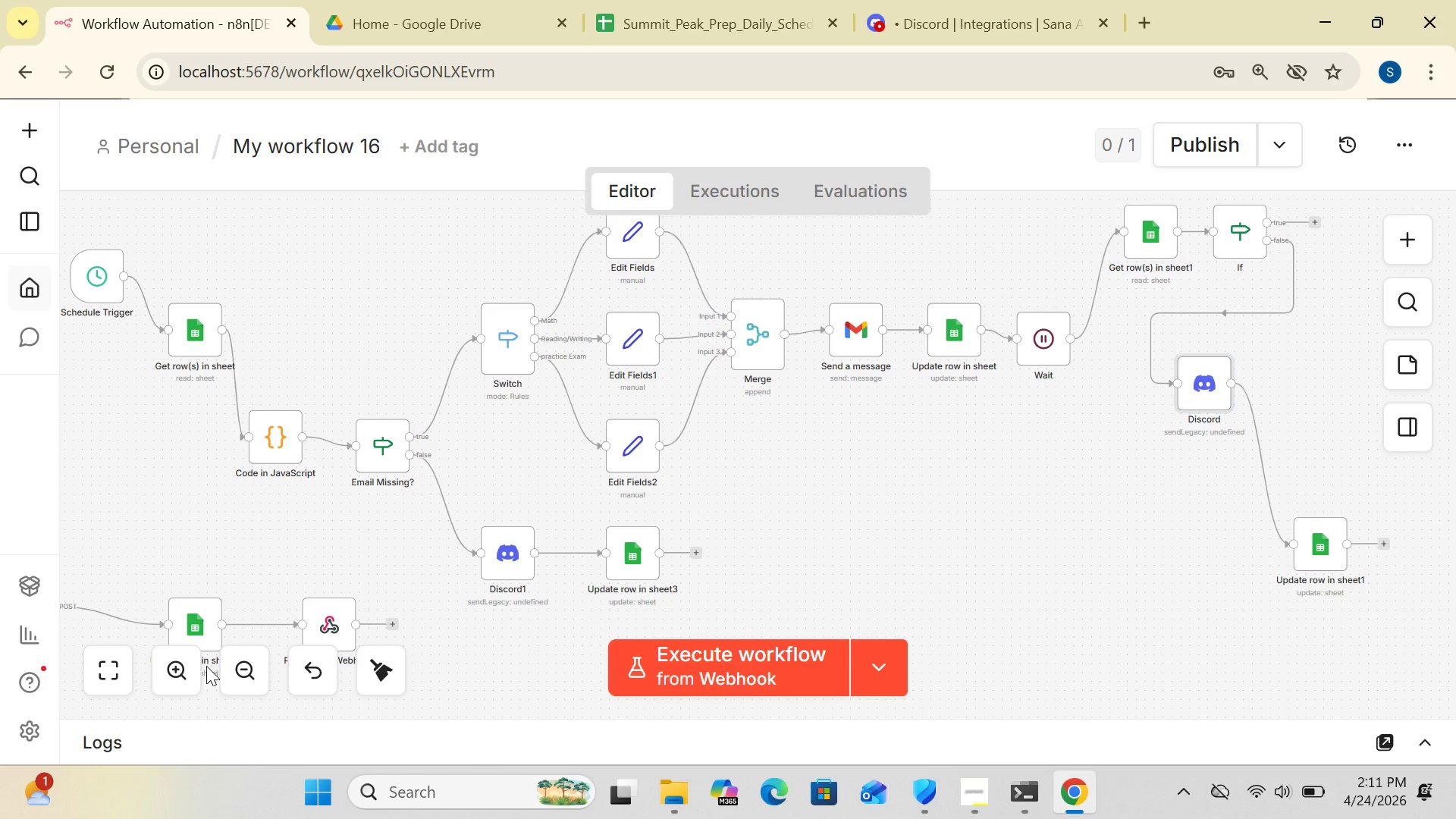 
left_click([238, 673])
 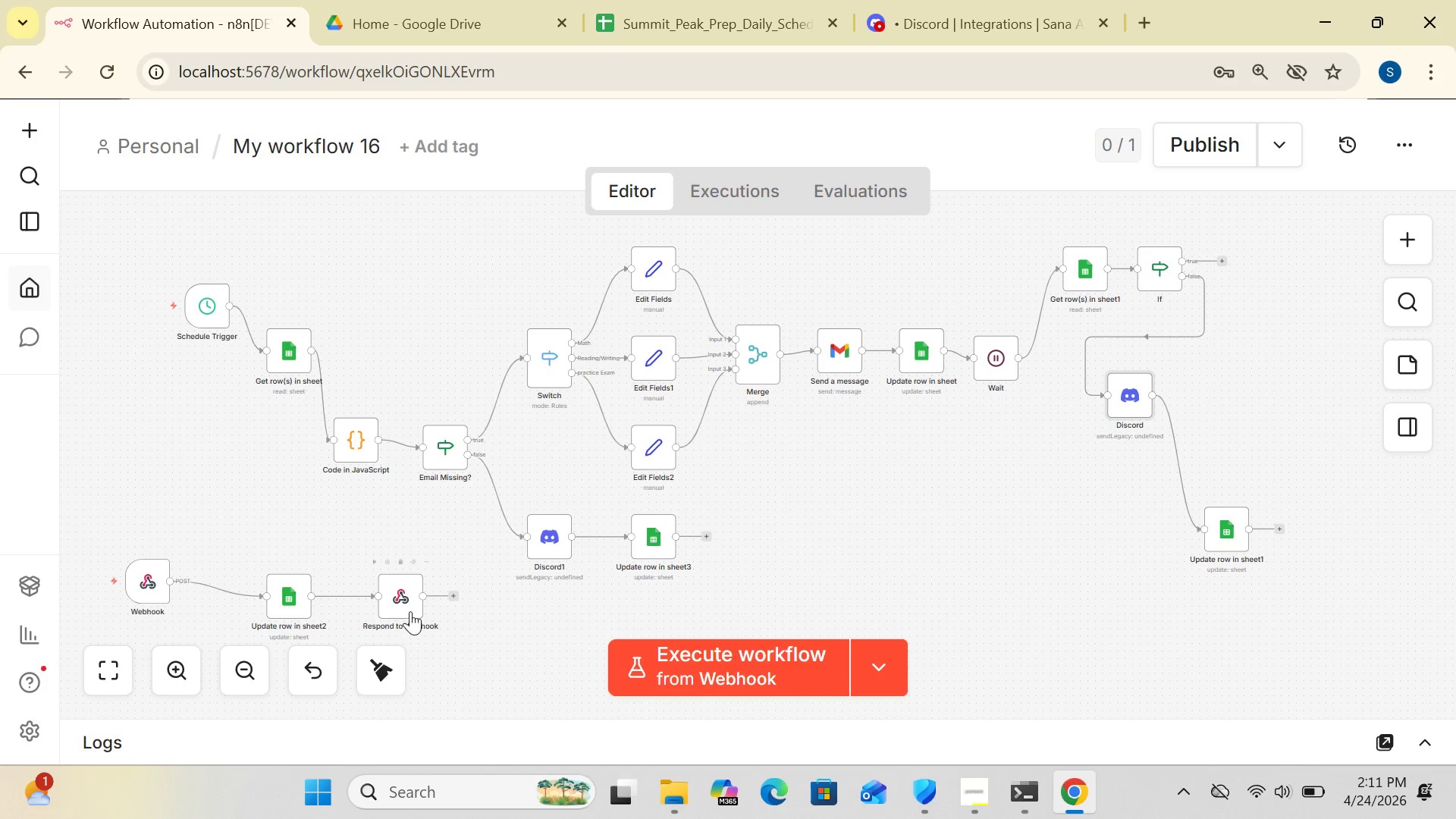 
left_click_drag(start_coordinate=[410, 608], to_coordinate=[482, 634])
 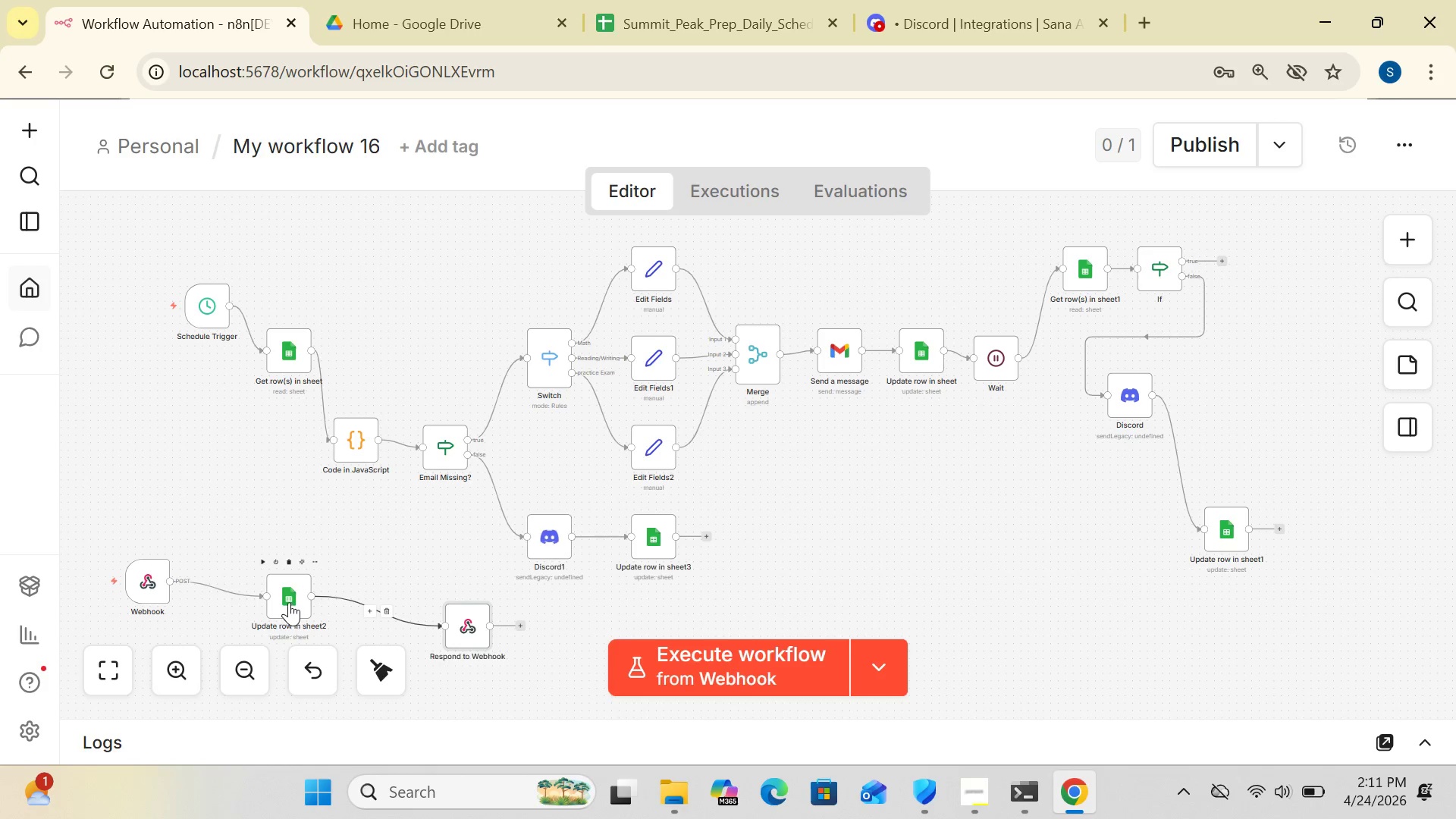 
left_click_drag(start_coordinate=[289, 602], to_coordinate=[369, 603])
 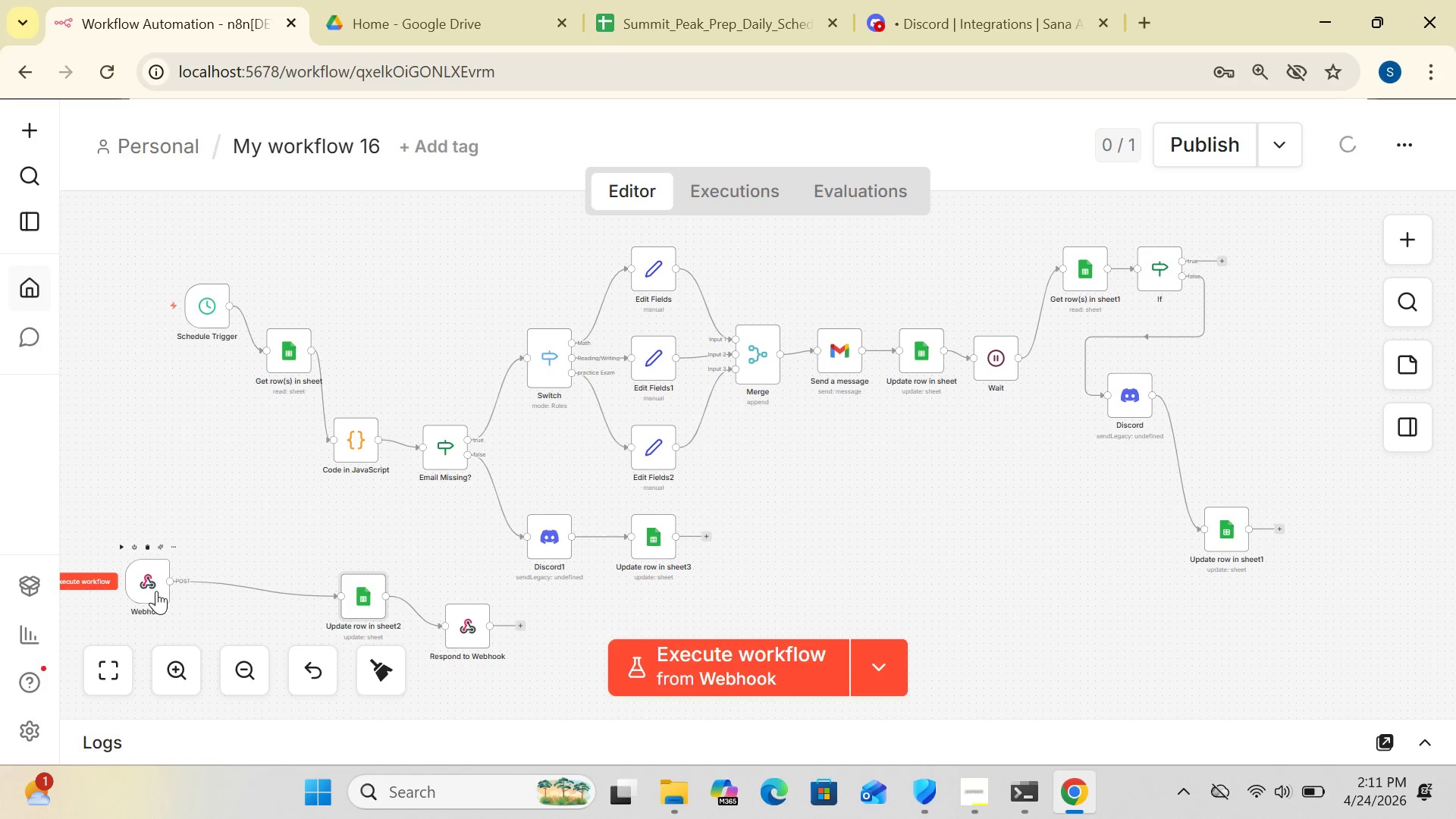 
left_click_drag(start_coordinate=[152, 588], to_coordinate=[206, 524])
 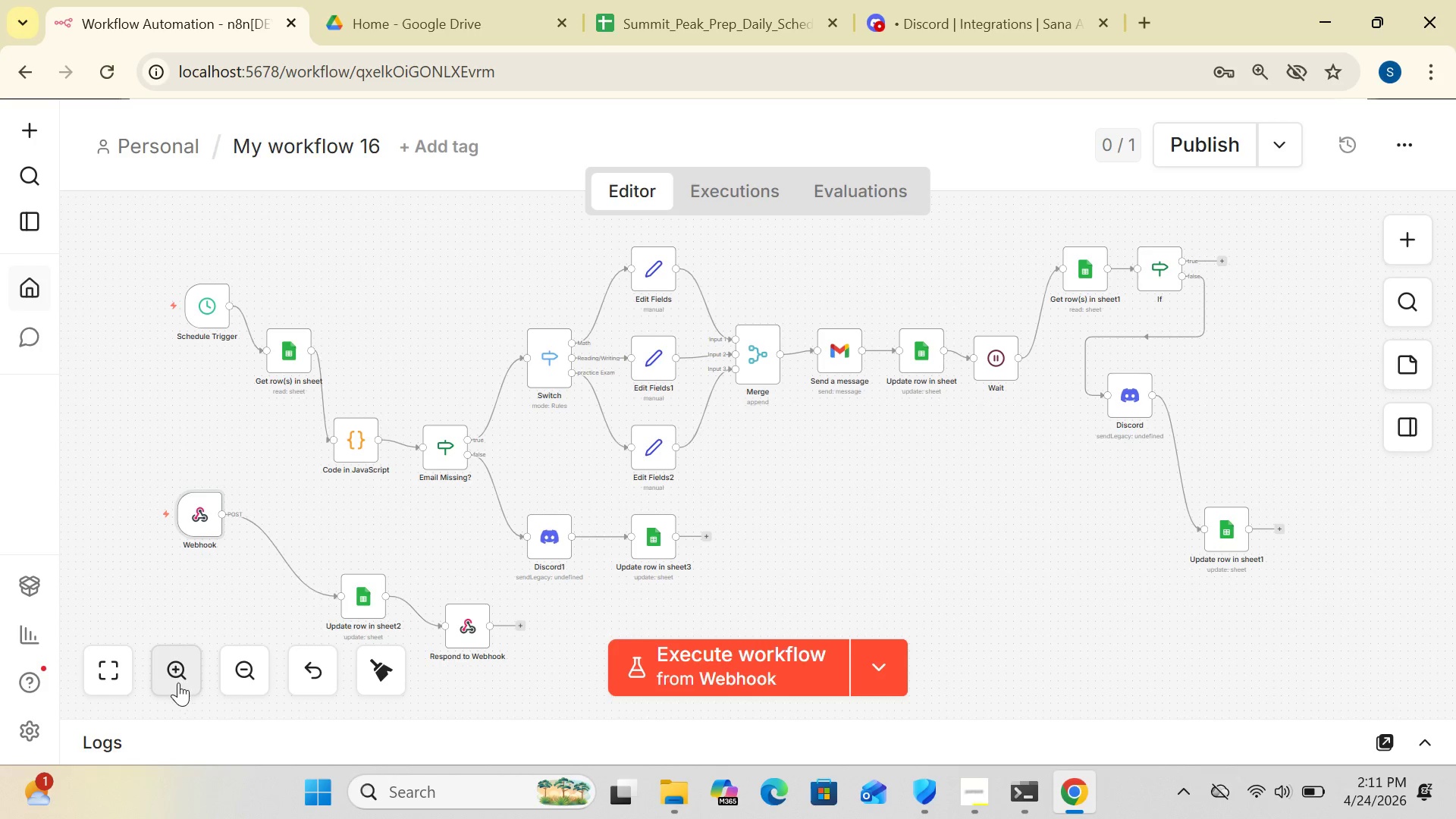 
left_click([178, 682])
 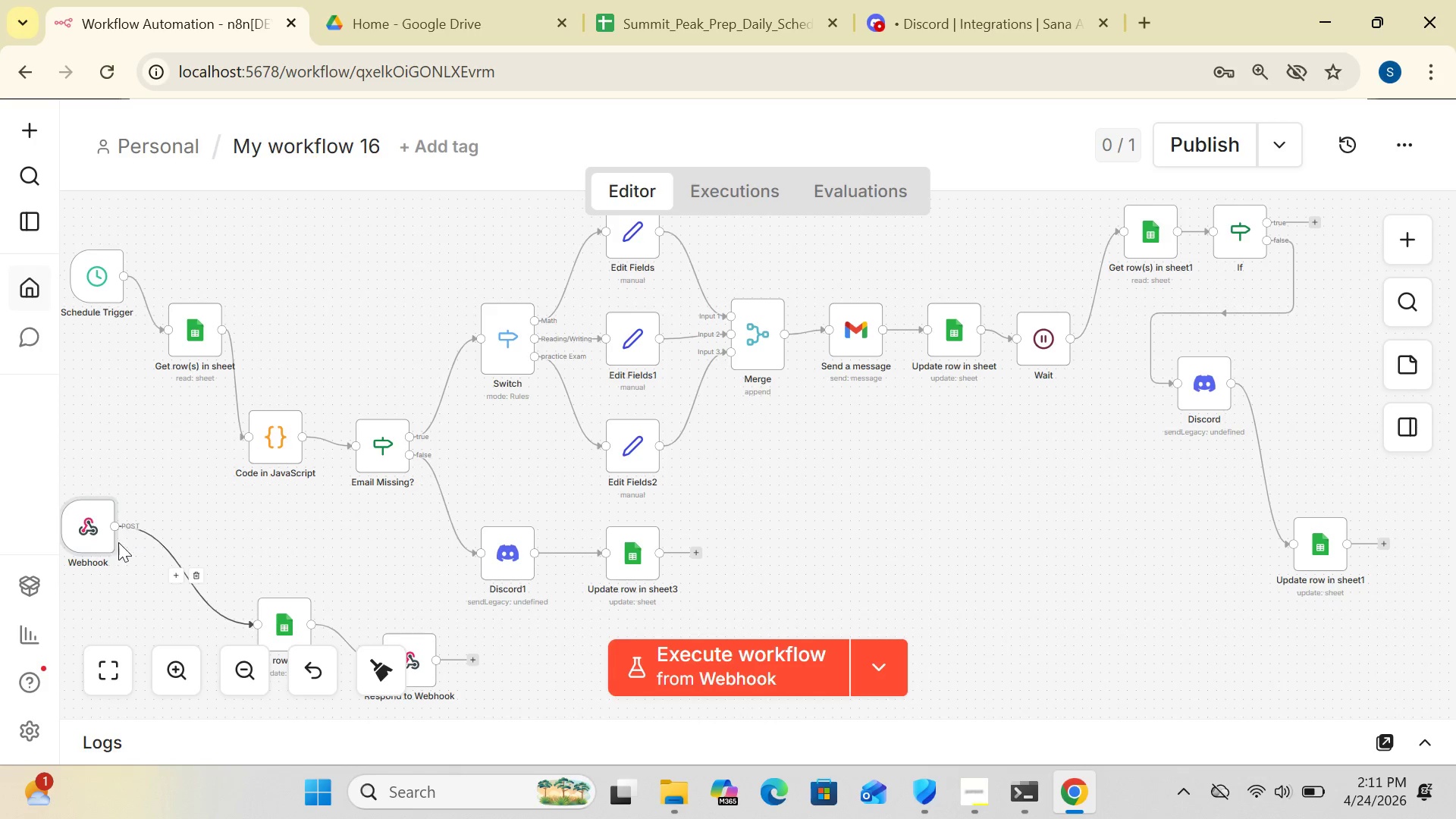 
left_click_drag(start_coordinate=[96, 525], to_coordinate=[160, 526])
 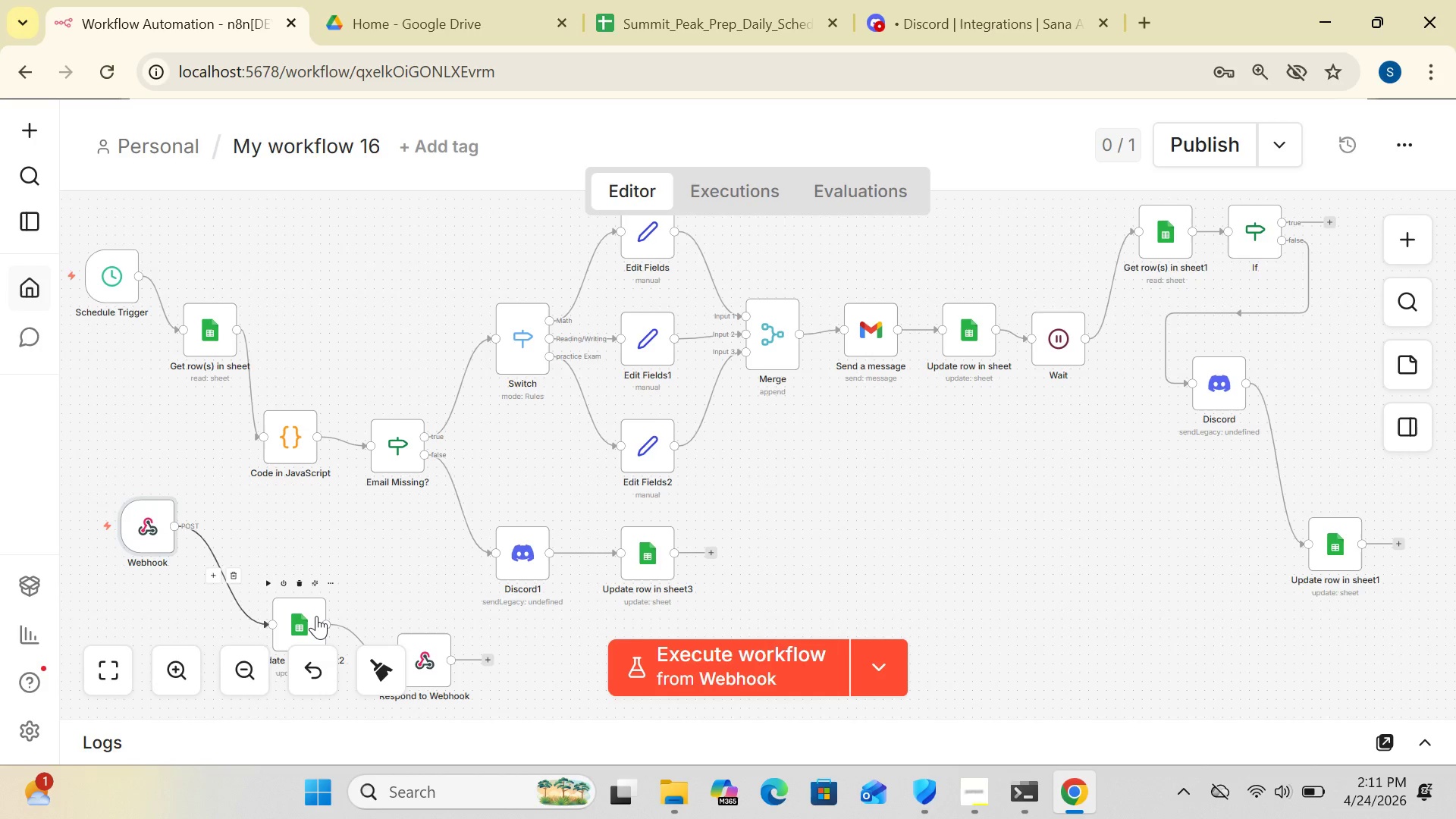 
left_click_drag(start_coordinate=[316, 616], to_coordinate=[298, 573])
 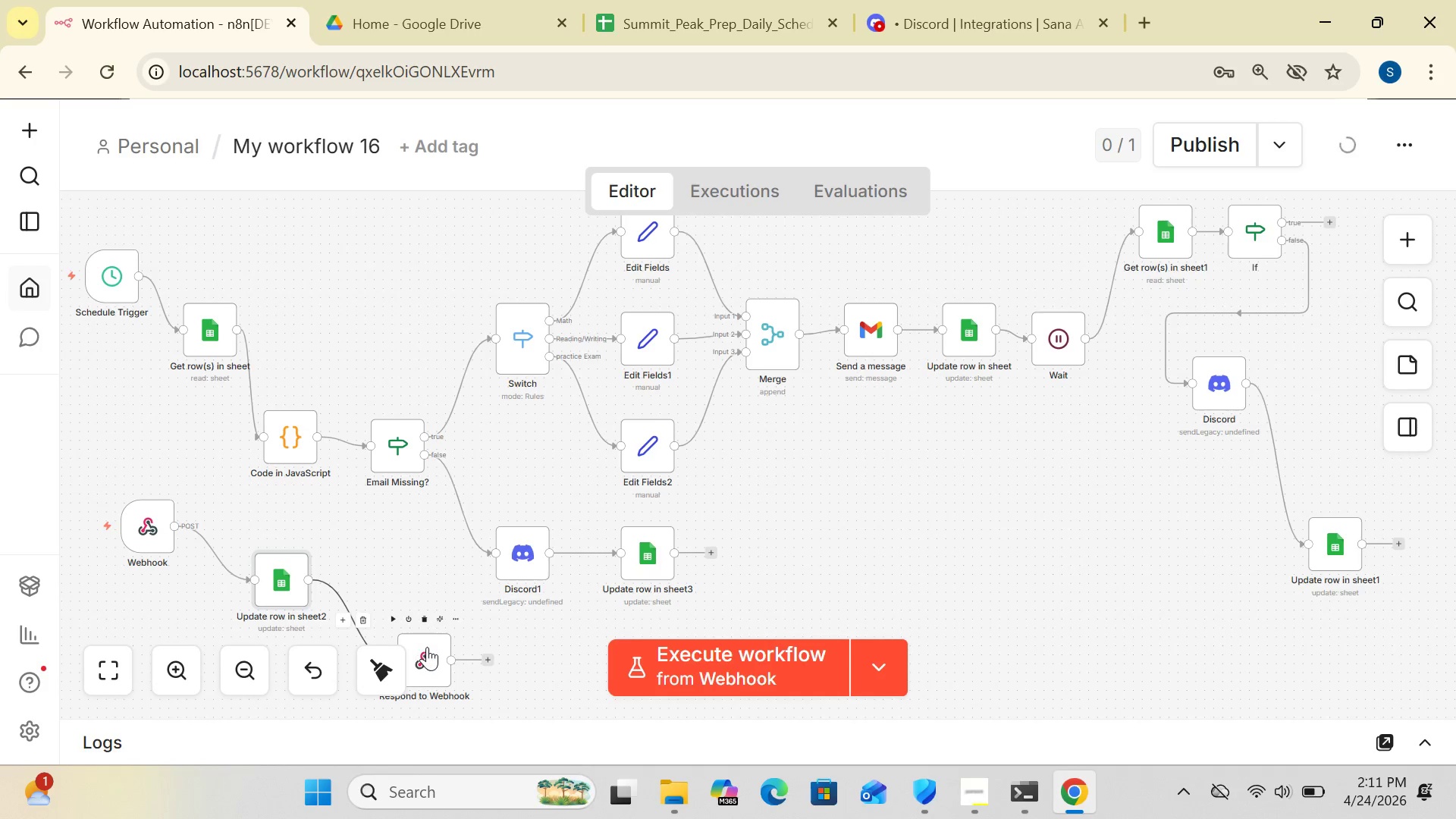 
left_click_drag(start_coordinate=[427, 647], to_coordinate=[420, 595])
 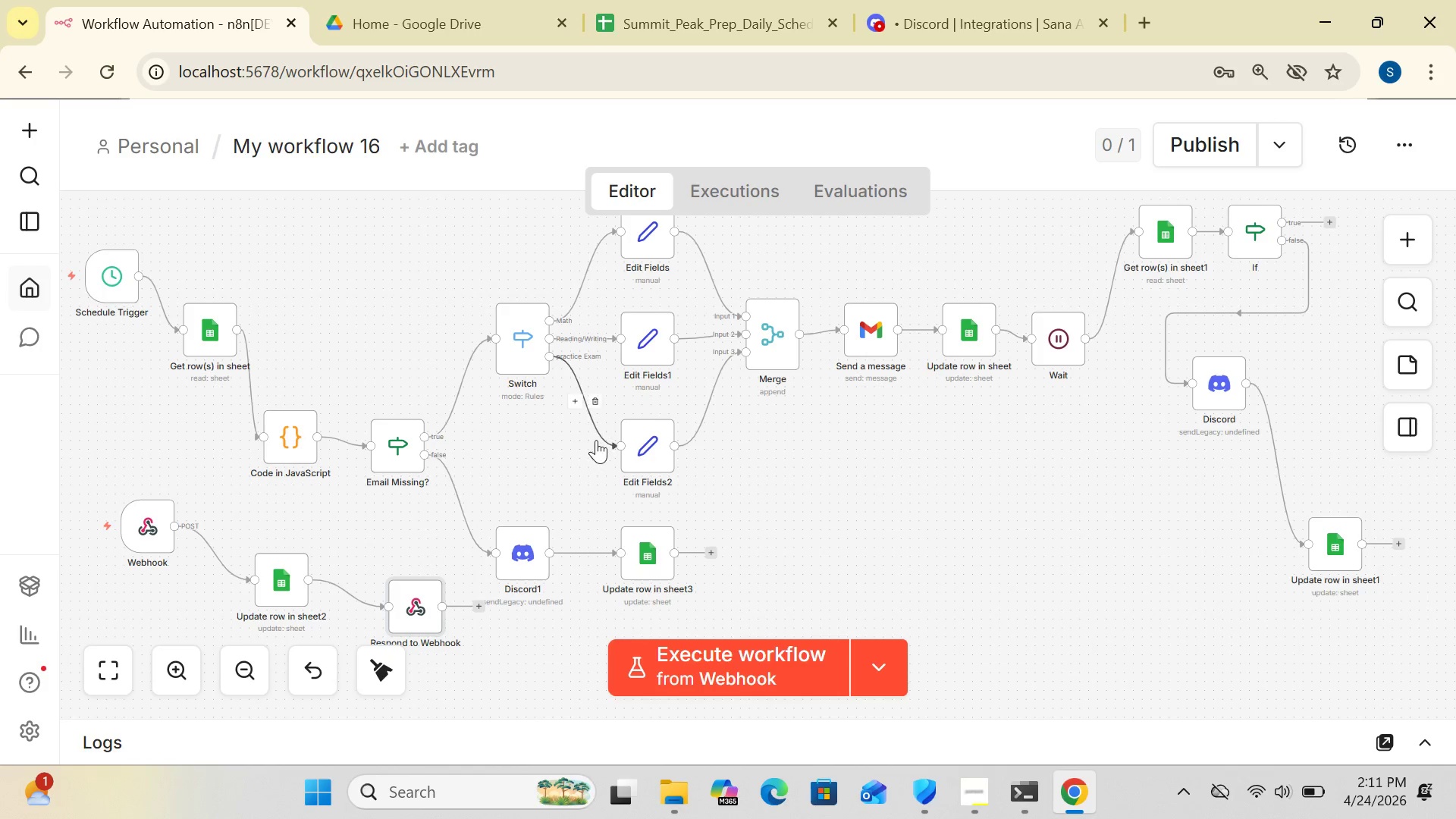 
left_click_drag(start_coordinate=[654, 236], to_coordinate=[654, 280])
 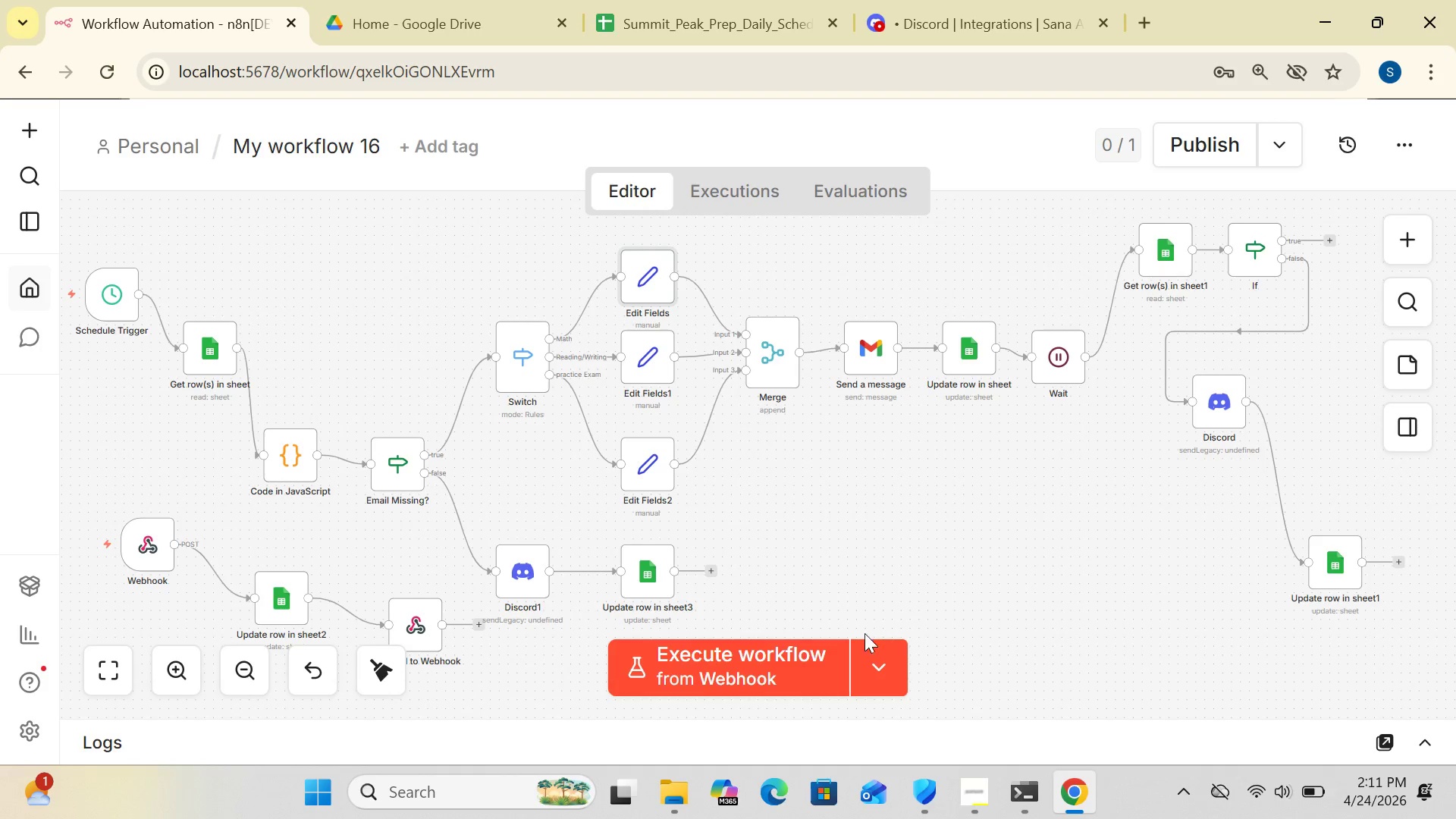 
wait(5.69)
 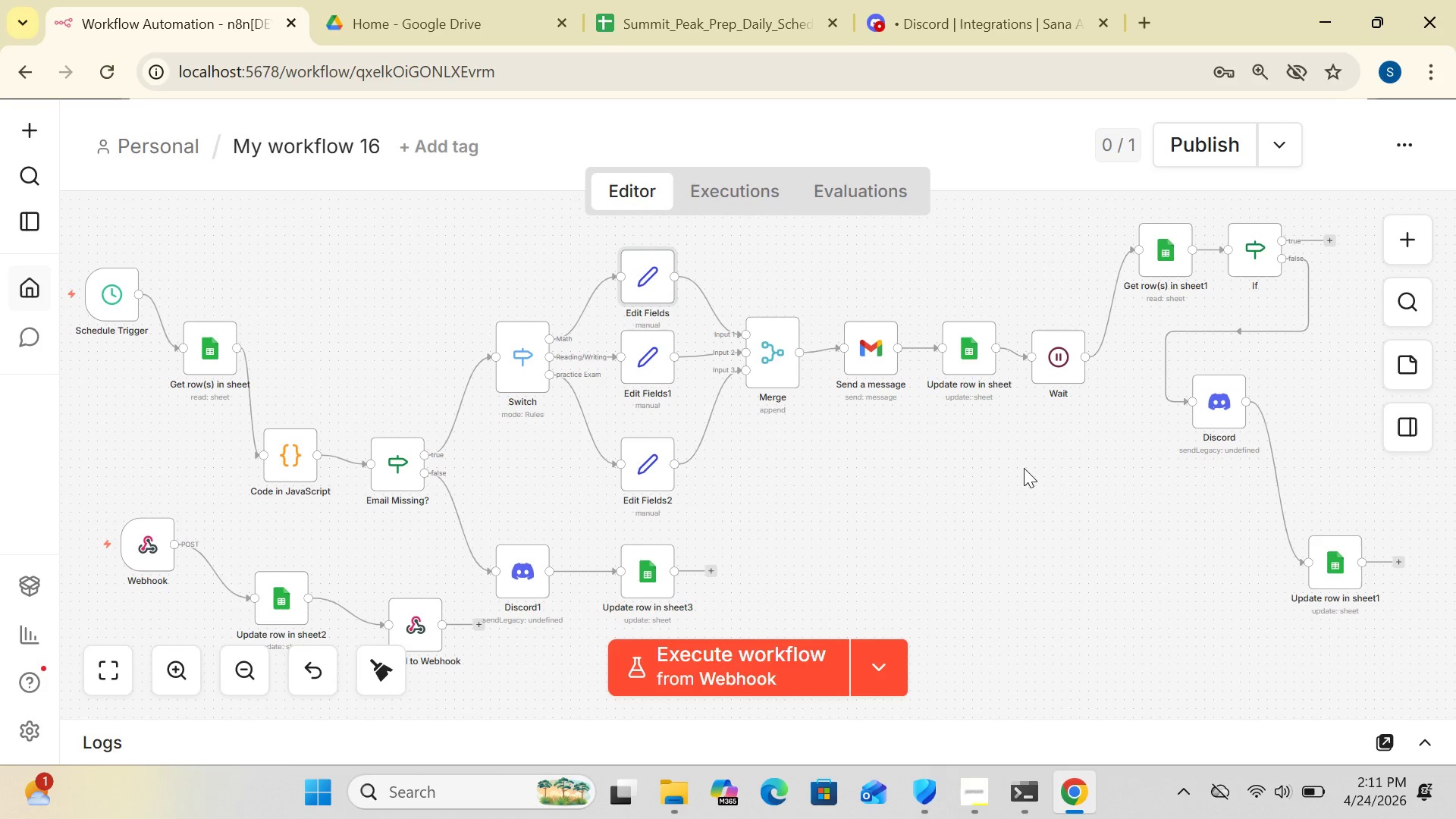 
left_click_drag(start_coordinate=[422, 622], to_coordinate=[496, 654])
 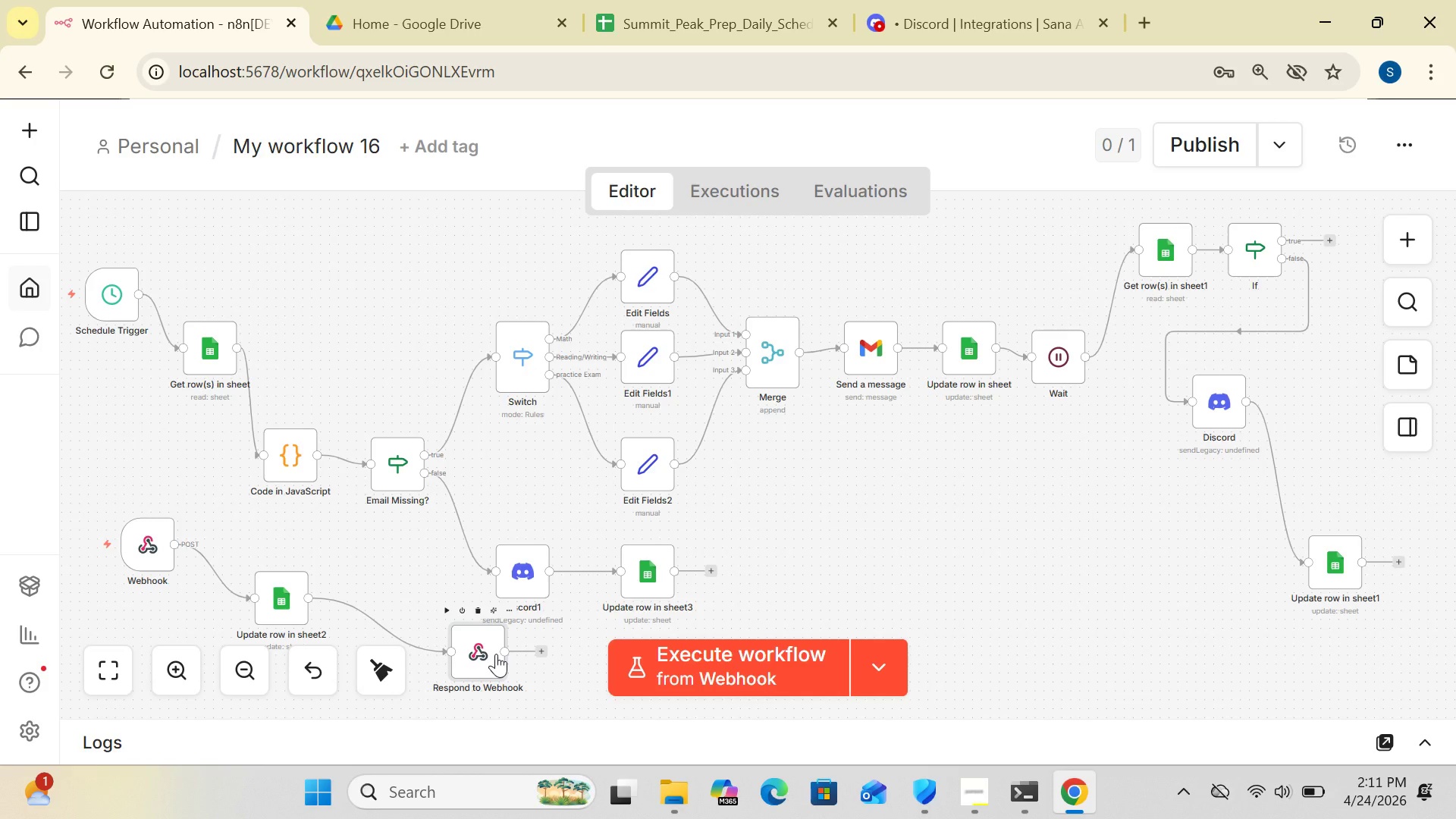 
left_click_drag(start_coordinate=[496, 654], to_coordinate=[407, 585])
 